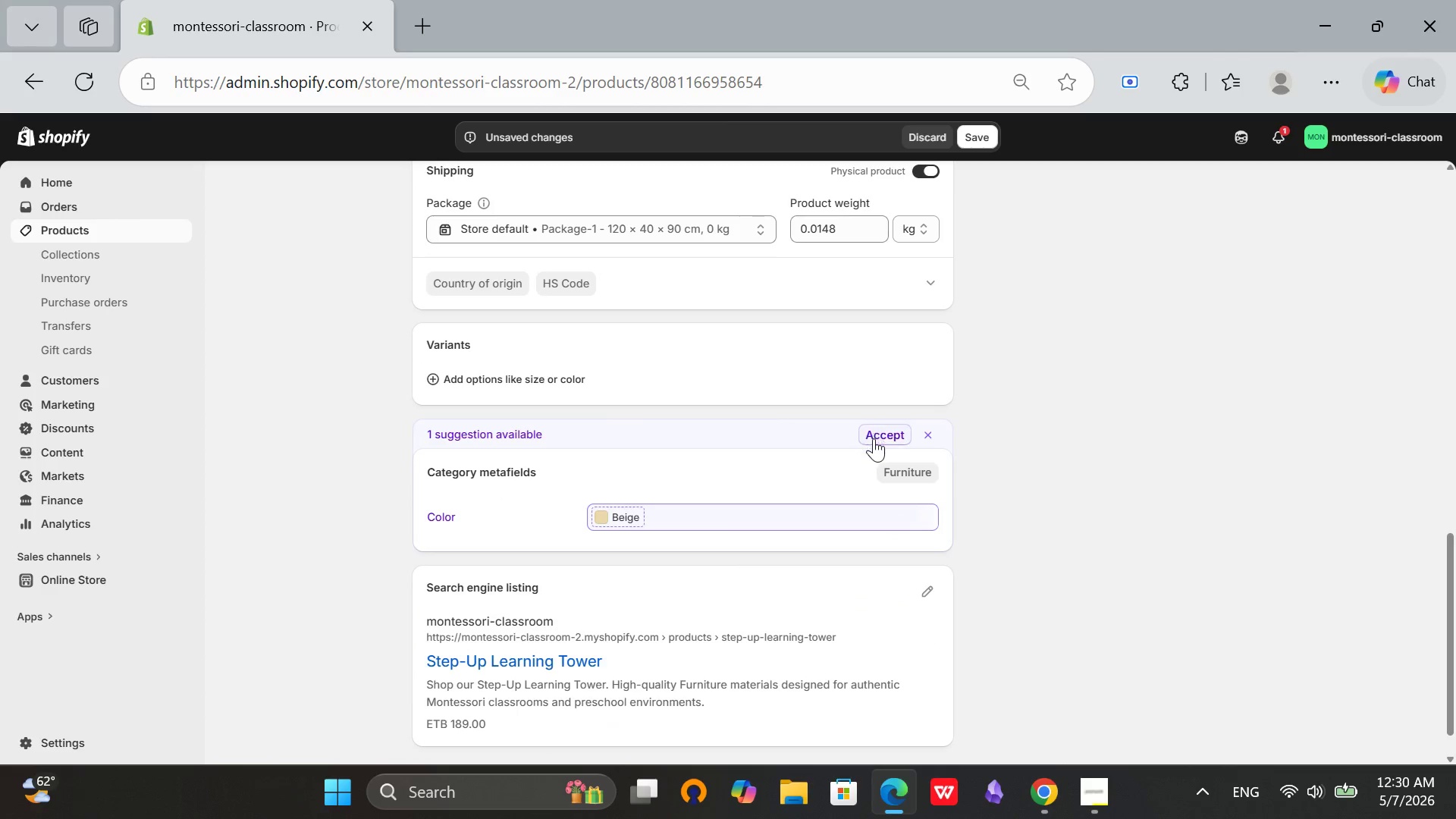 
left_click([878, 427])
 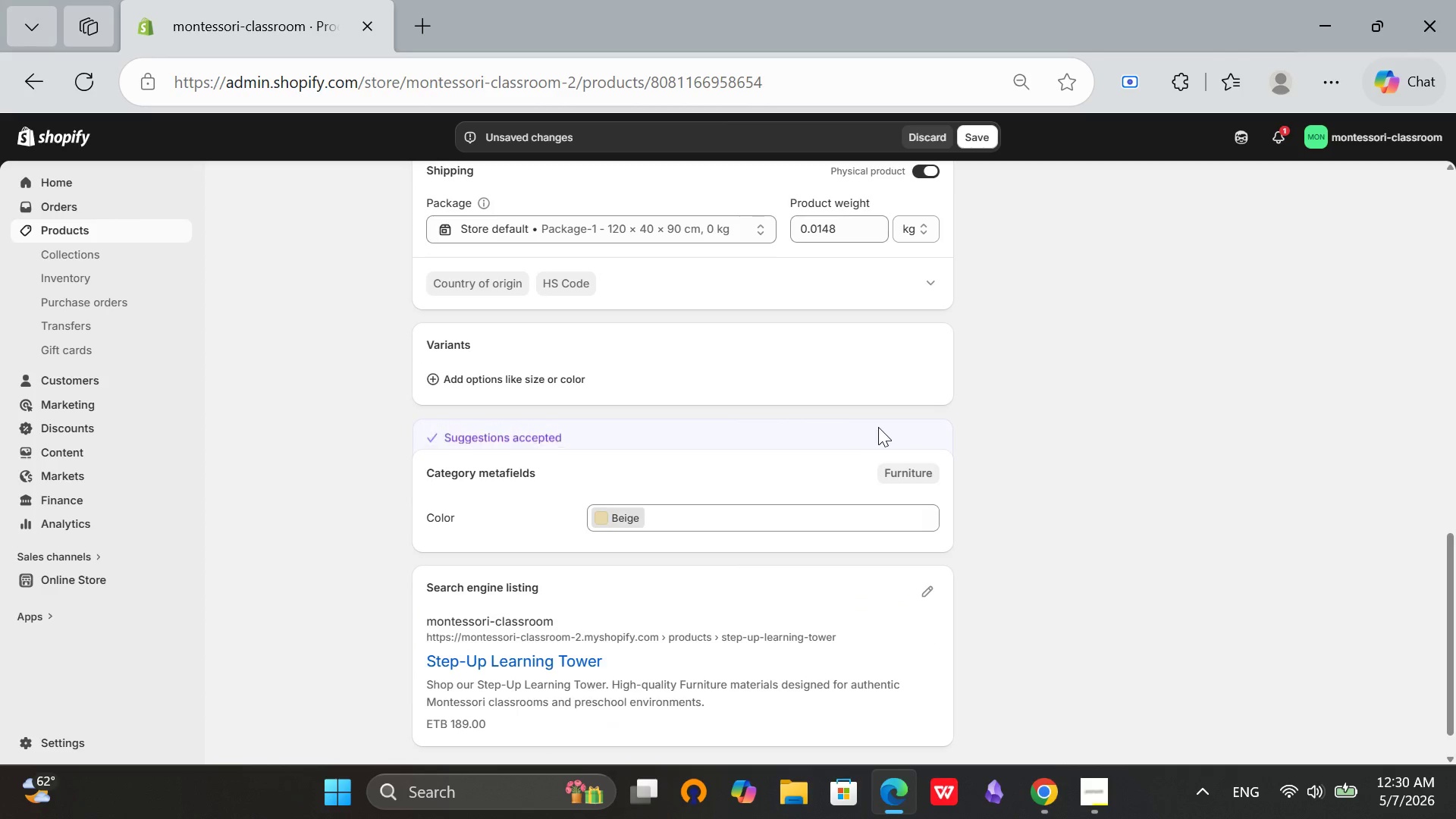 
scroll: coordinate [878, 427], scroll_direction: down, amount: 2.0
 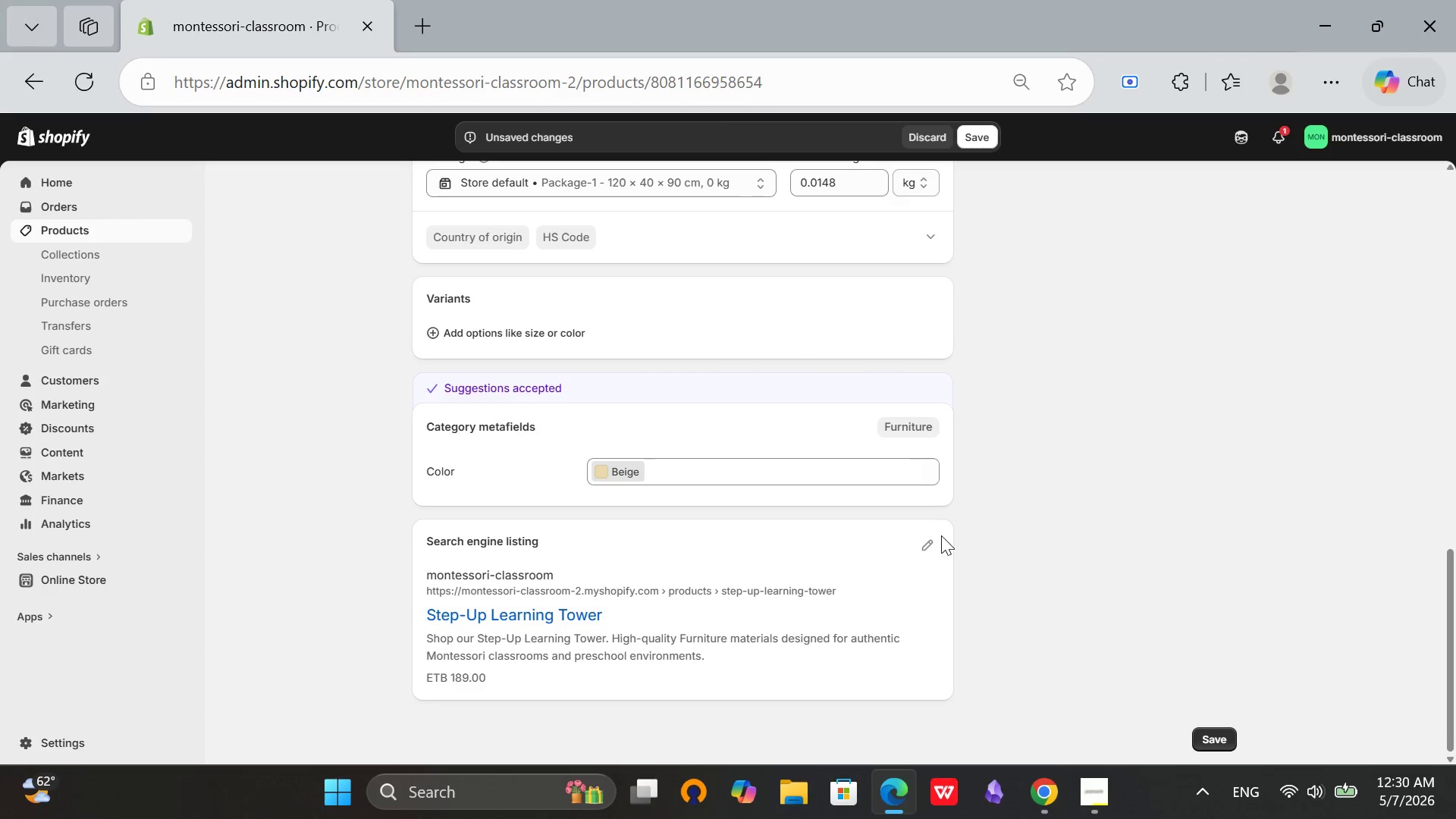 
left_click([930, 540])
 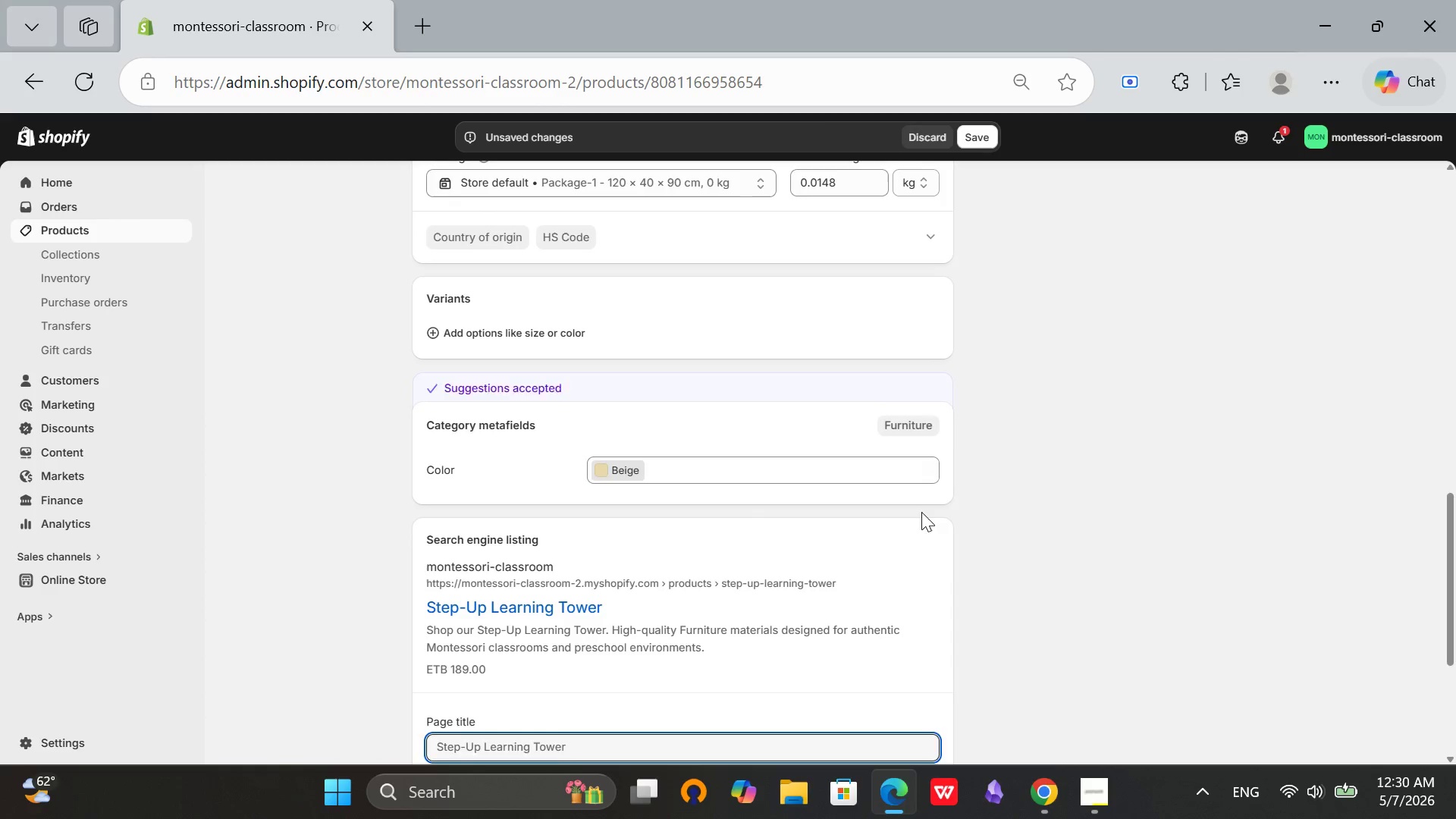 
scroll: coordinate [921, 510], scroll_direction: down, amount: 6.0
 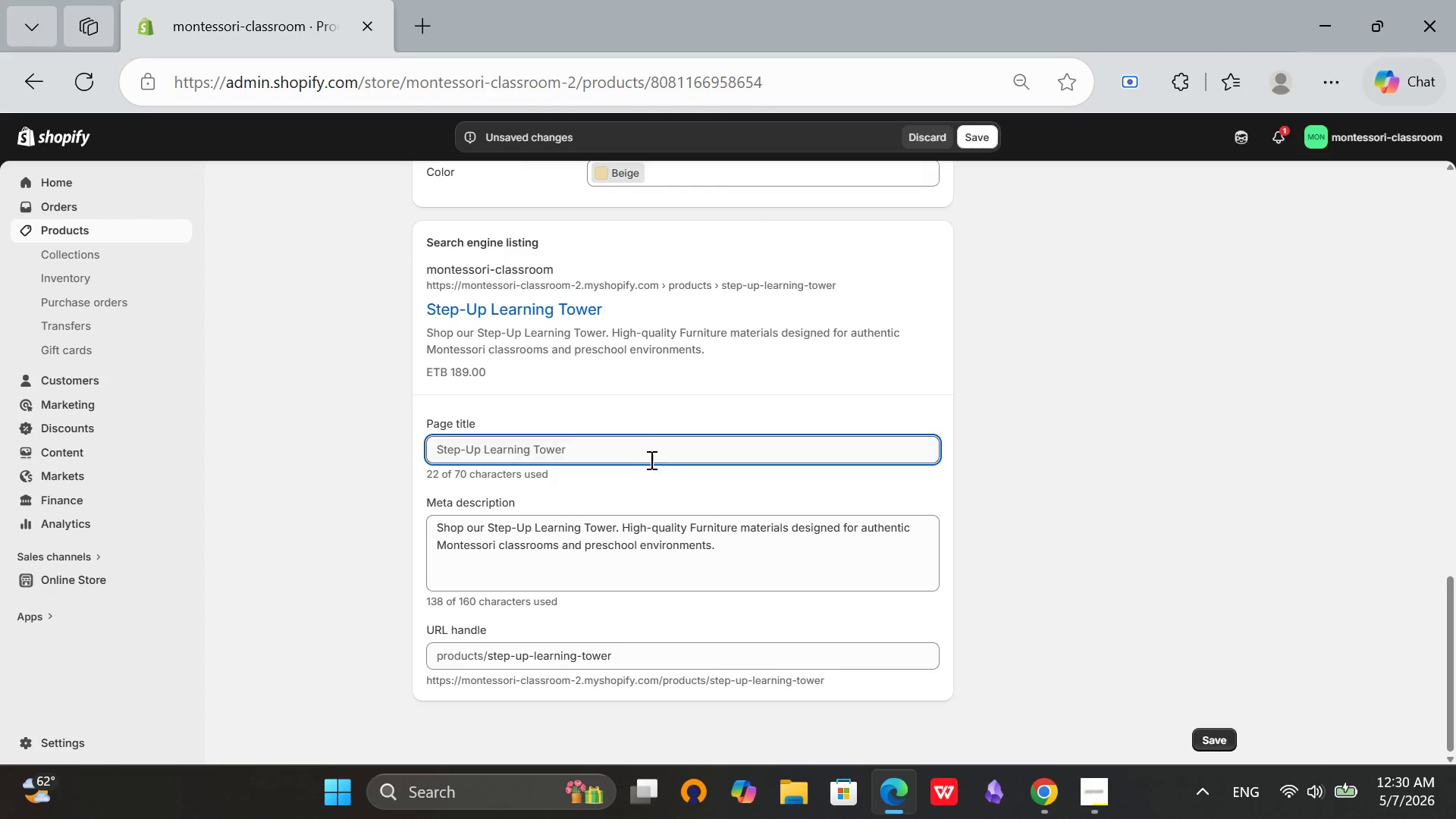 
left_click([649, 450])
 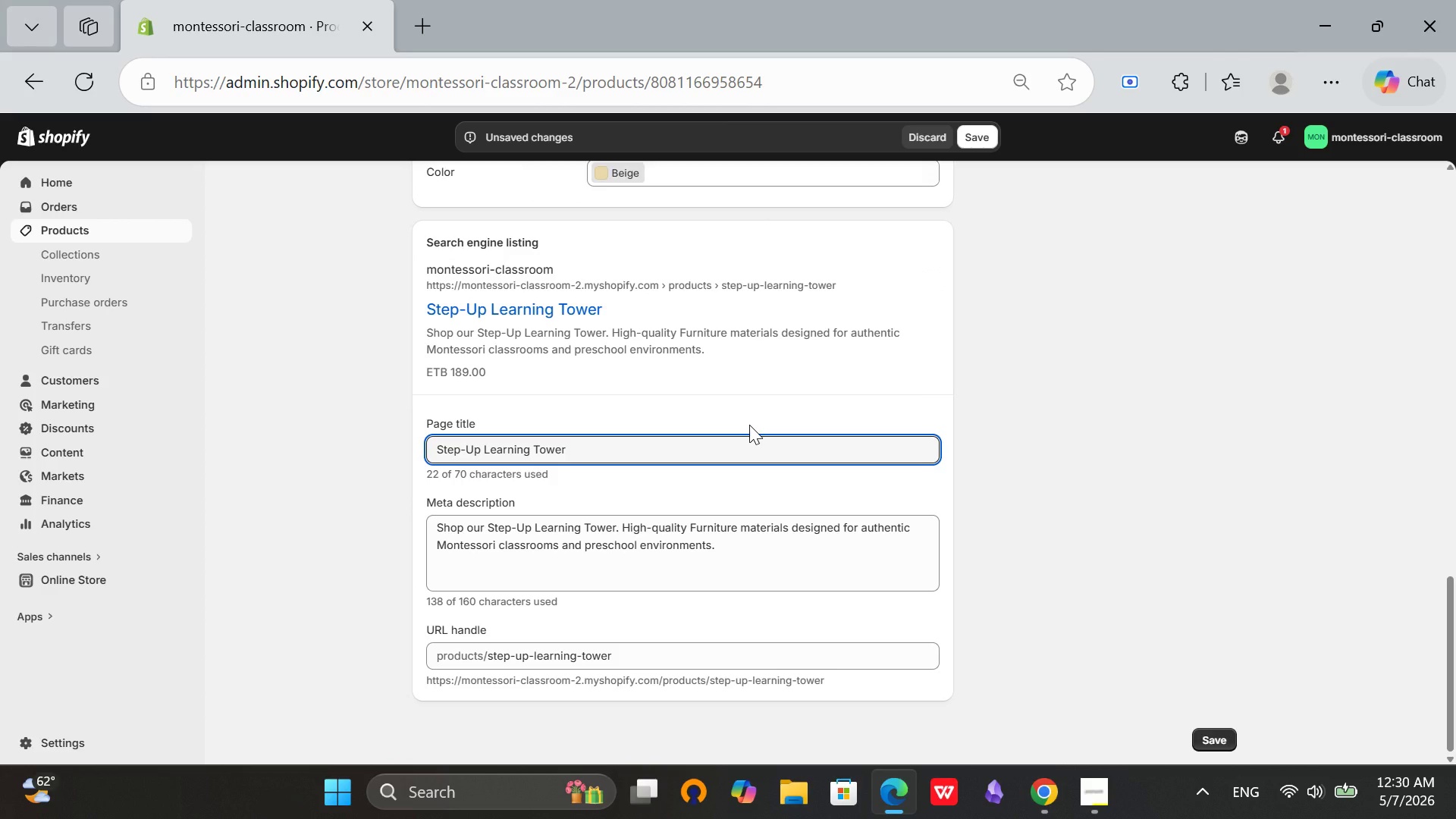 
key(Space)
 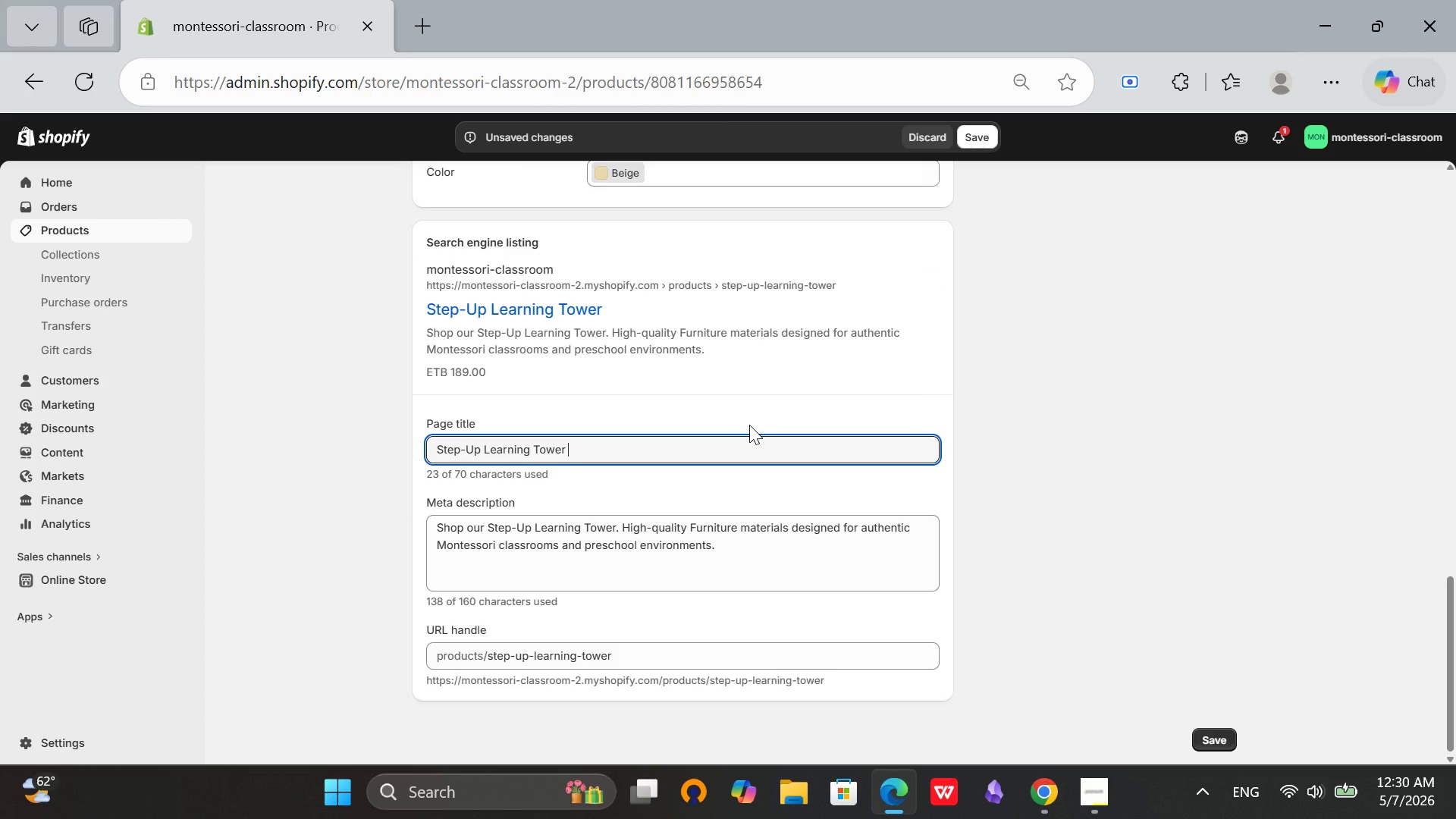 
key(Shift+Break)
 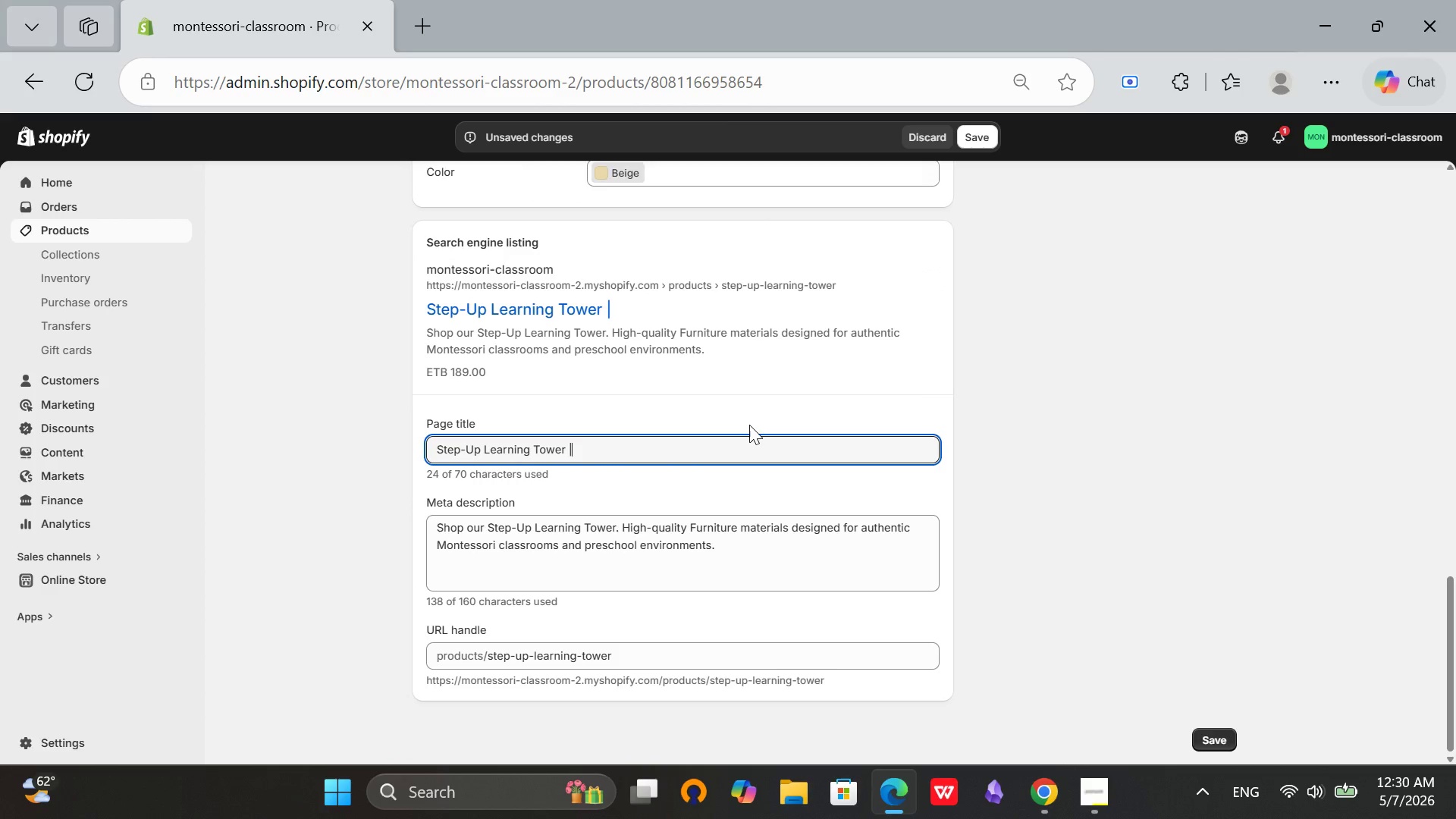 
key(Space)
 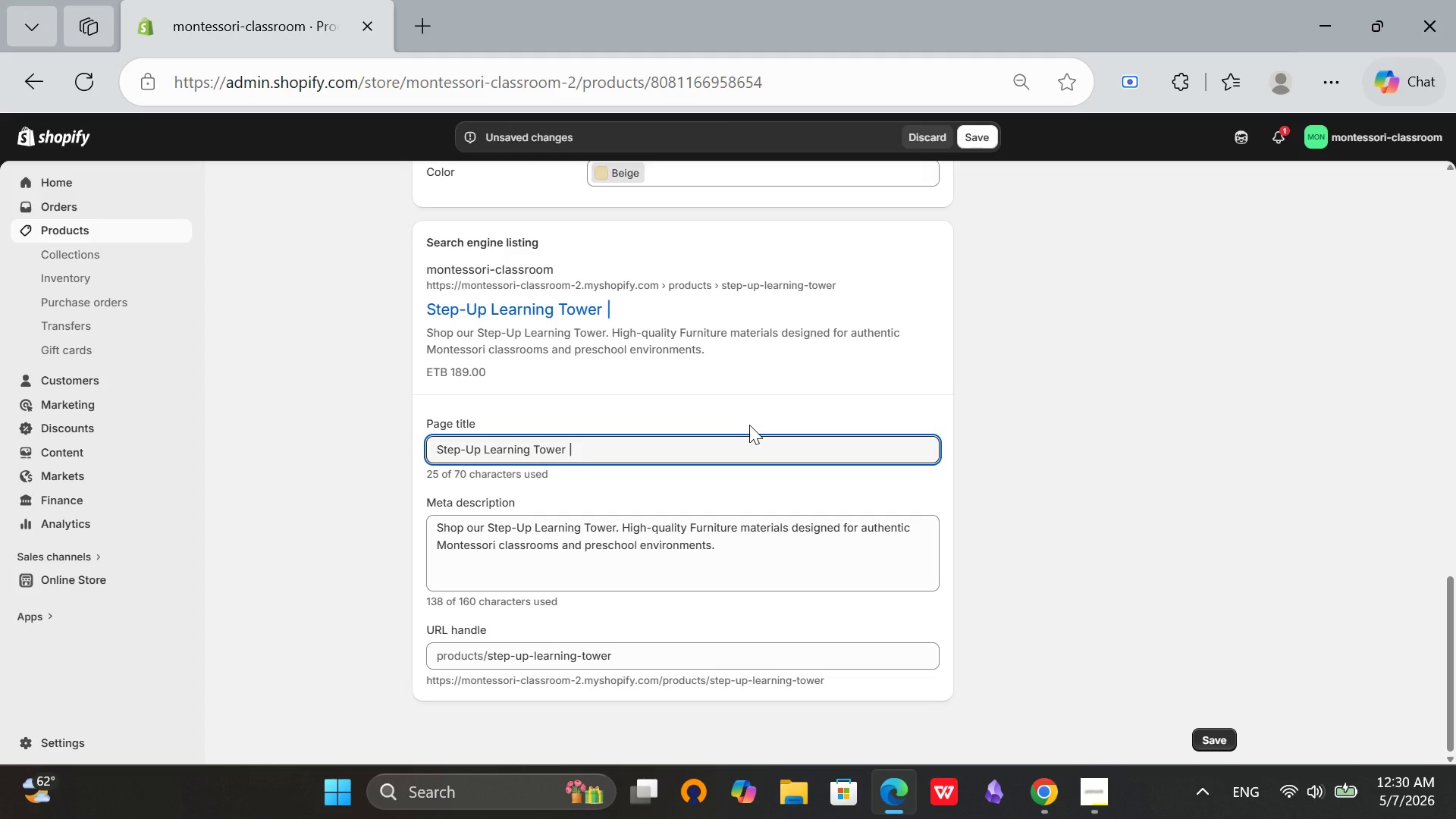 
type(Montessori Kitchen Helper )
 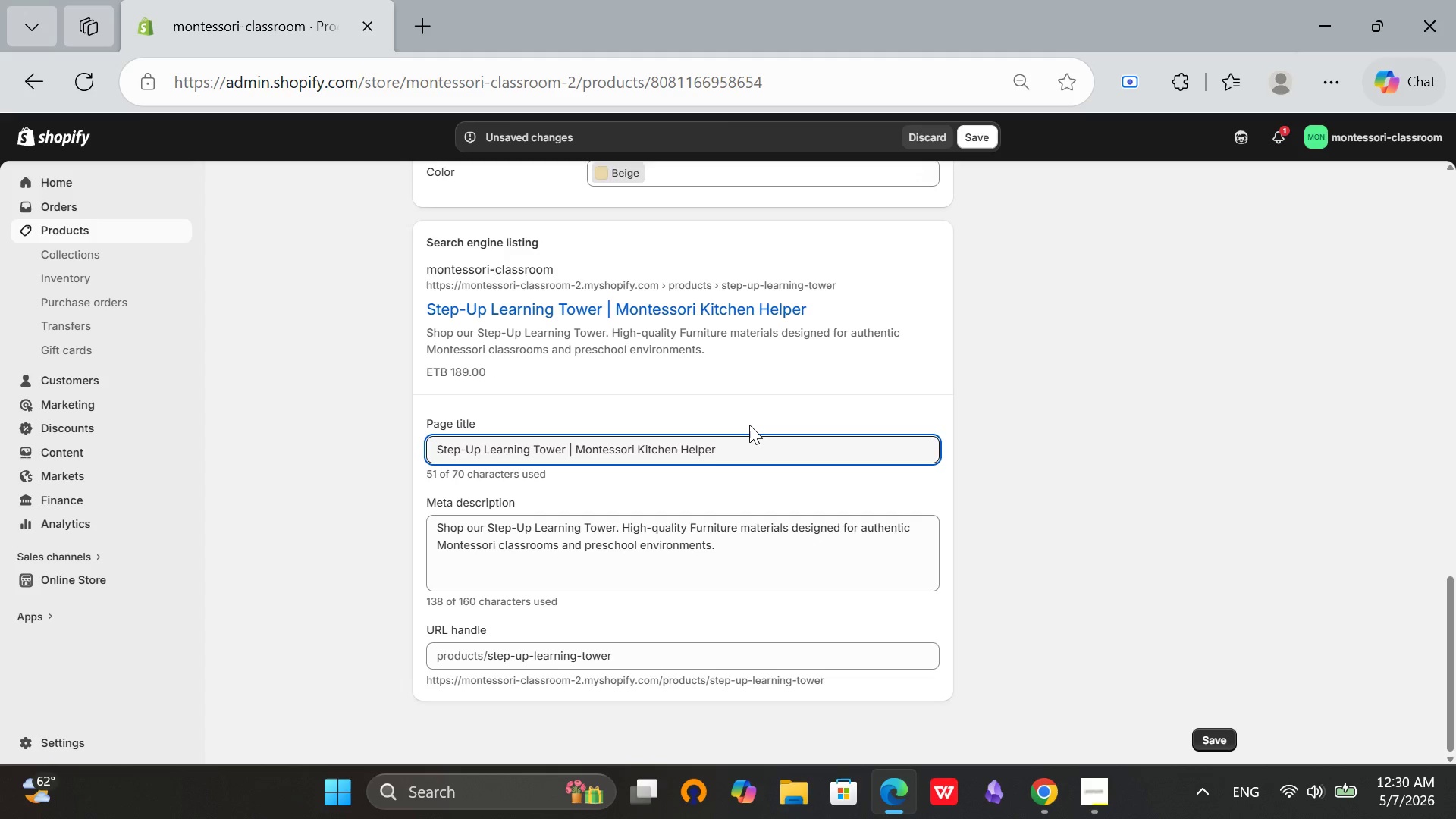 
type(Z)
key(Backspace)
type([Break] Foldable)
 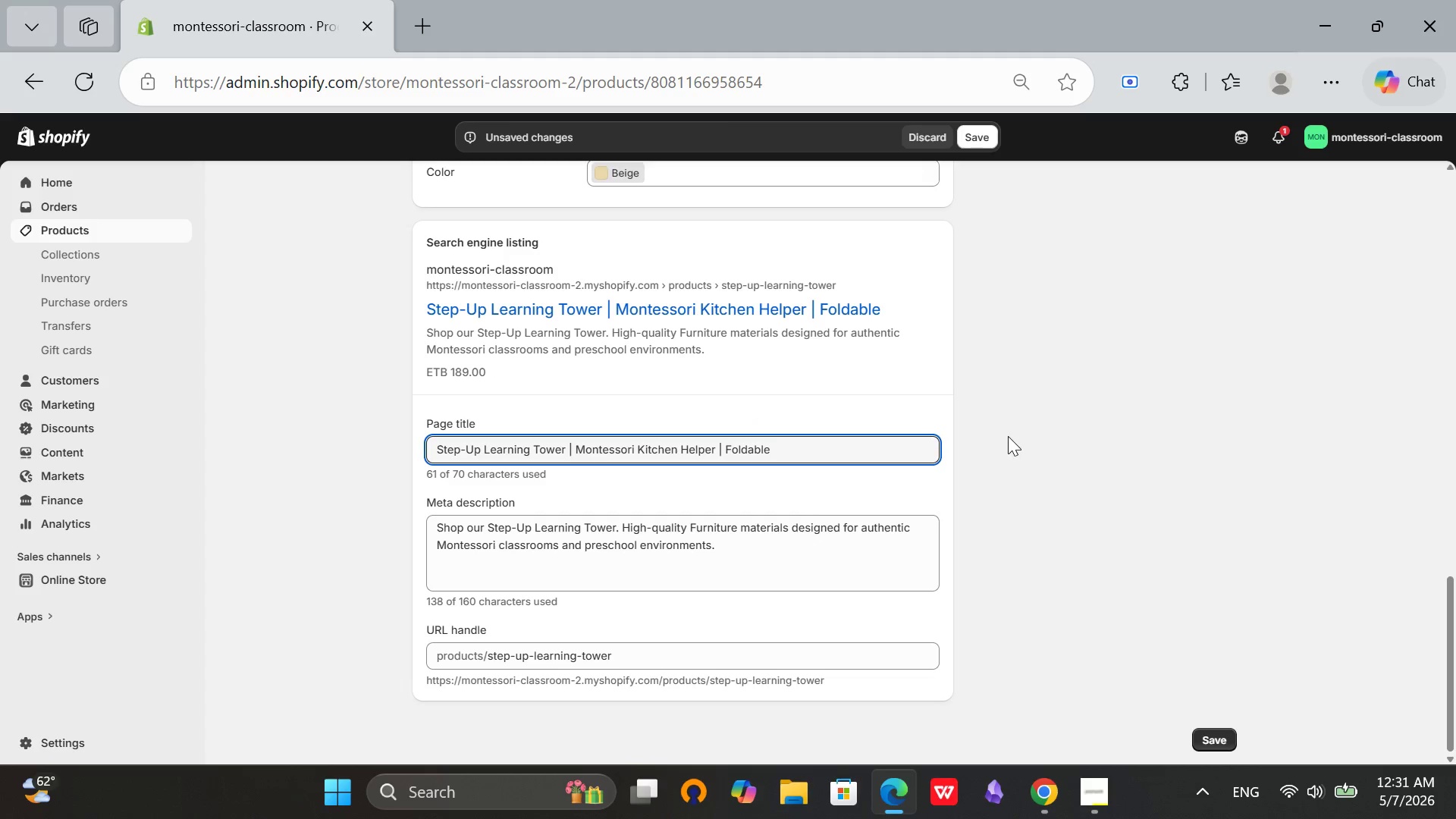 
scroll: coordinate [827, 482], scroll_direction: up, amount: 9.0
 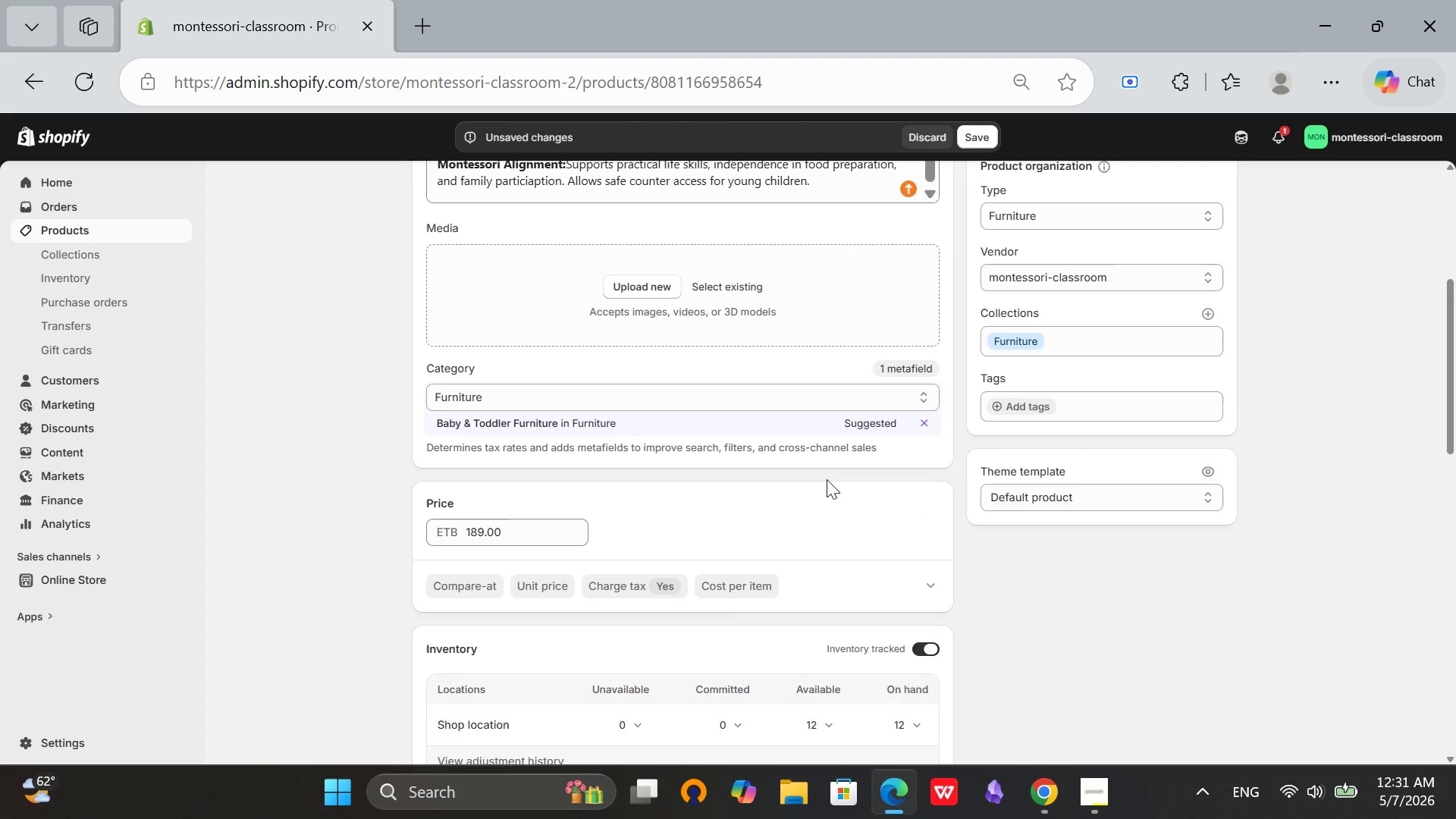 
double_click([835, 476])
 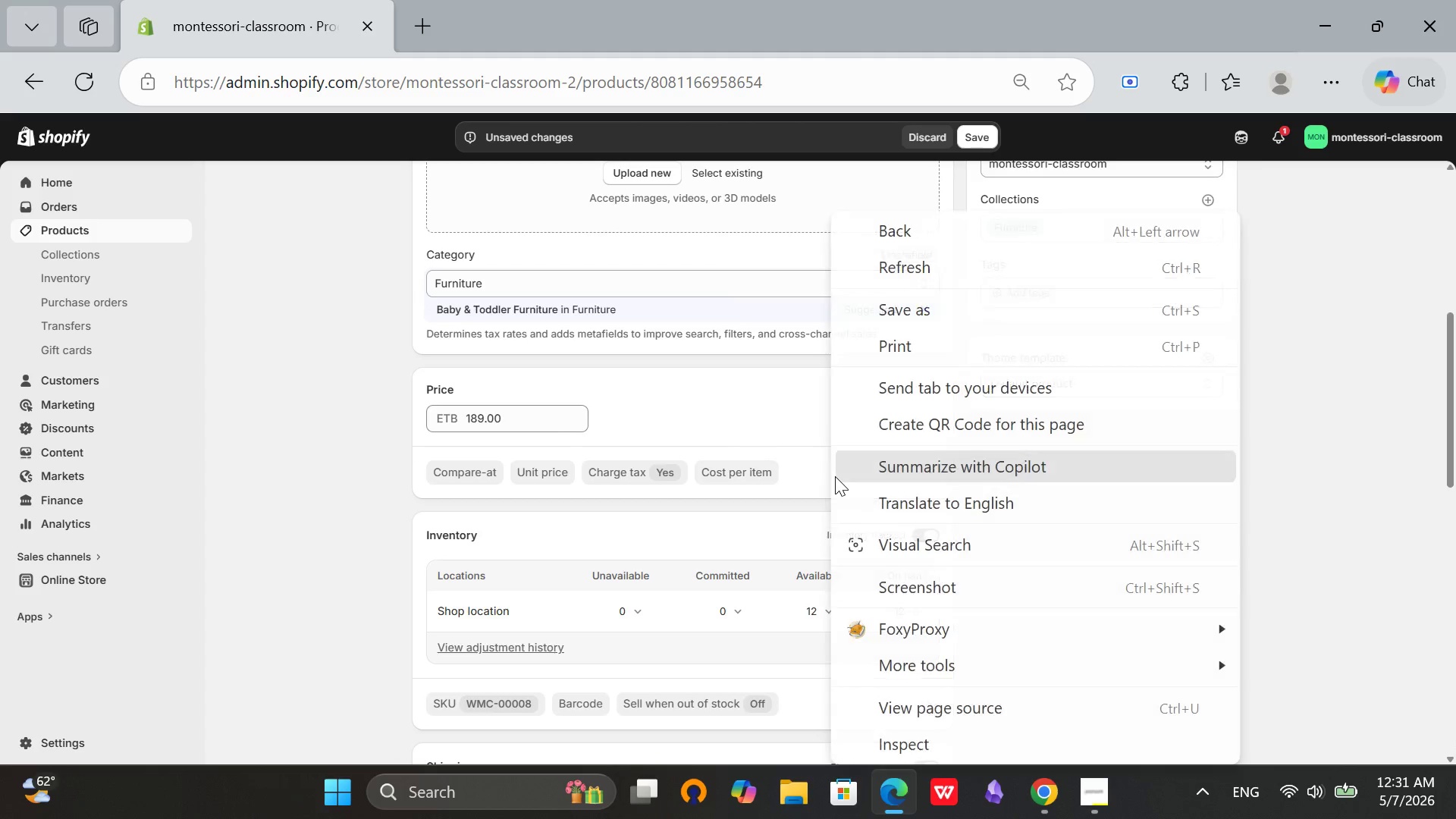 
scroll: coordinate [835, 476], scroll_direction: down, amount: 2.0
 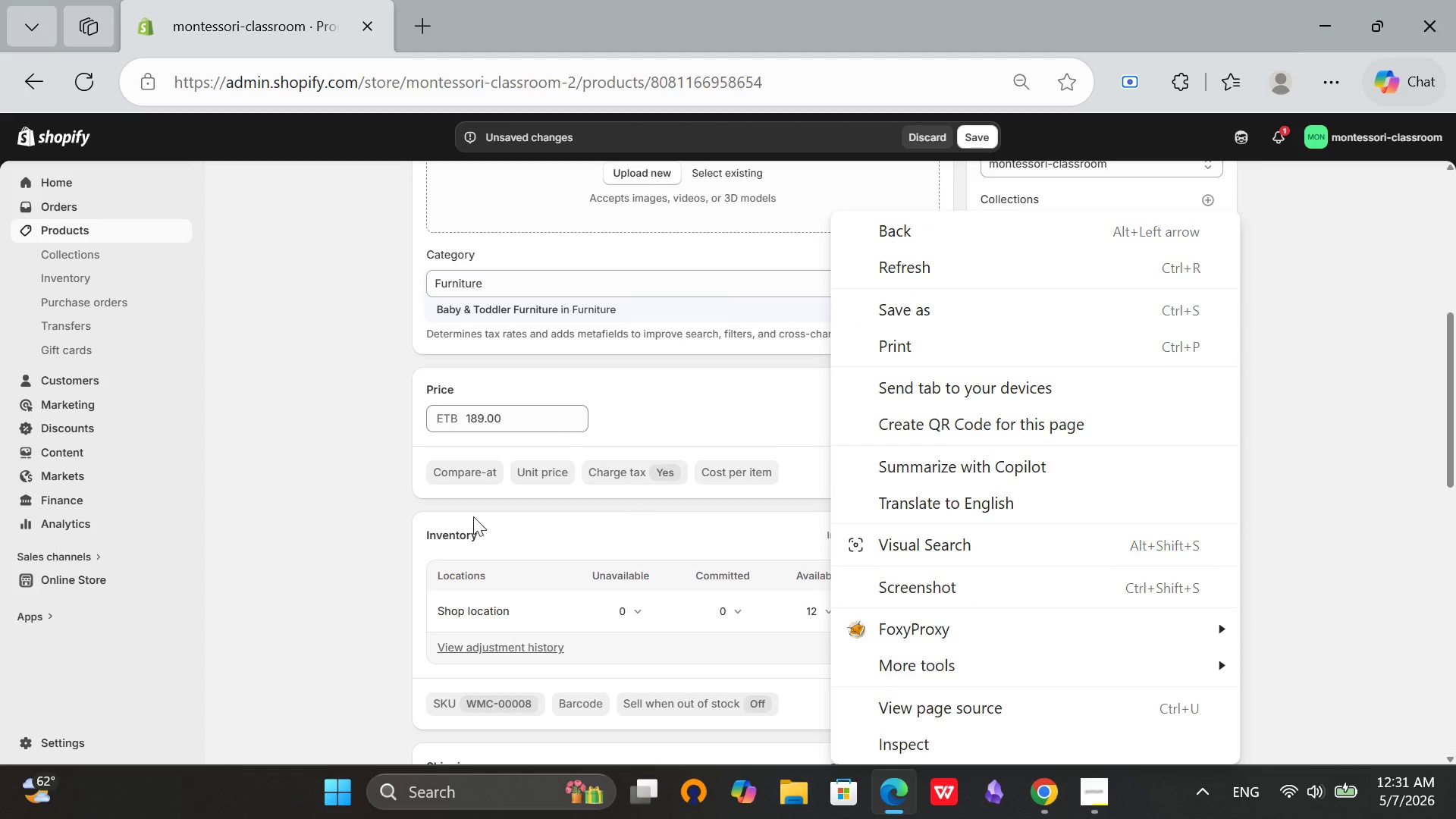 
left_click([340, 526])
 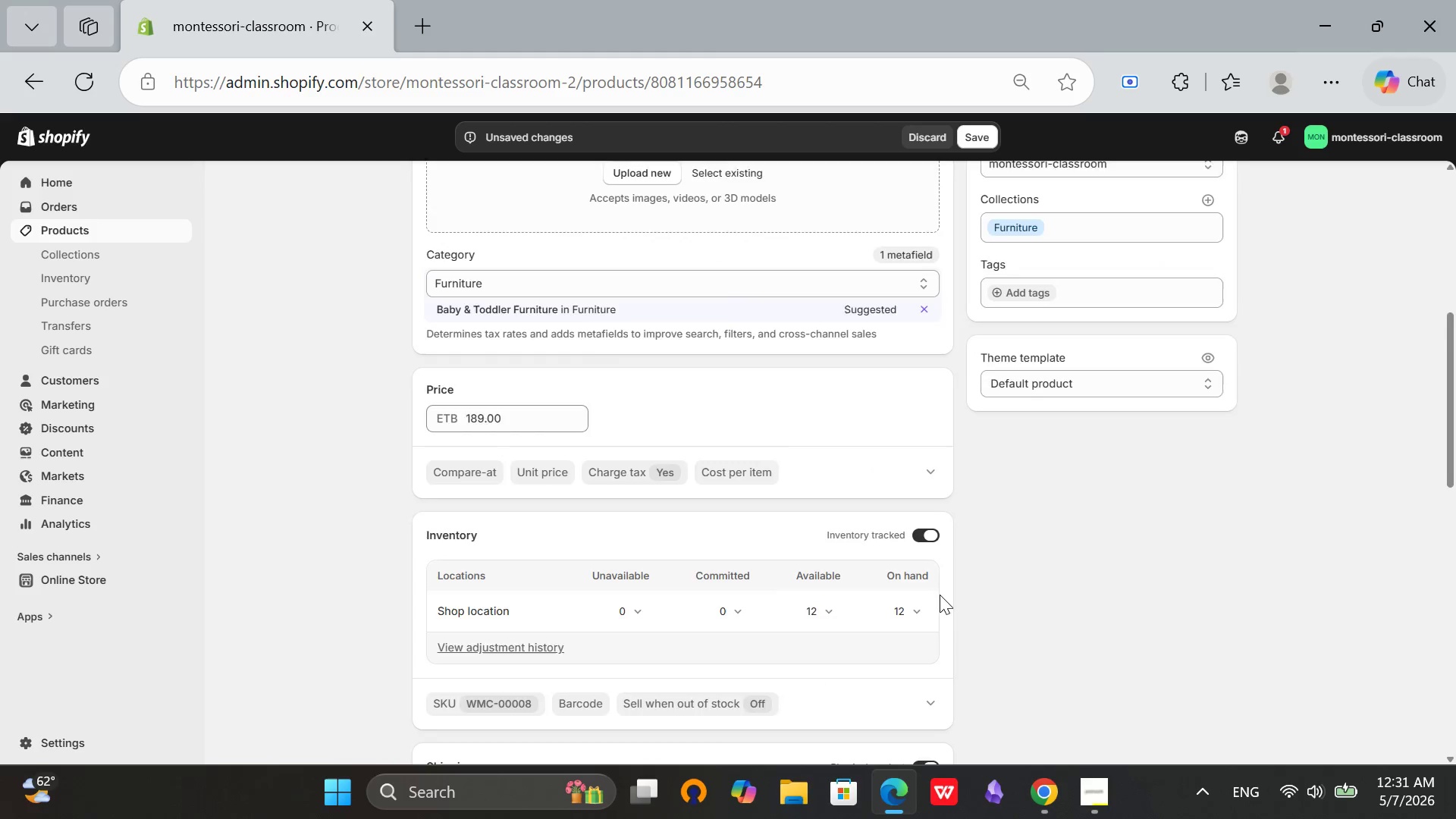 
scroll: coordinate [940, 595], scroll_direction: down, amount: 2.0
 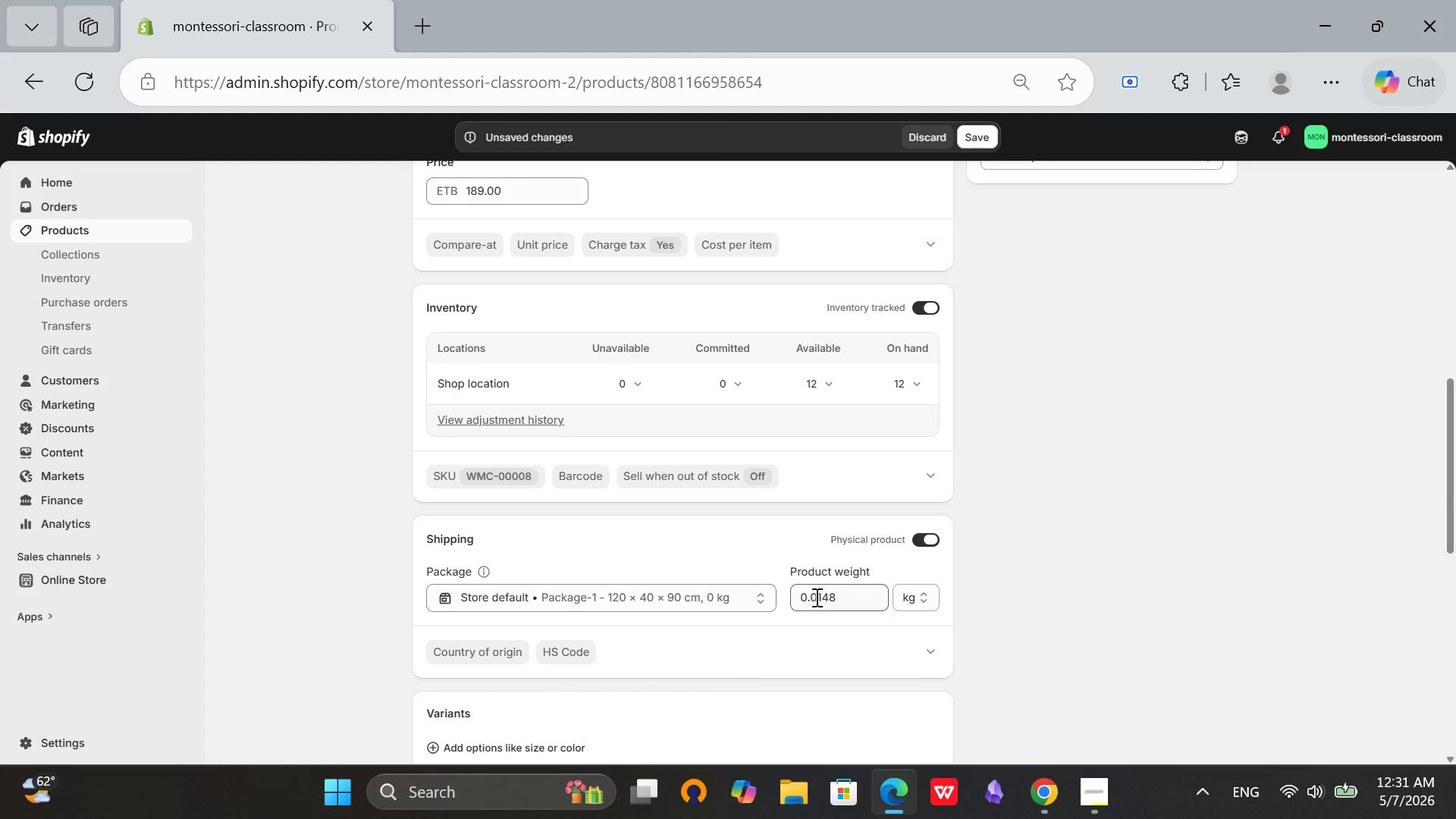 
left_click([815, 597])
 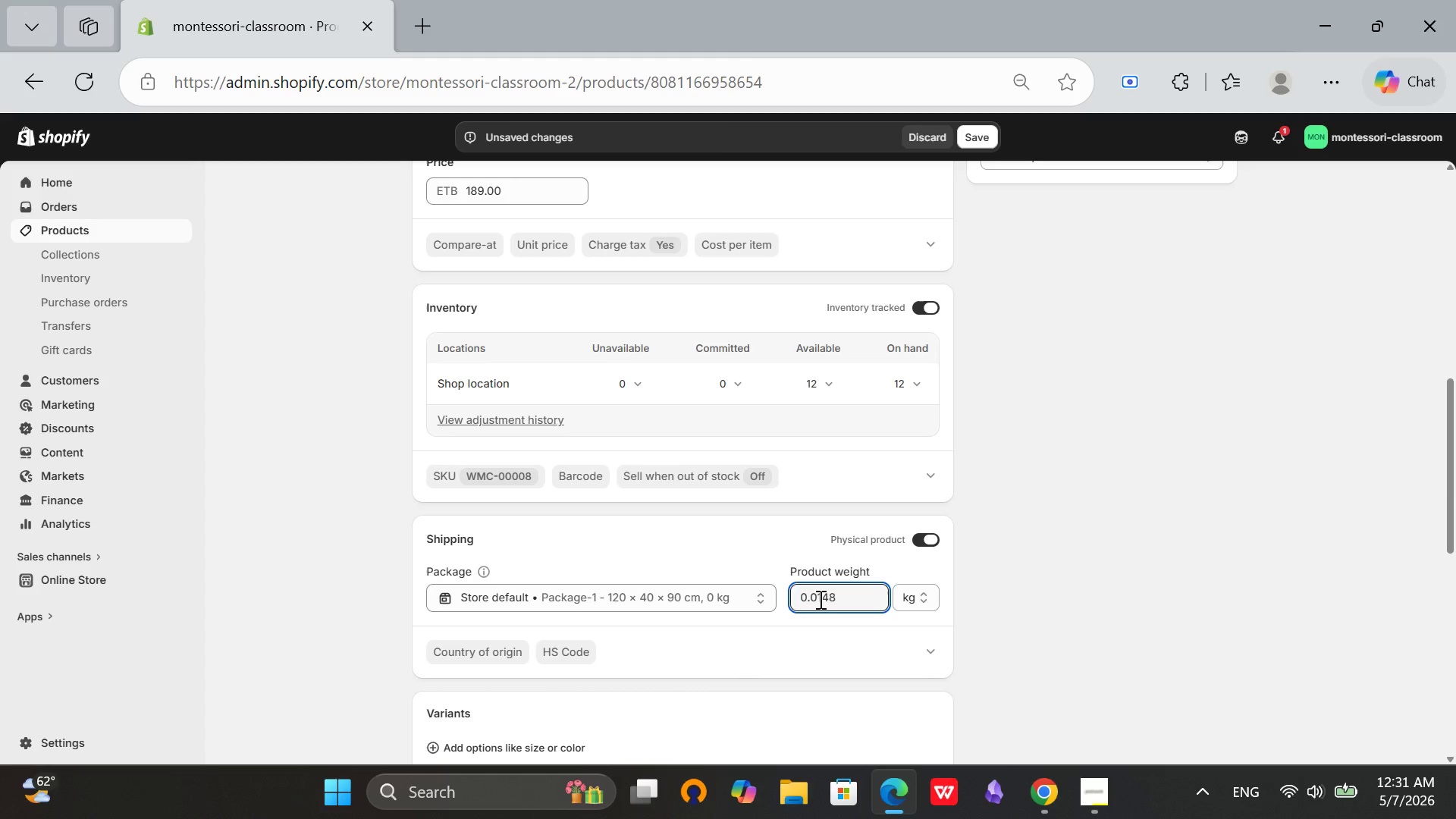 
key(Backspace)
 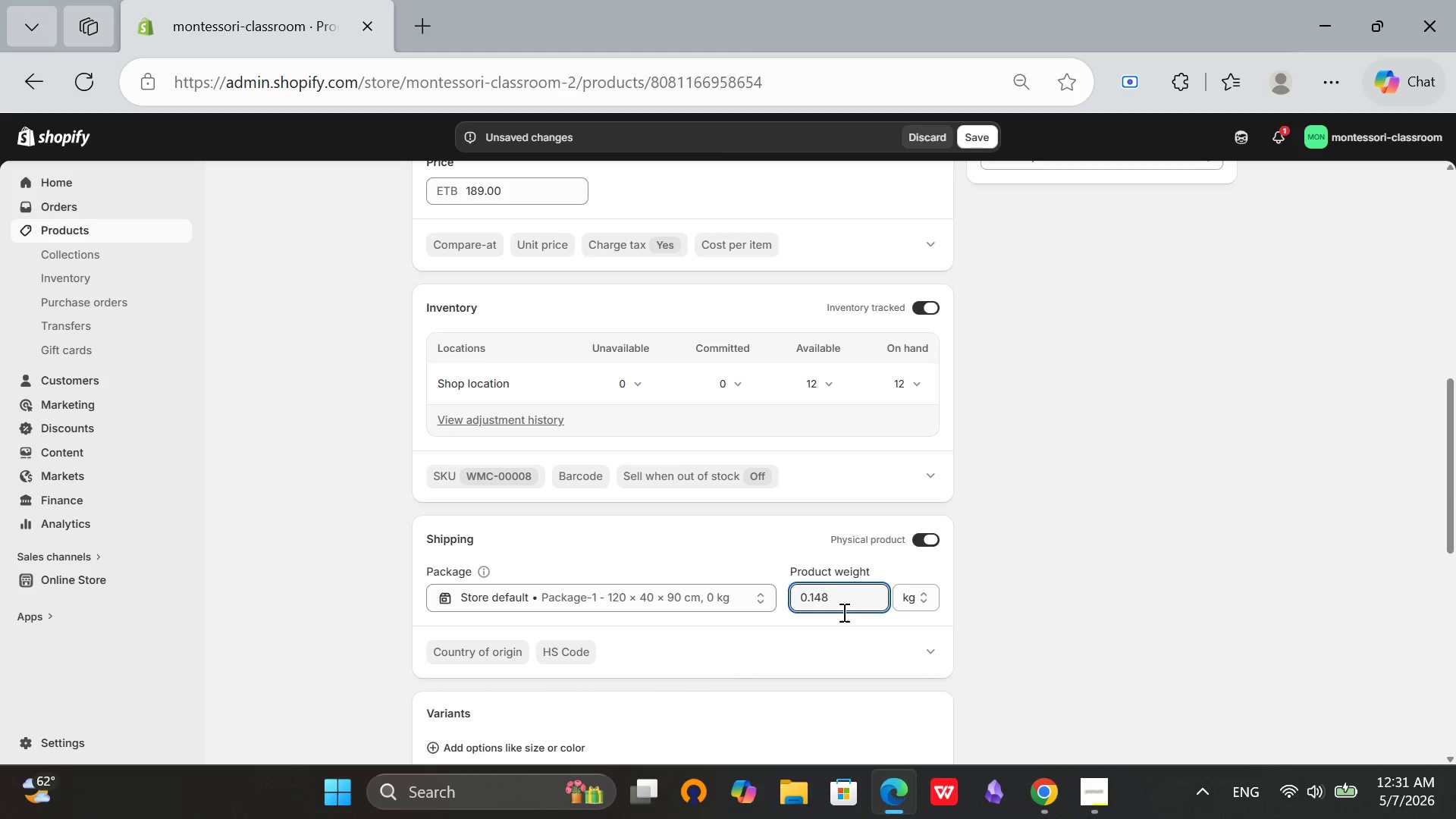 
key(Backspace)
 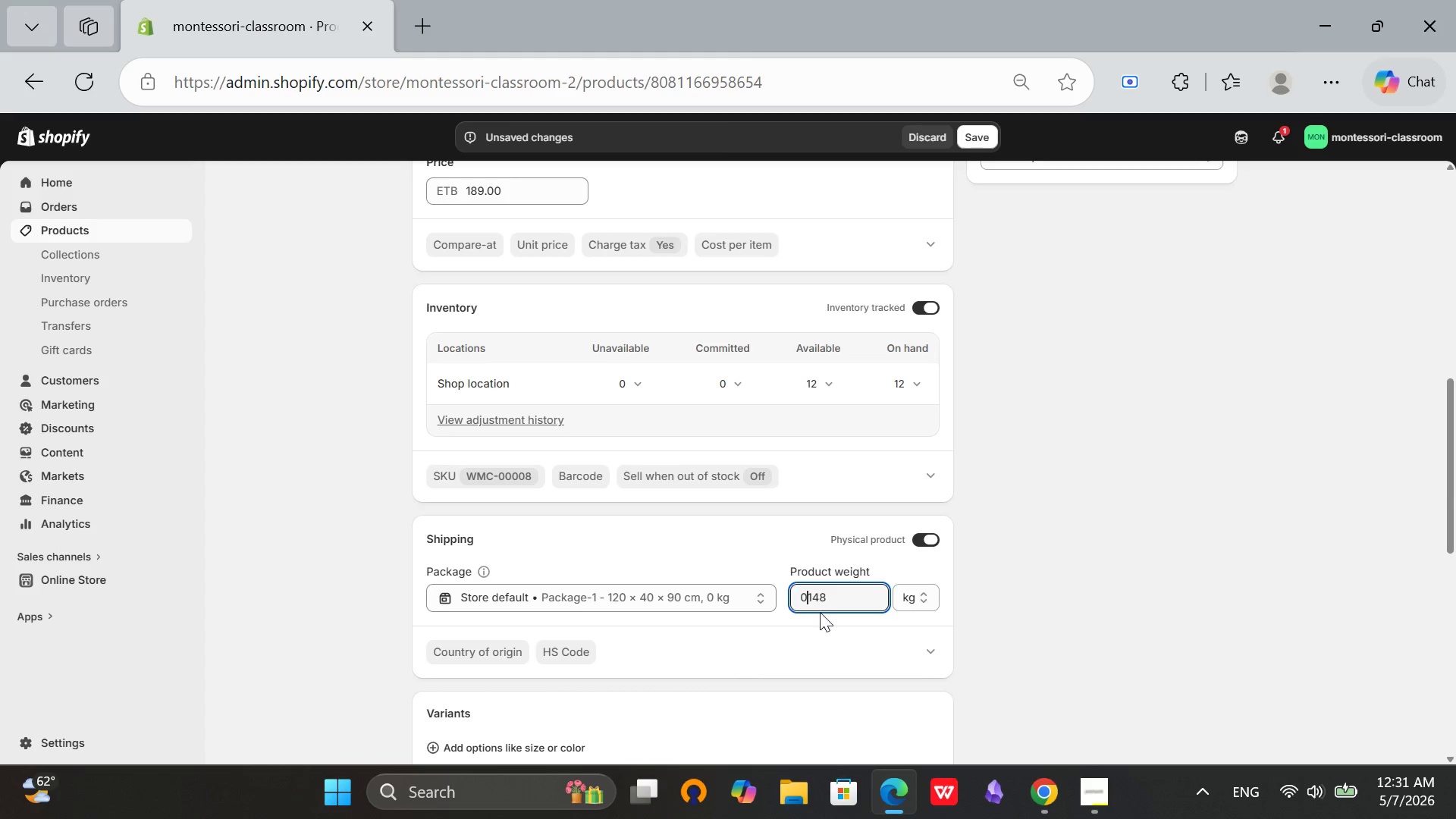 
key(Backspace)
 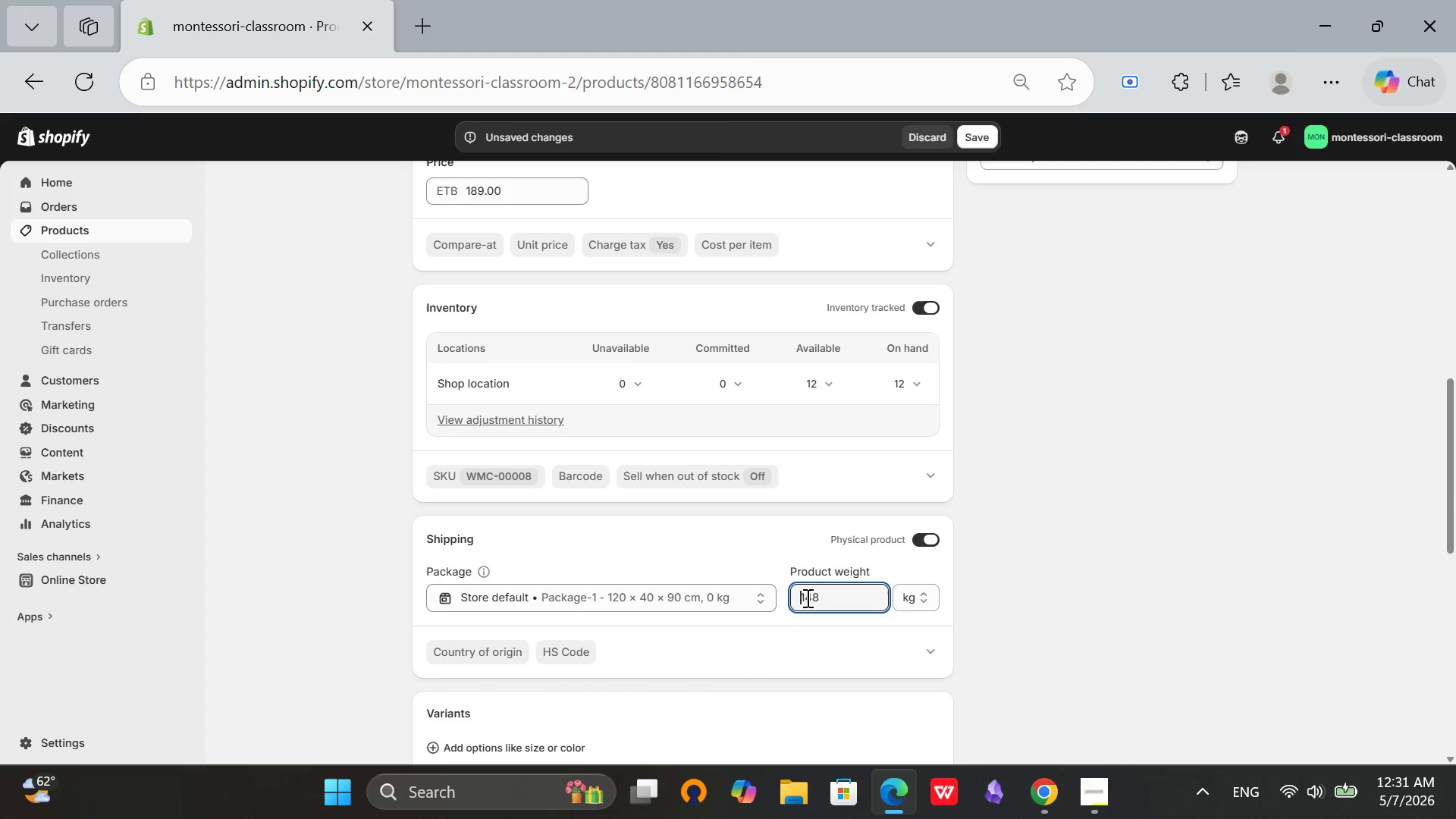 
left_click([806, 598])
 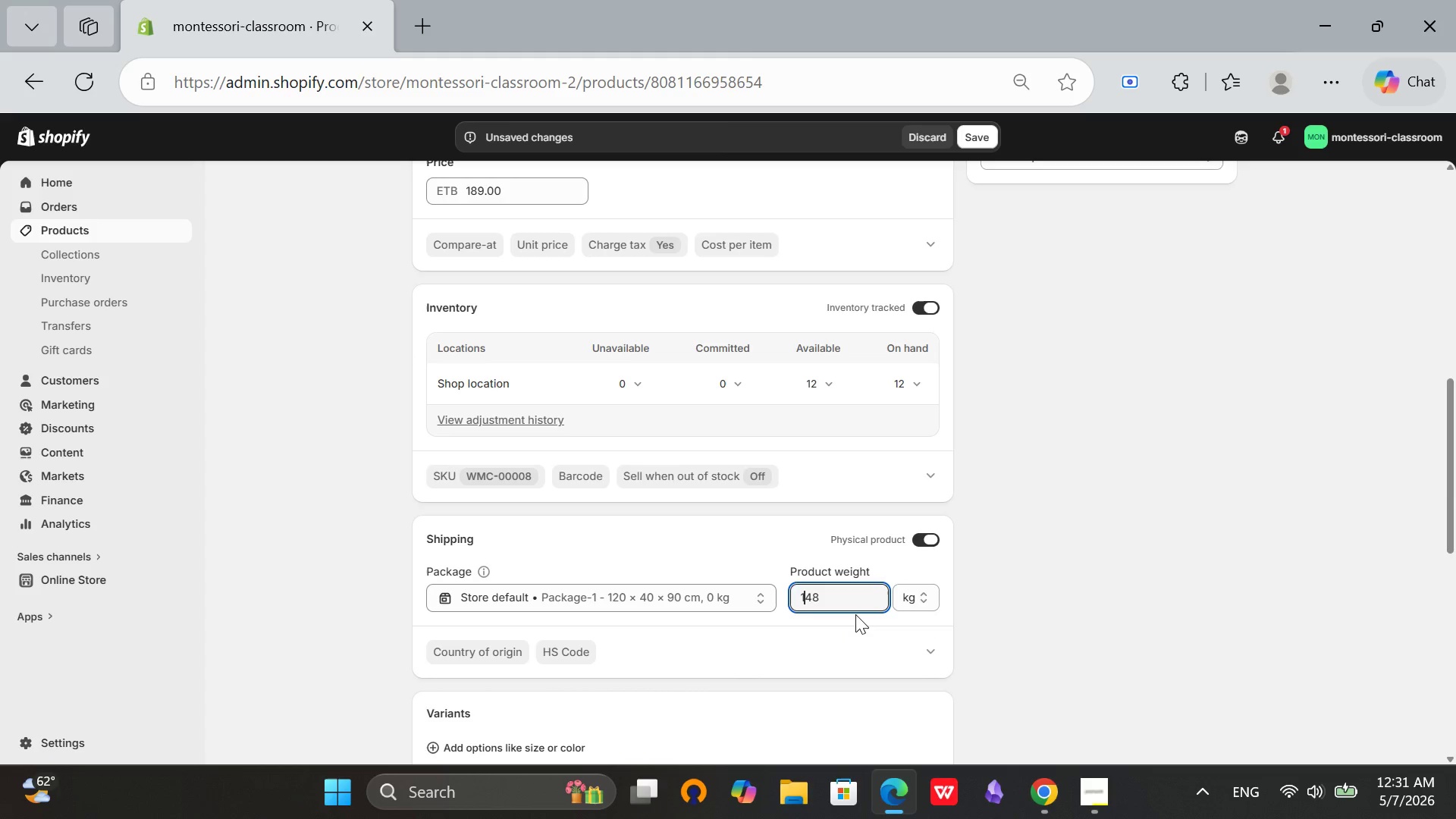 
key(ArrowRight)
 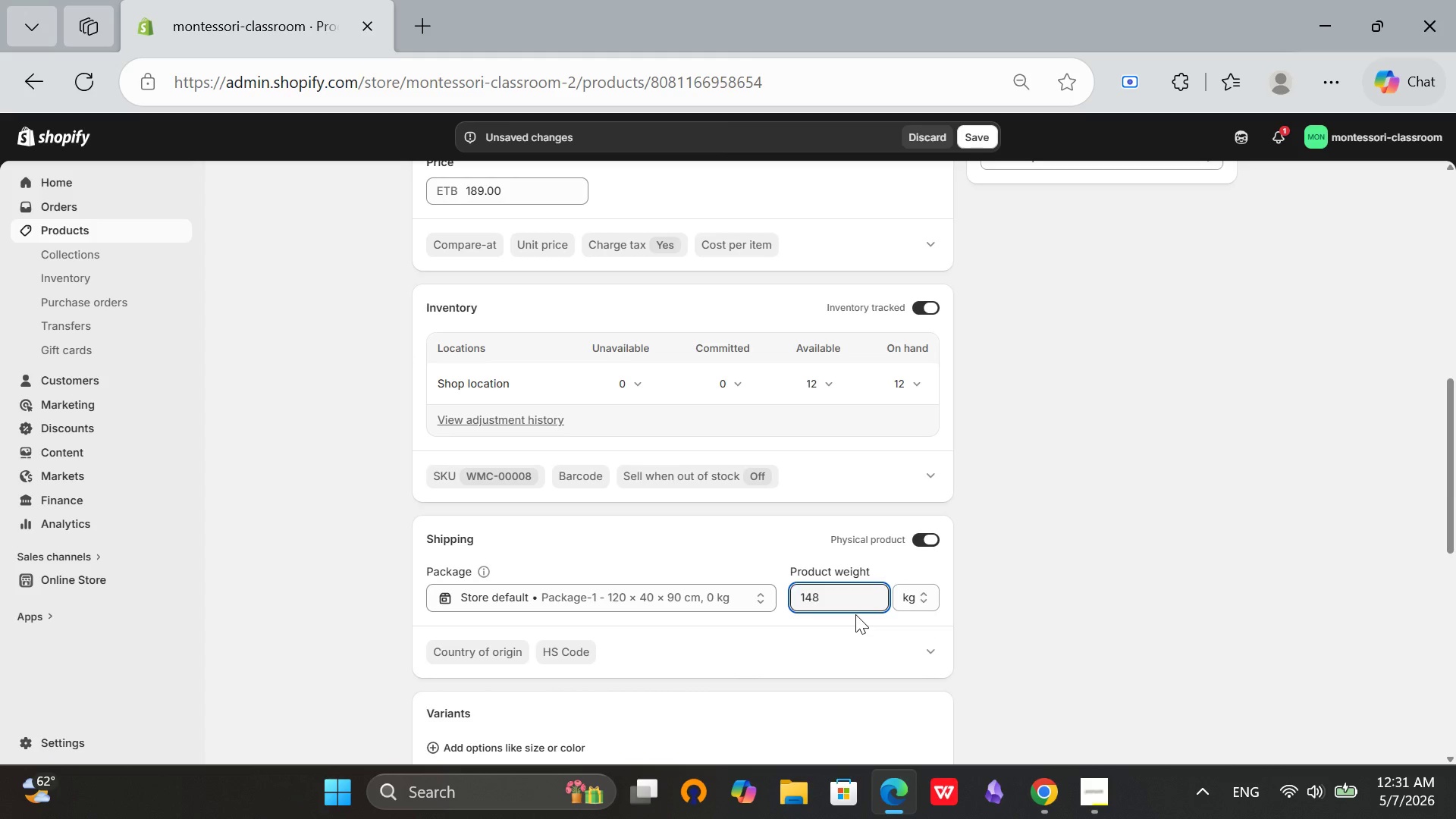 
key(Period)
 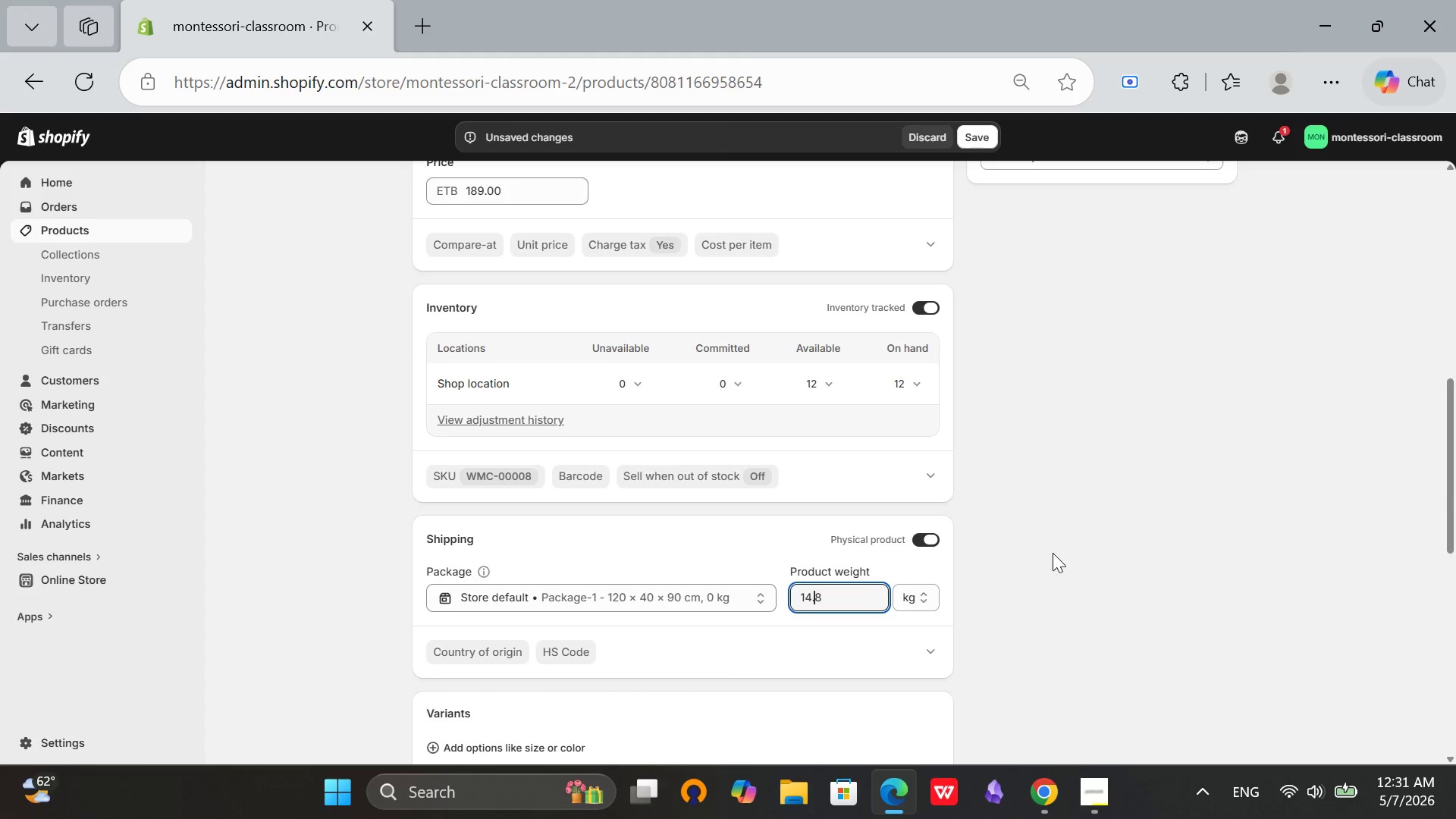 
left_click([1057, 552])
 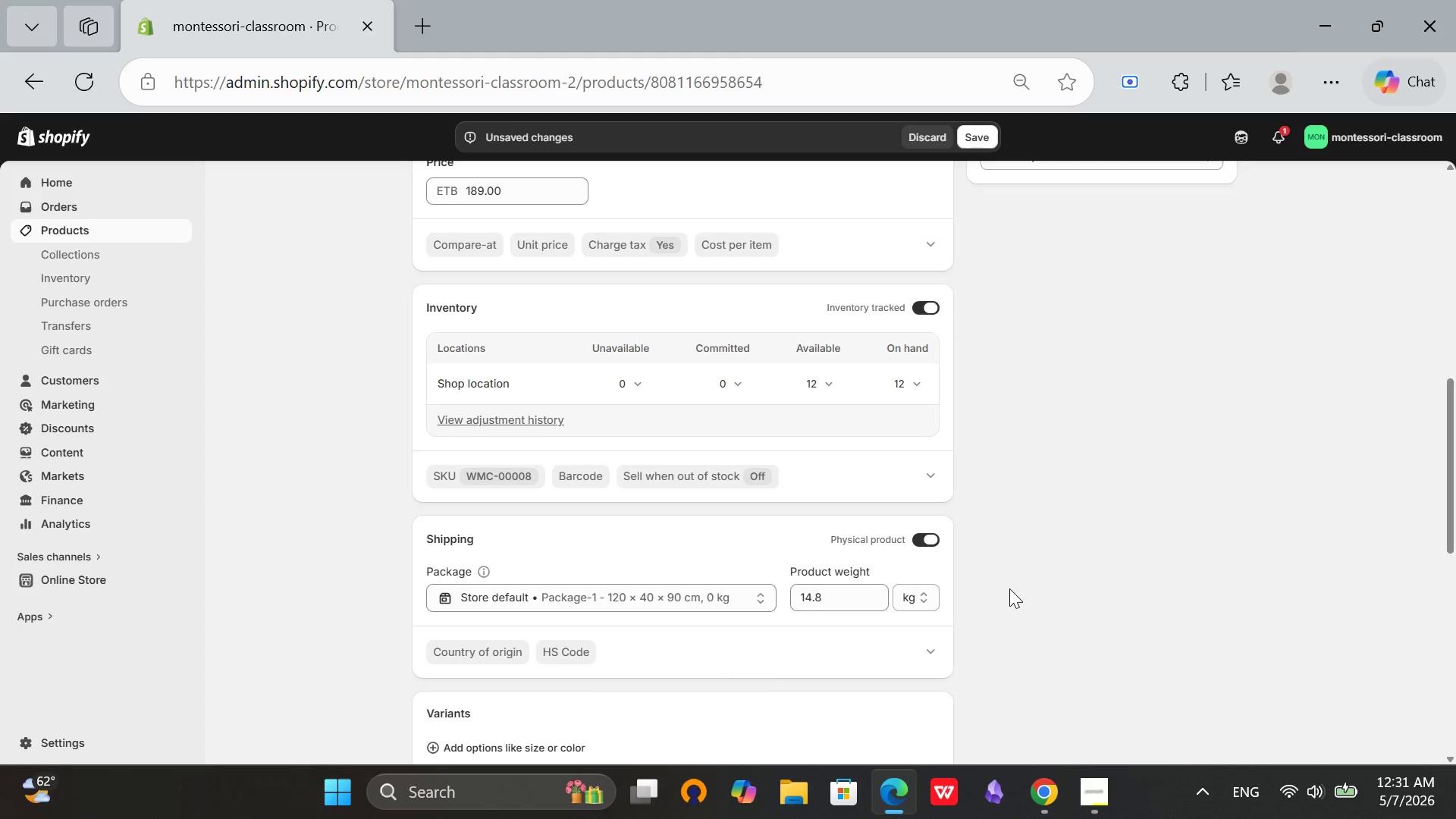 
scroll: coordinate [1009, 588], scroll_direction: none, amount: 0.0
 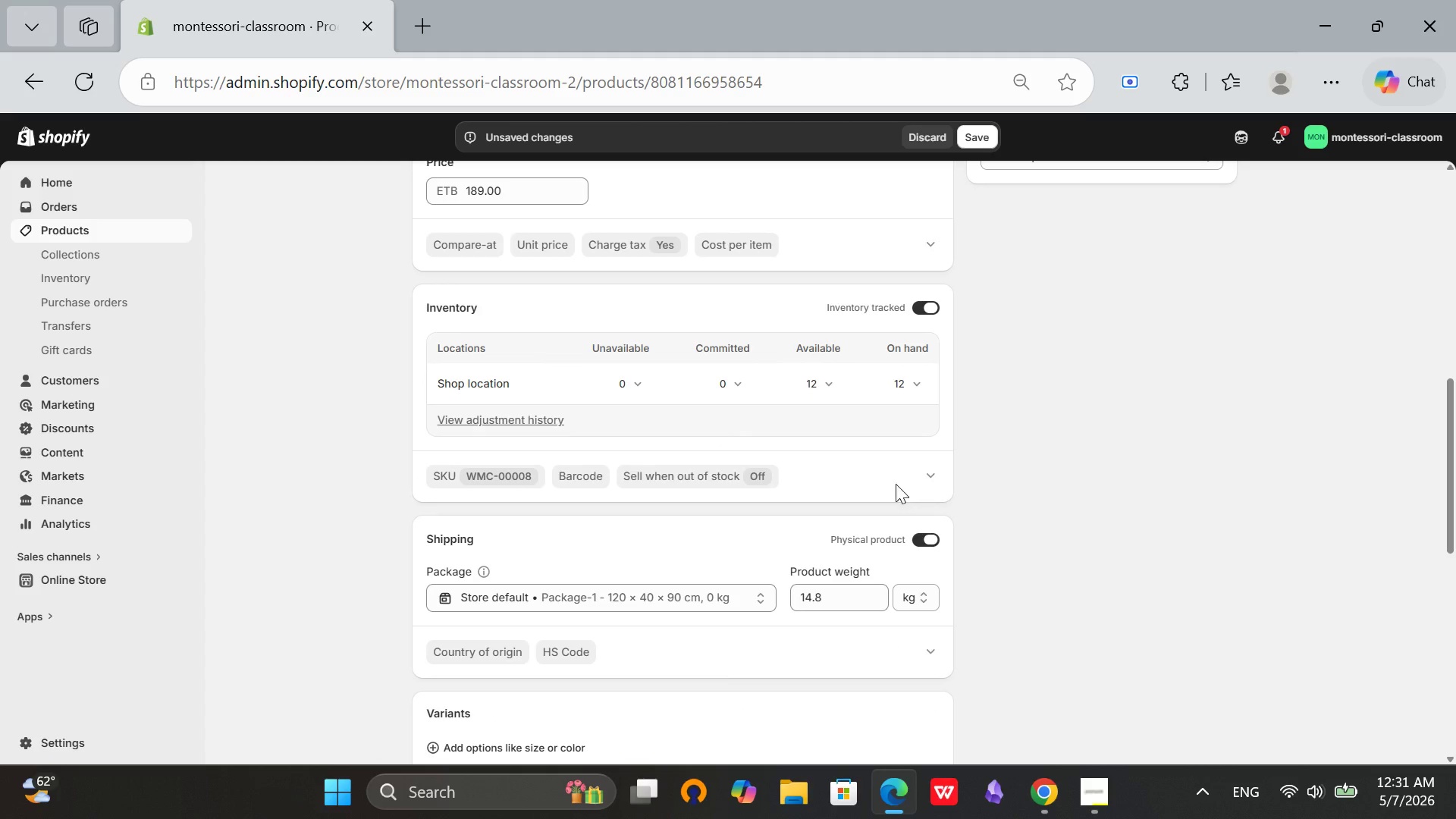 
left_click([625, 592])
 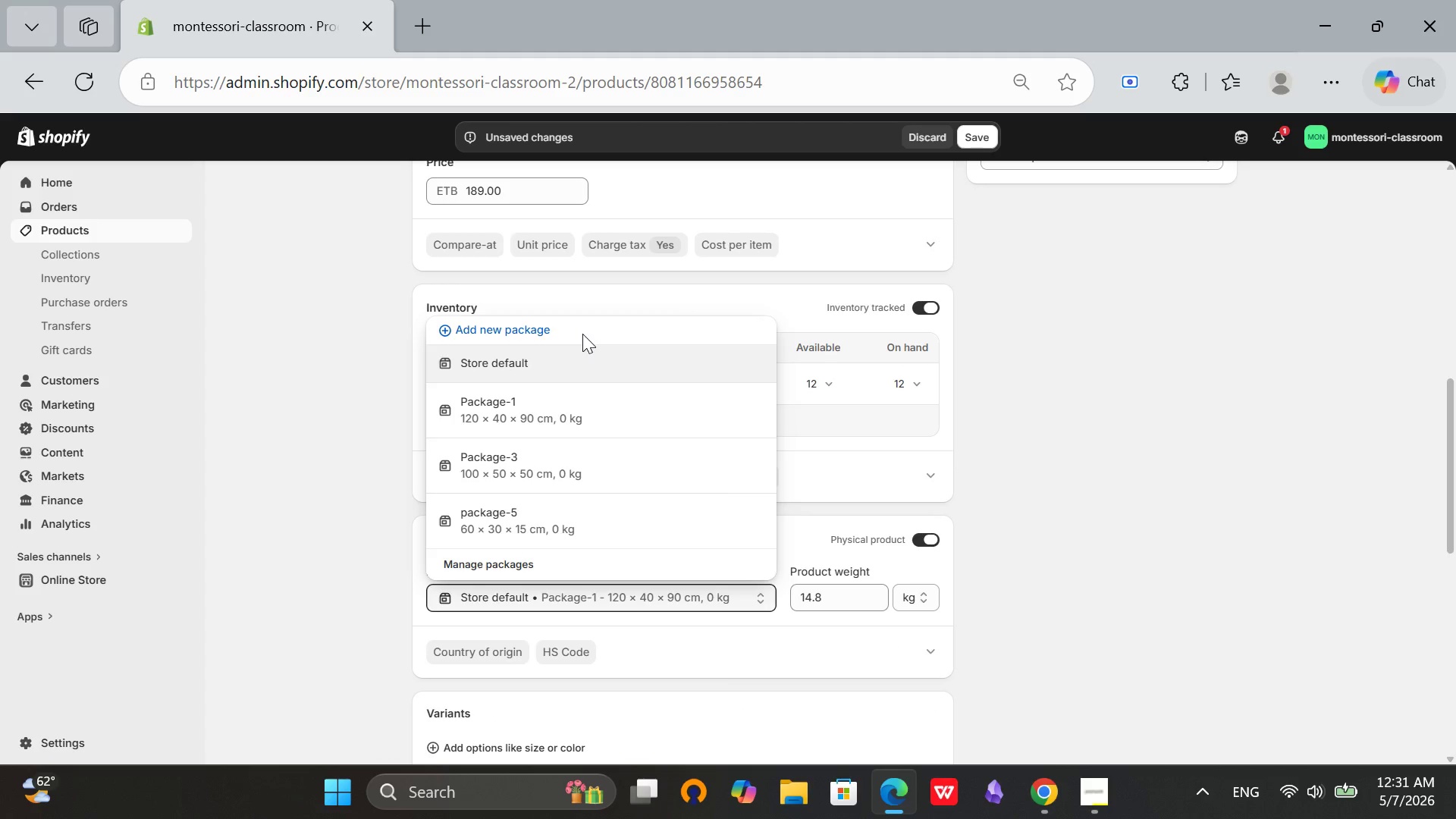 
left_click([535, 327])
 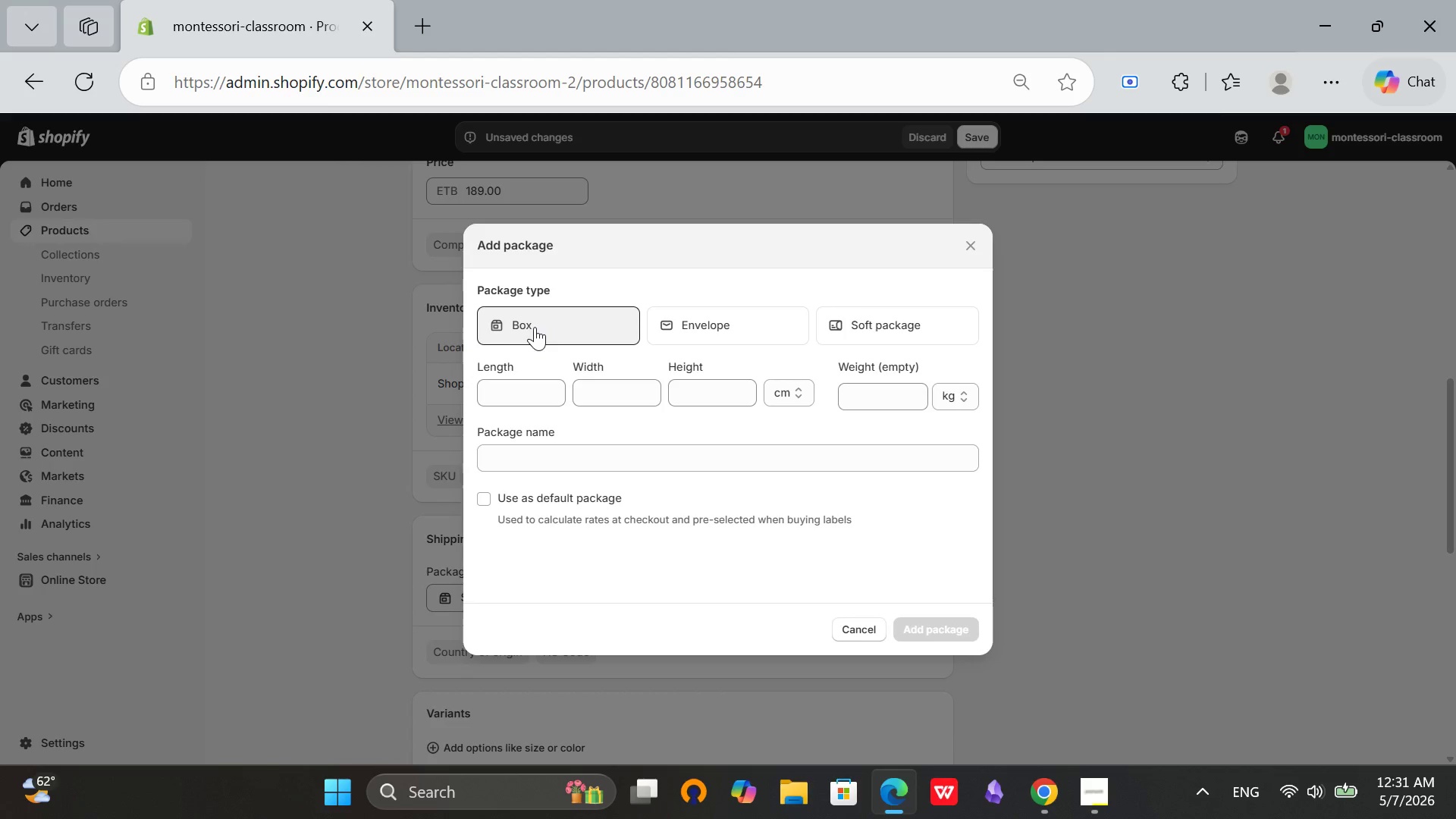 
left_click([531, 460])
 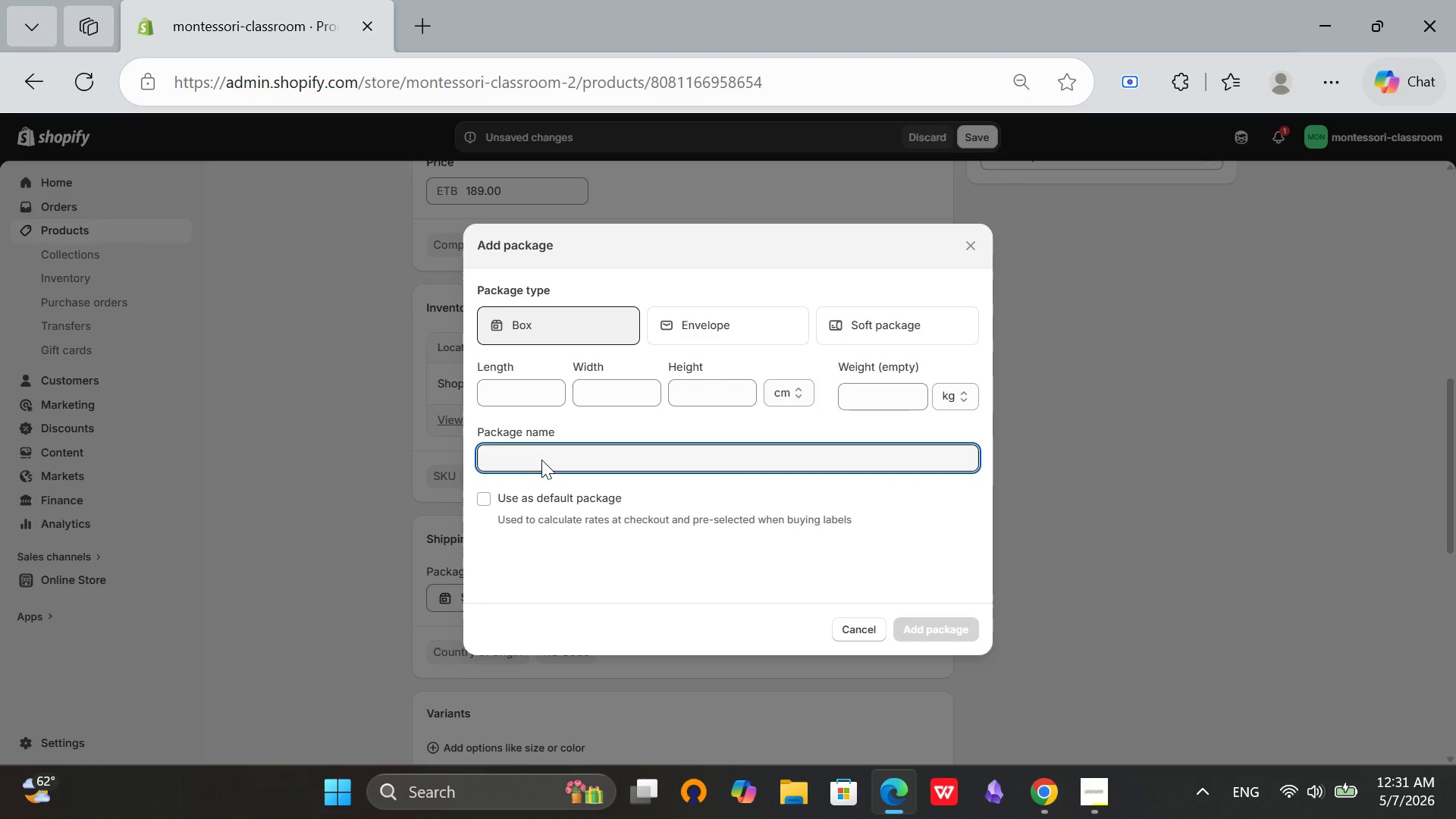 
type(package-4)
 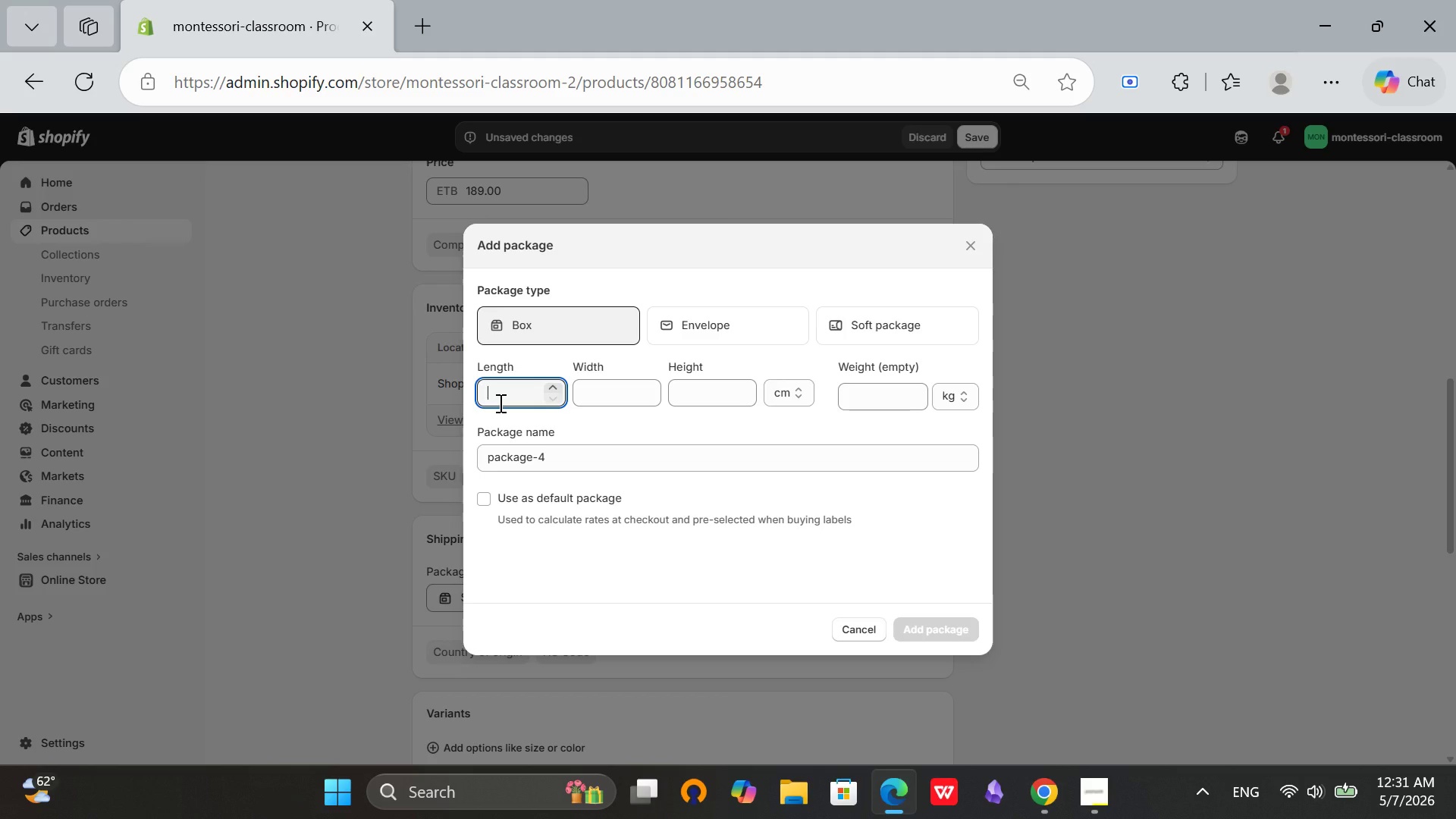 
type(80)
 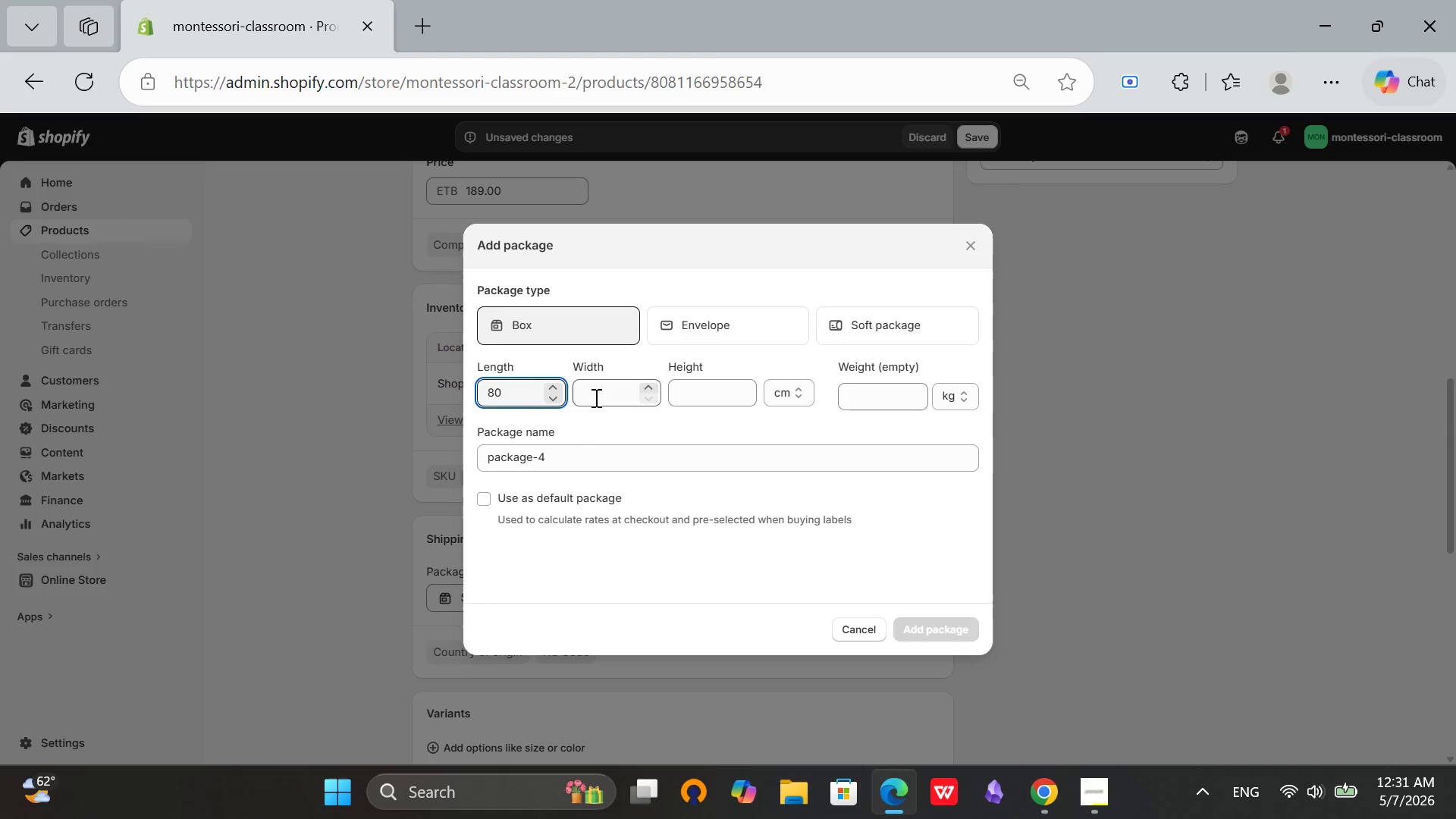 
left_click([594, 400])
 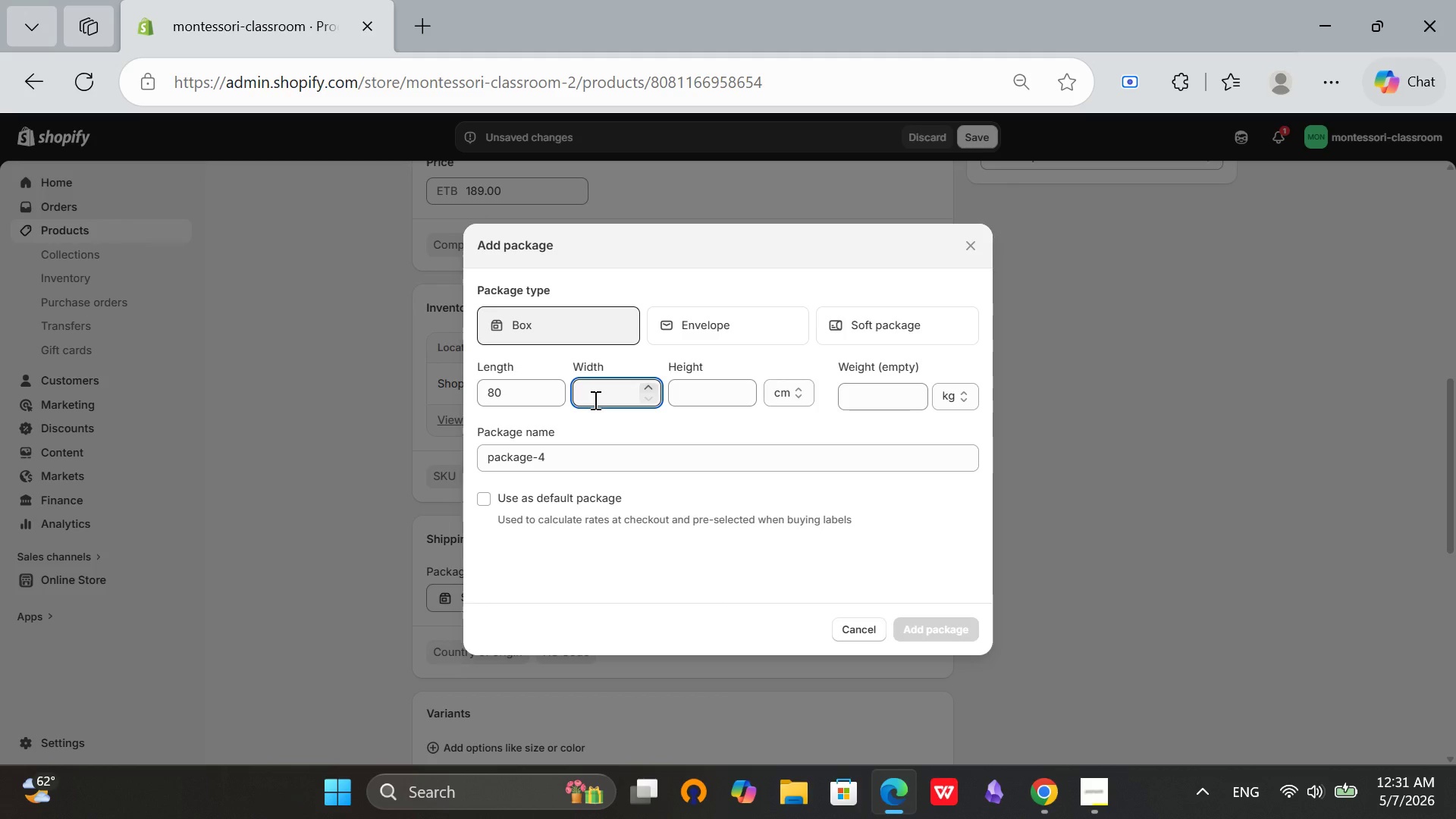 
type(80)
 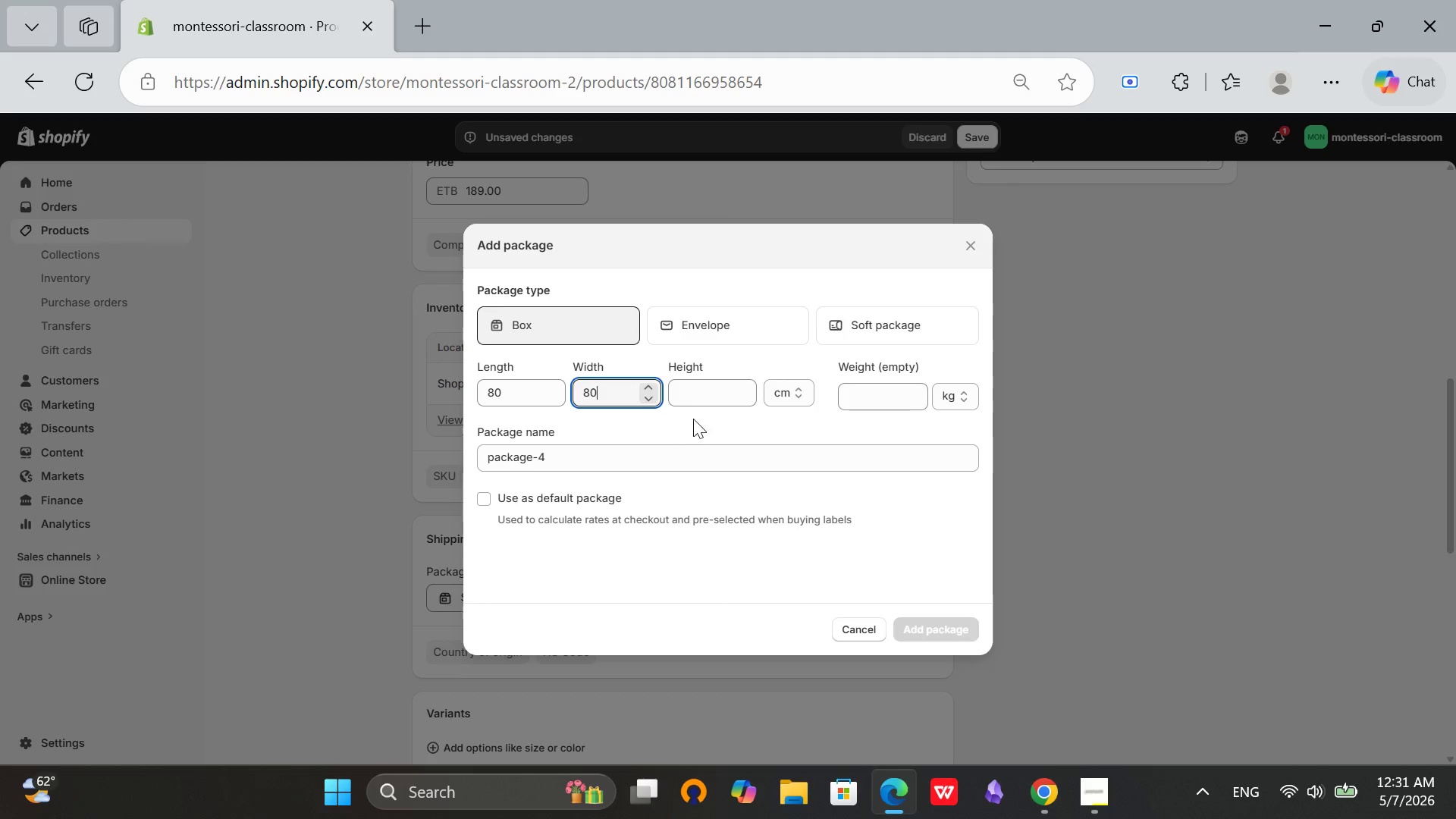 
left_click([714, 386])
 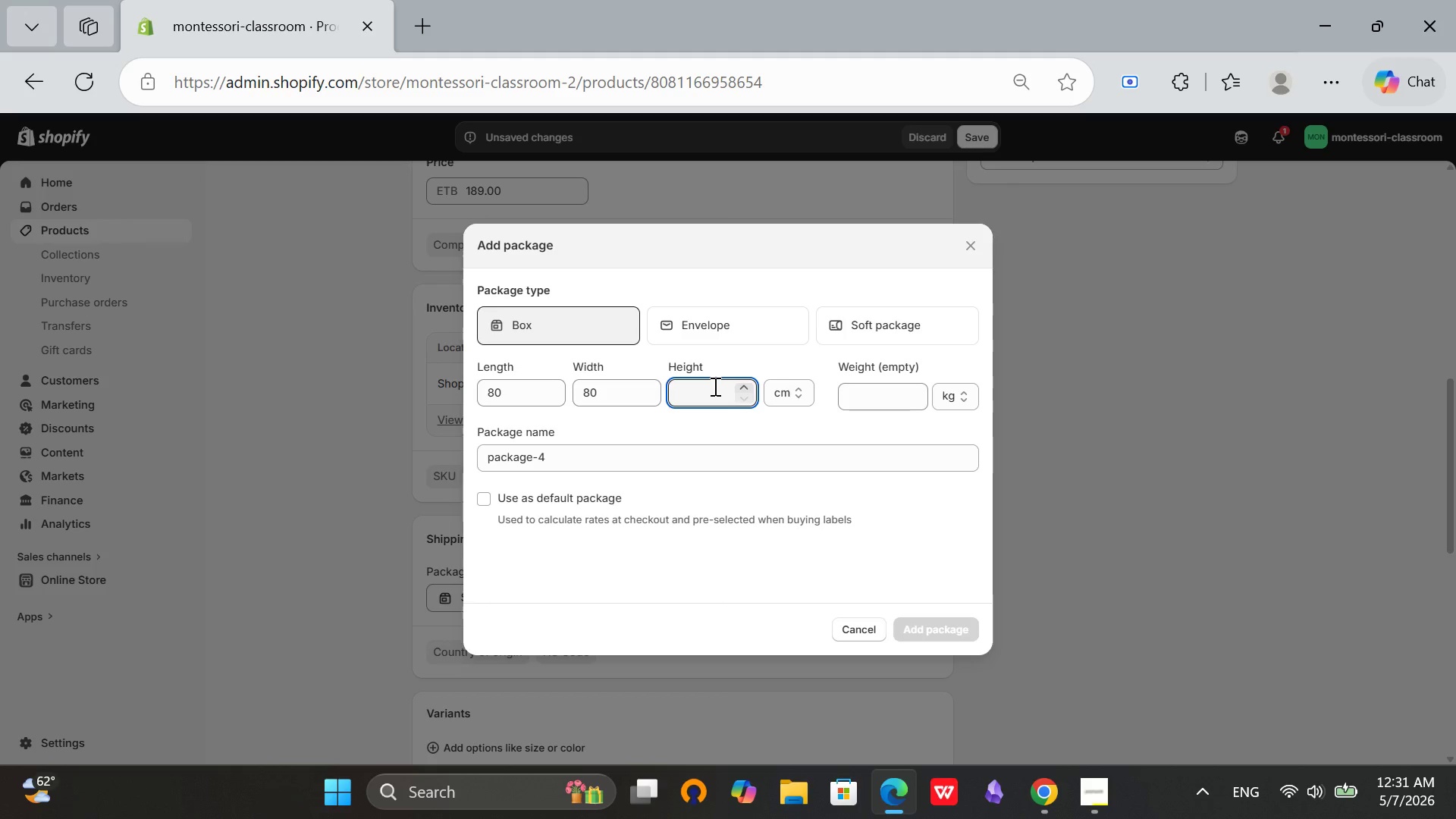 
type(15)
 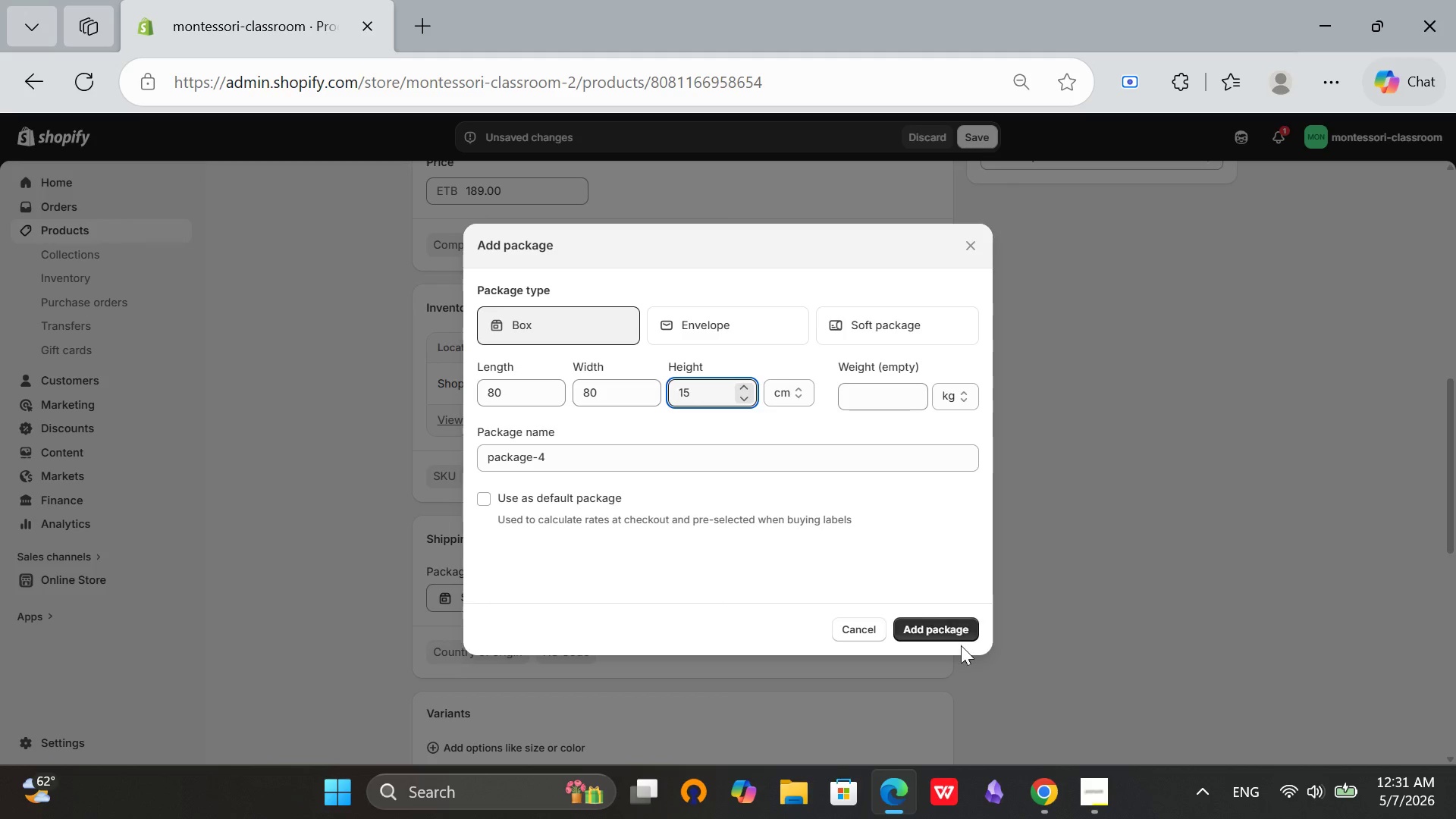 
left_click([955, 635])
 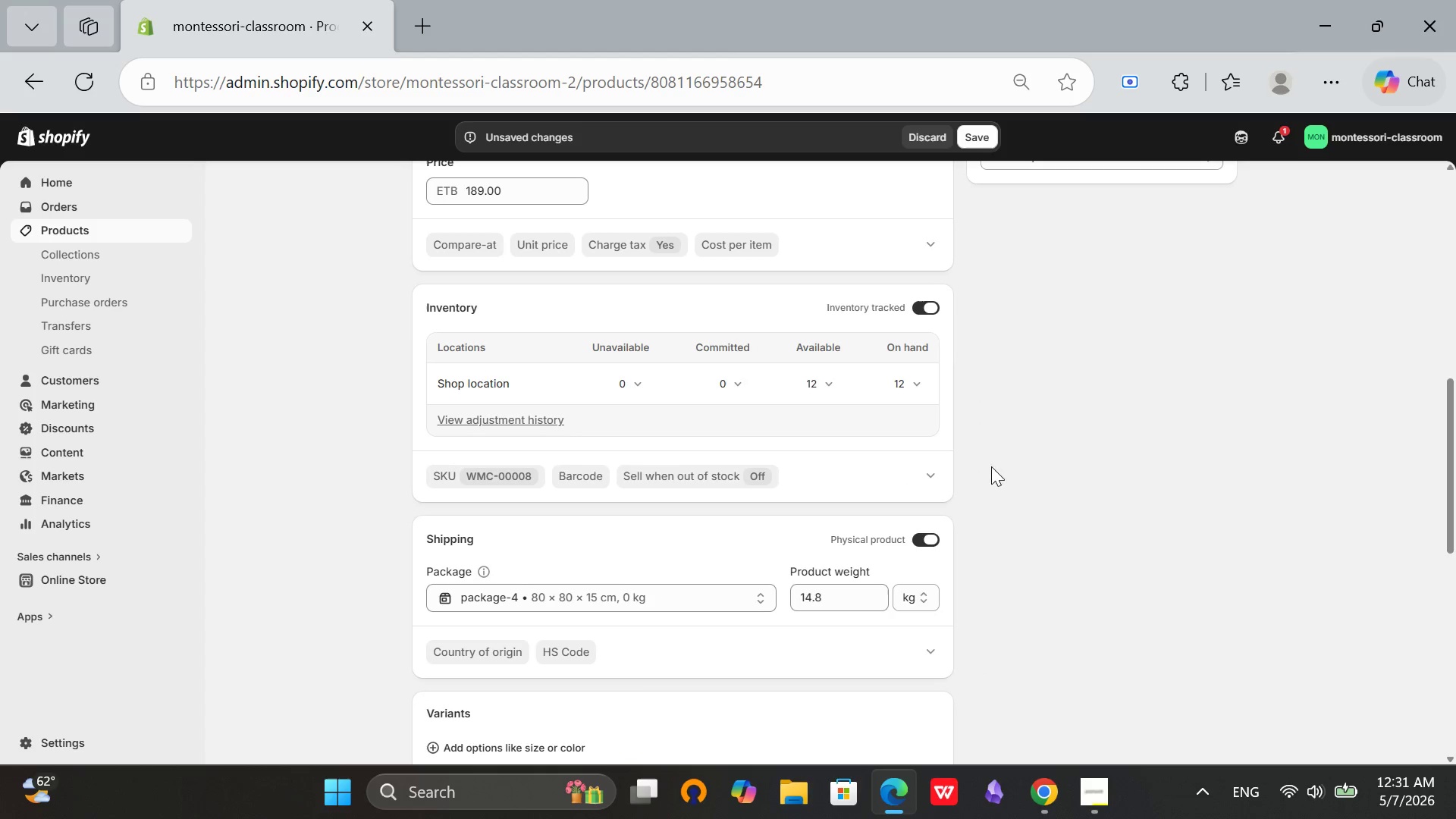 
scroll: coordinate [785, 482], scroll_direction: up, amount: 5.0
 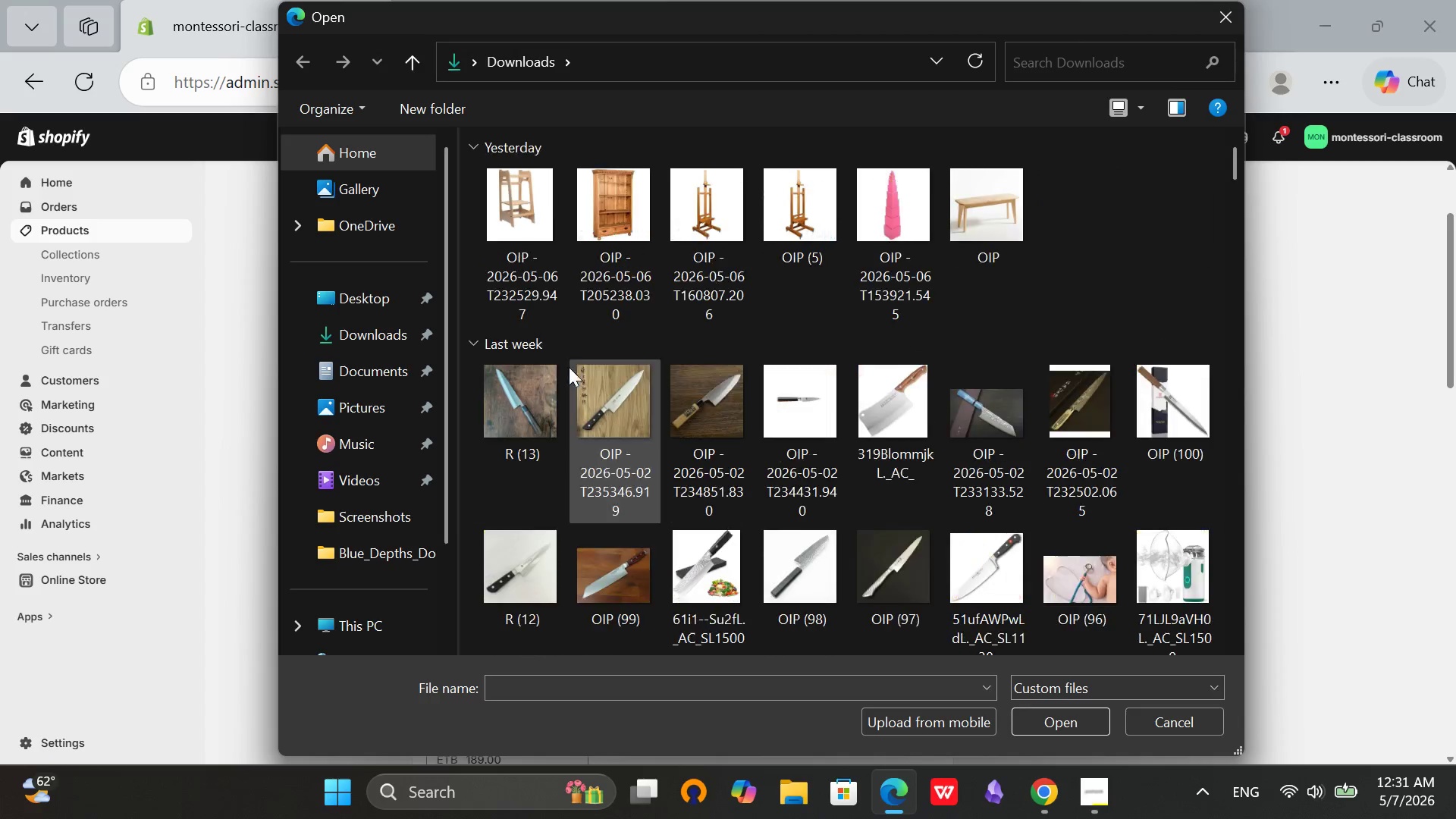 
left_click([539, 204])
 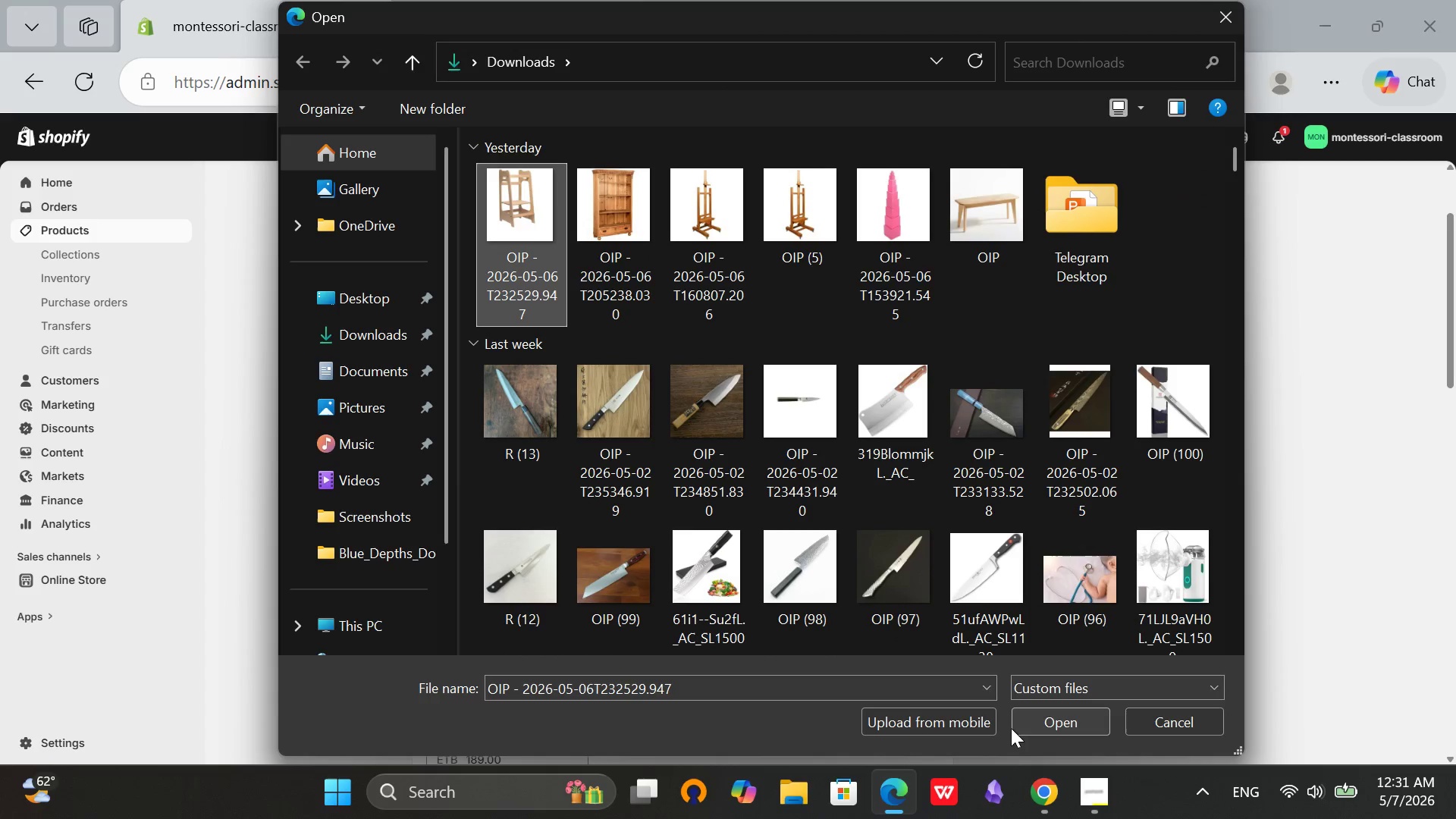 
left_click([1014, 720])
 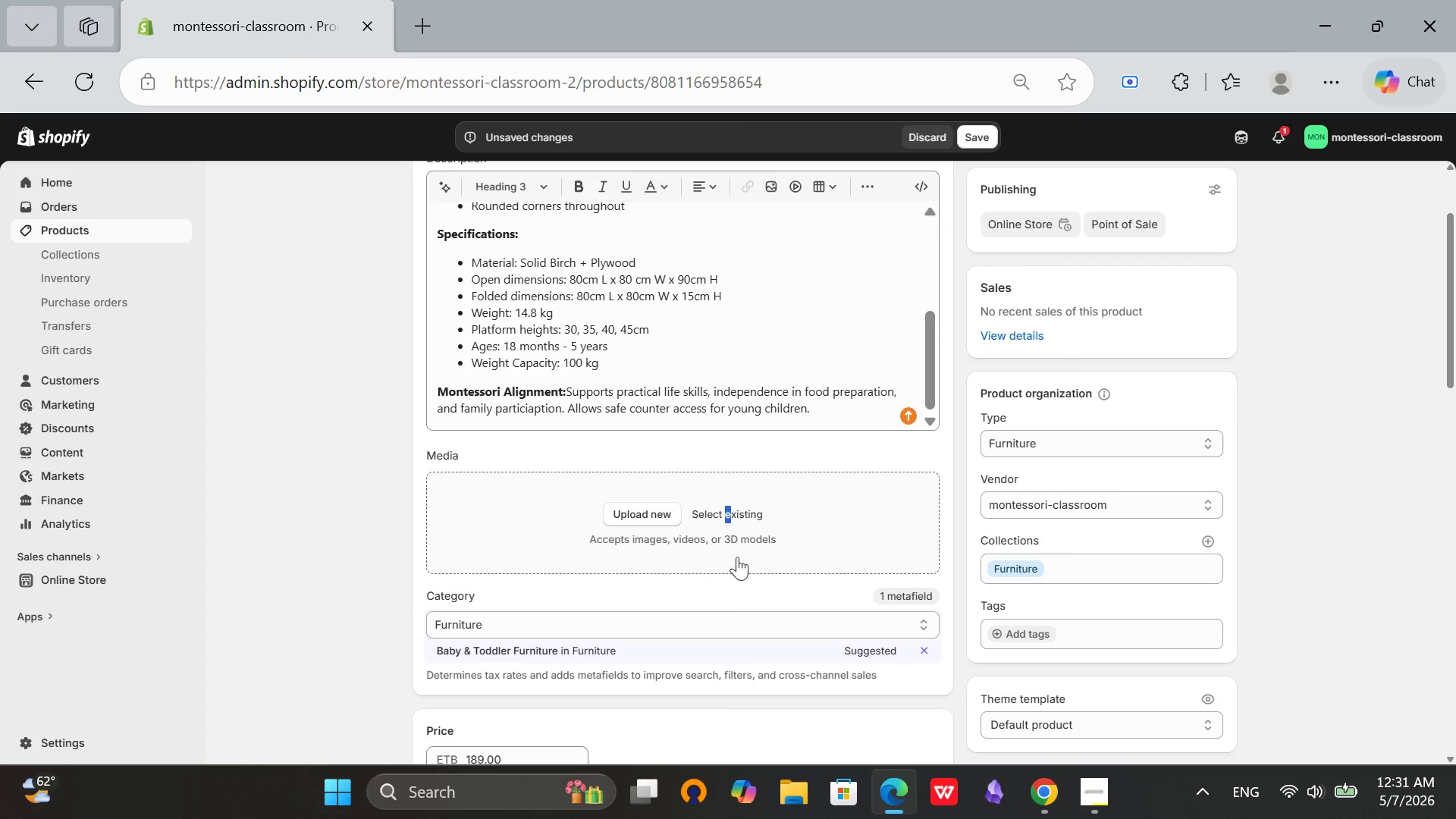 
left_click([350, 557])
 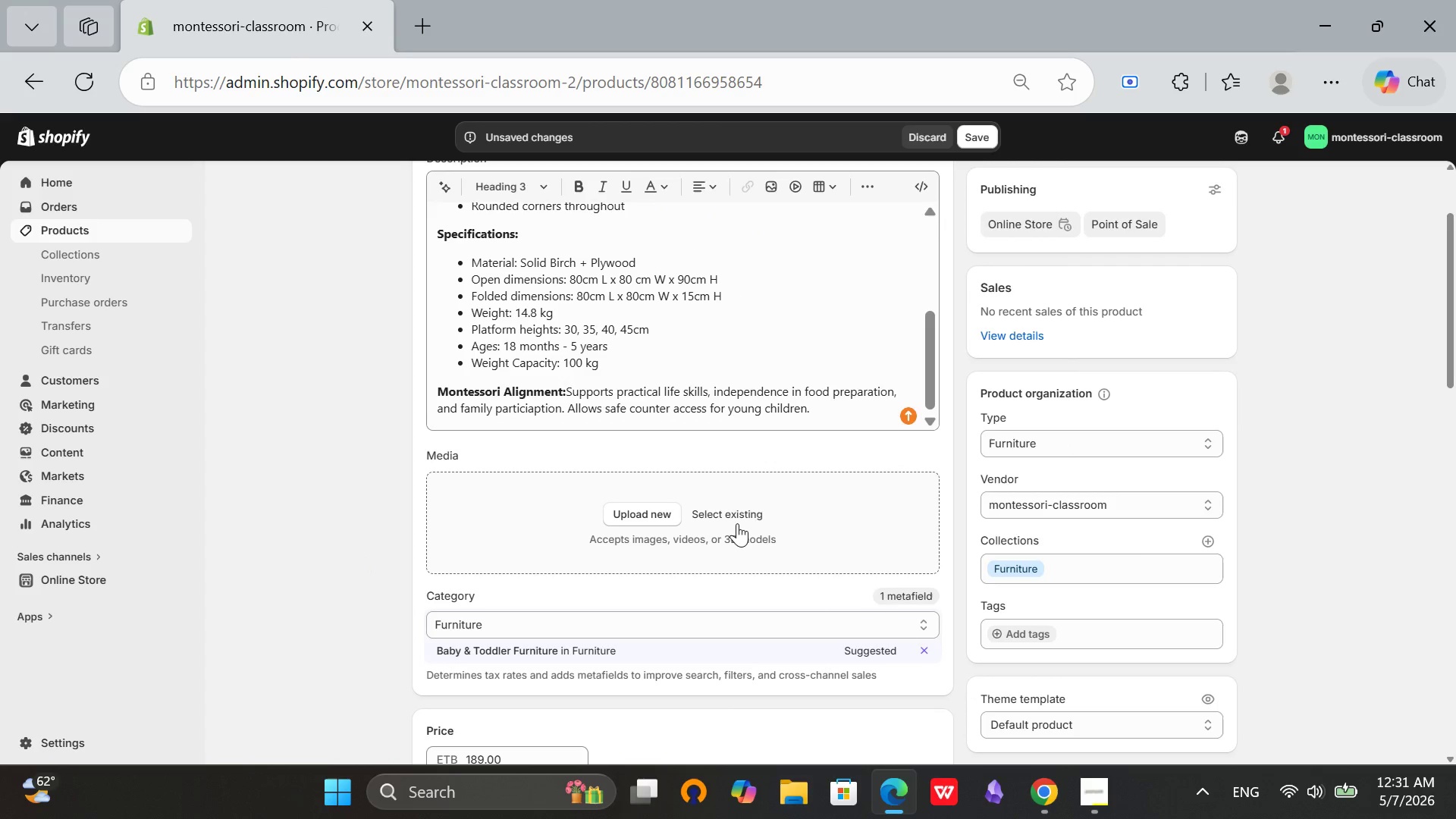 
left_click([738, 511])
 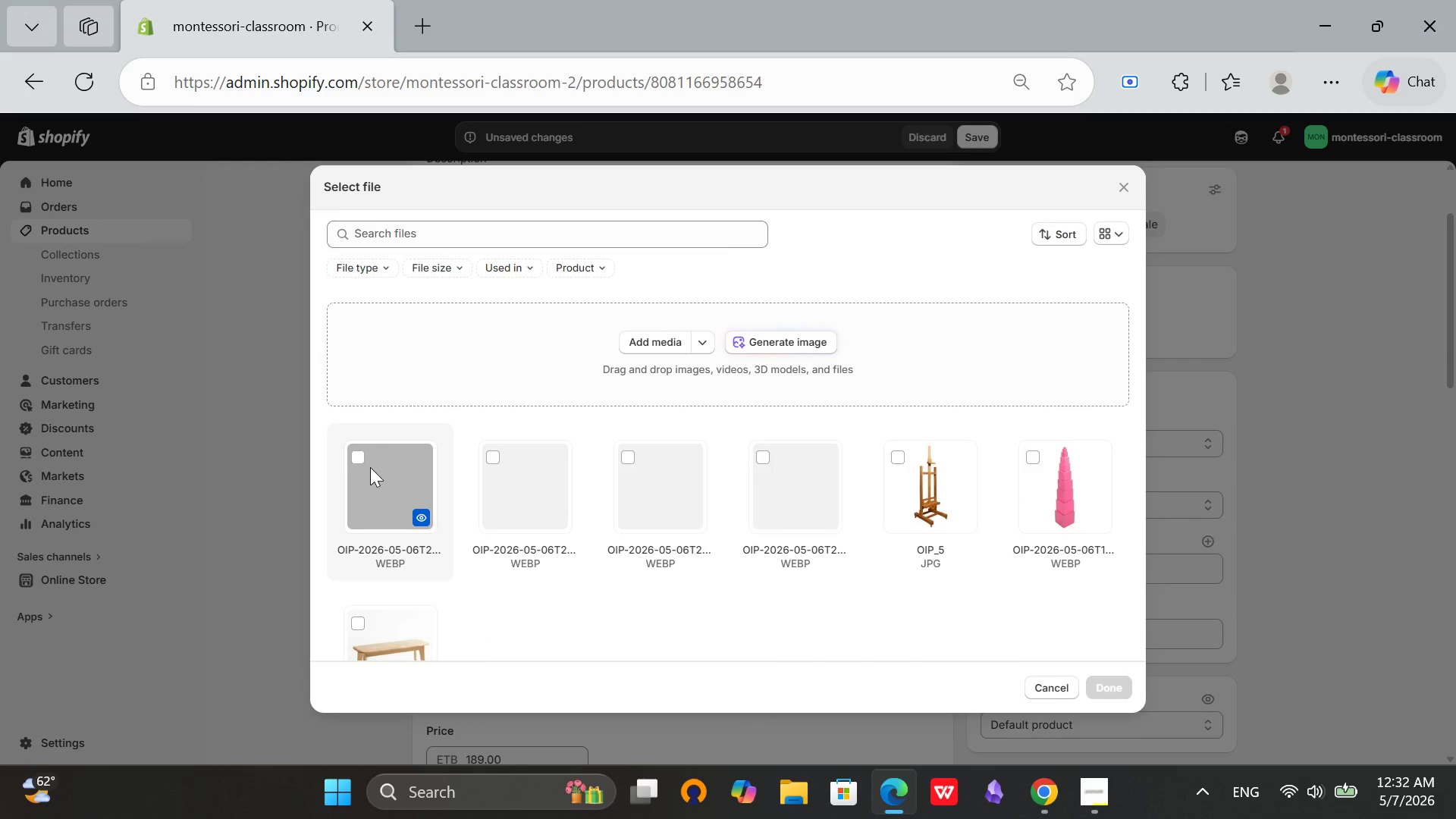 
left_click([358, 457])
 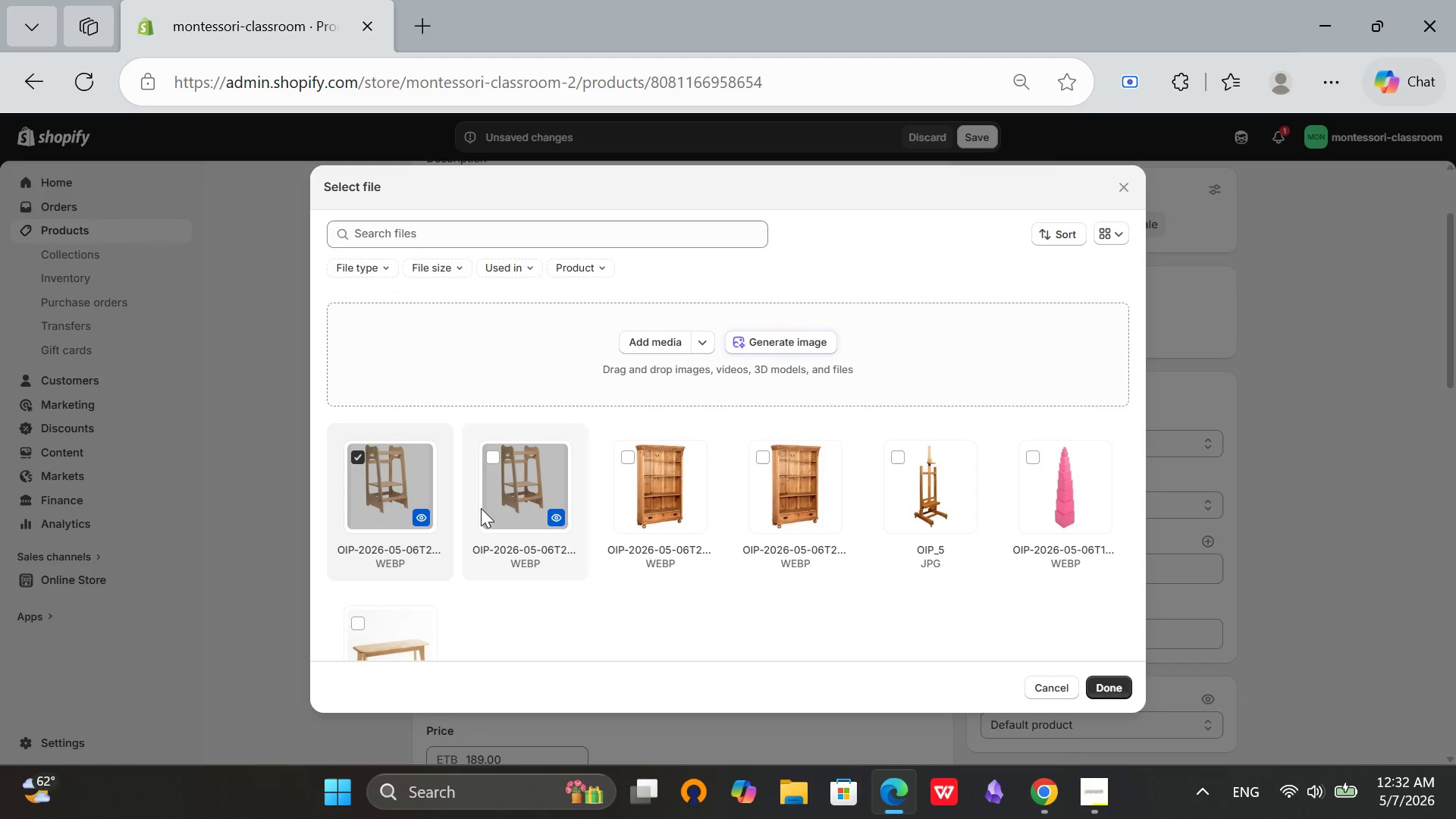 
left_click([490, 457])
 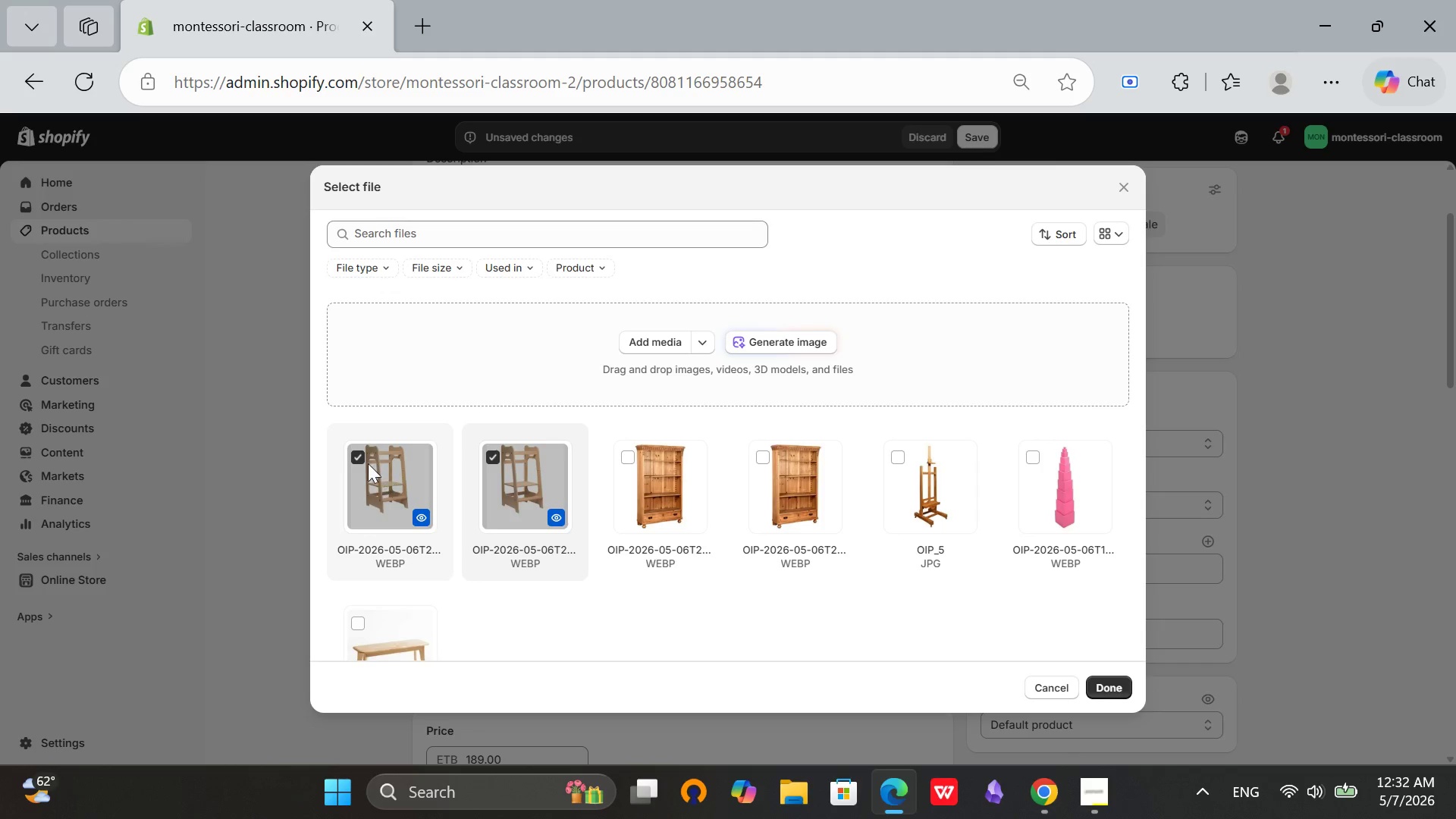 
left_click([358, 455])
 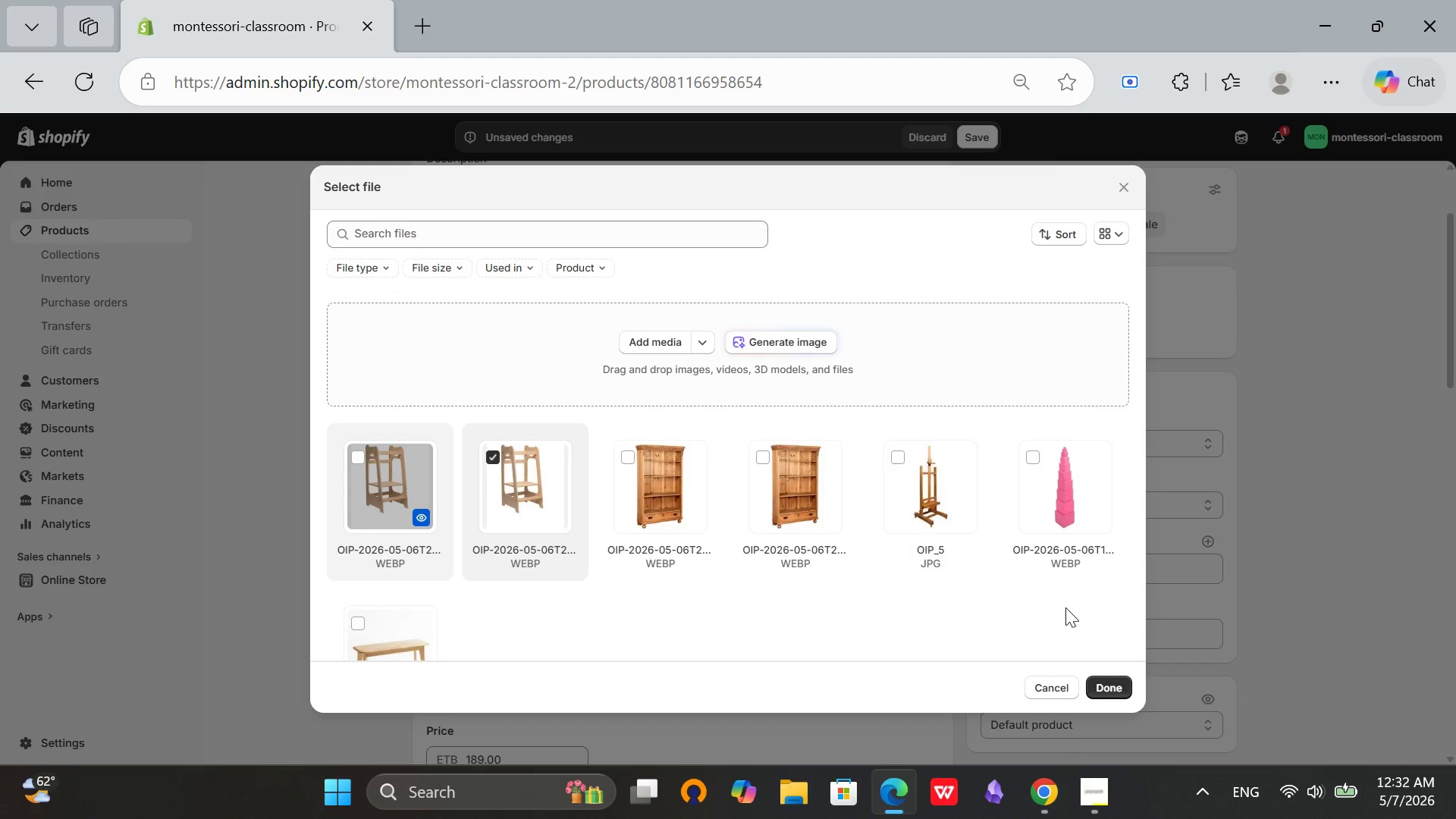 
left_click([1097, 682])
 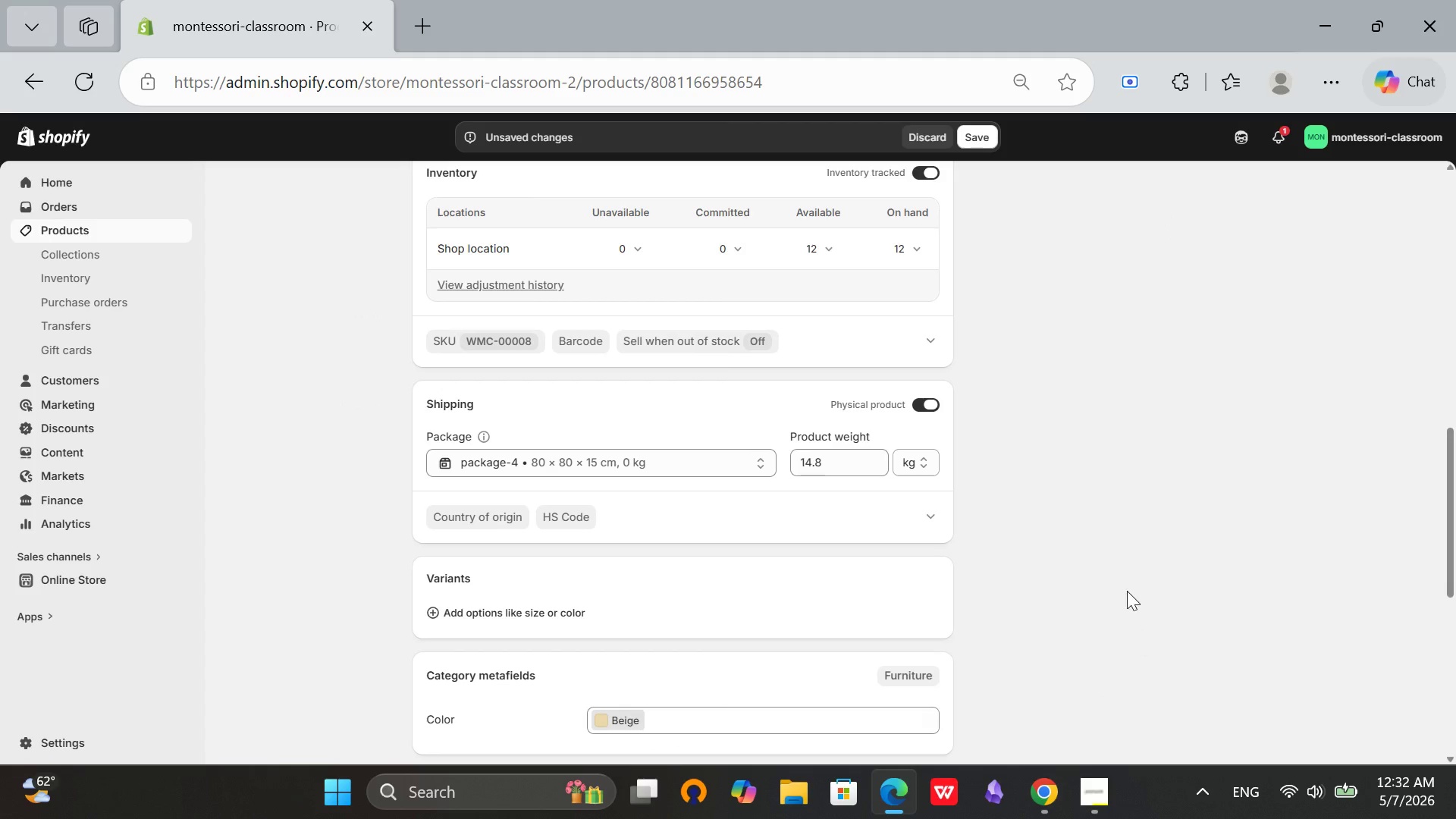 
right_click([1013, 493])
 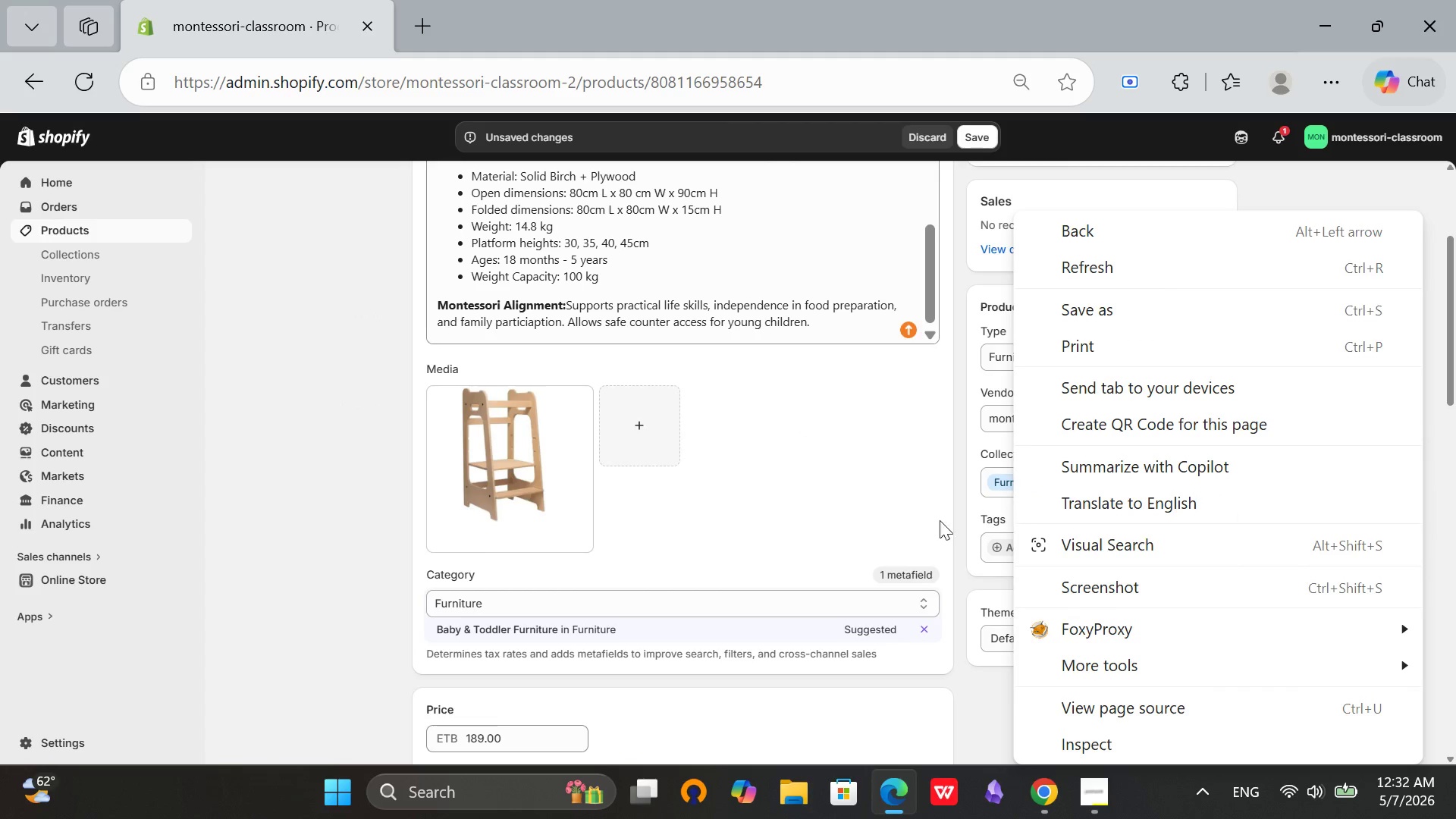 
scroll: coordinate [1013, 493], scroll_direction: up, amount: 6.0
 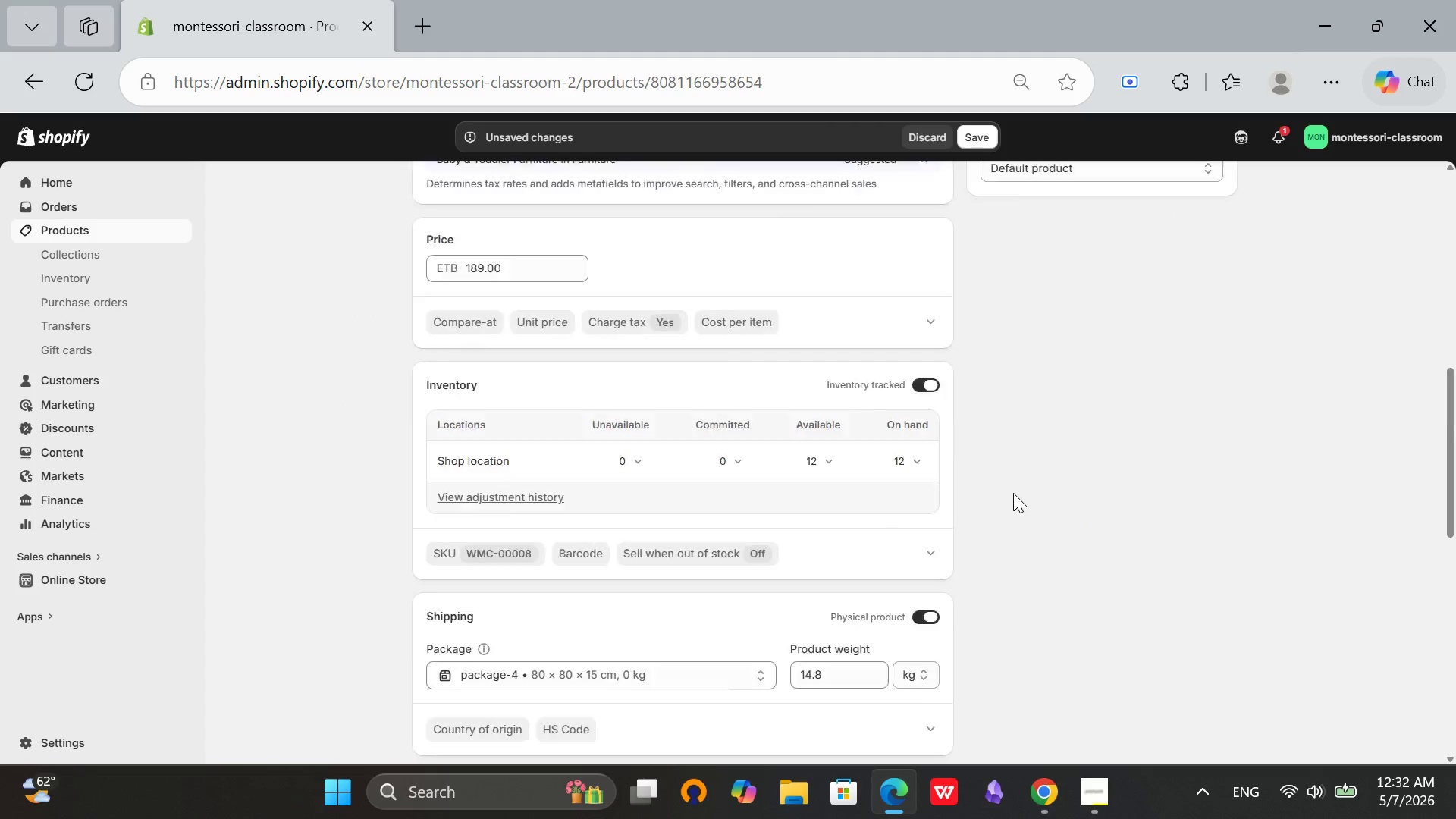 
left_click([910, 517])
 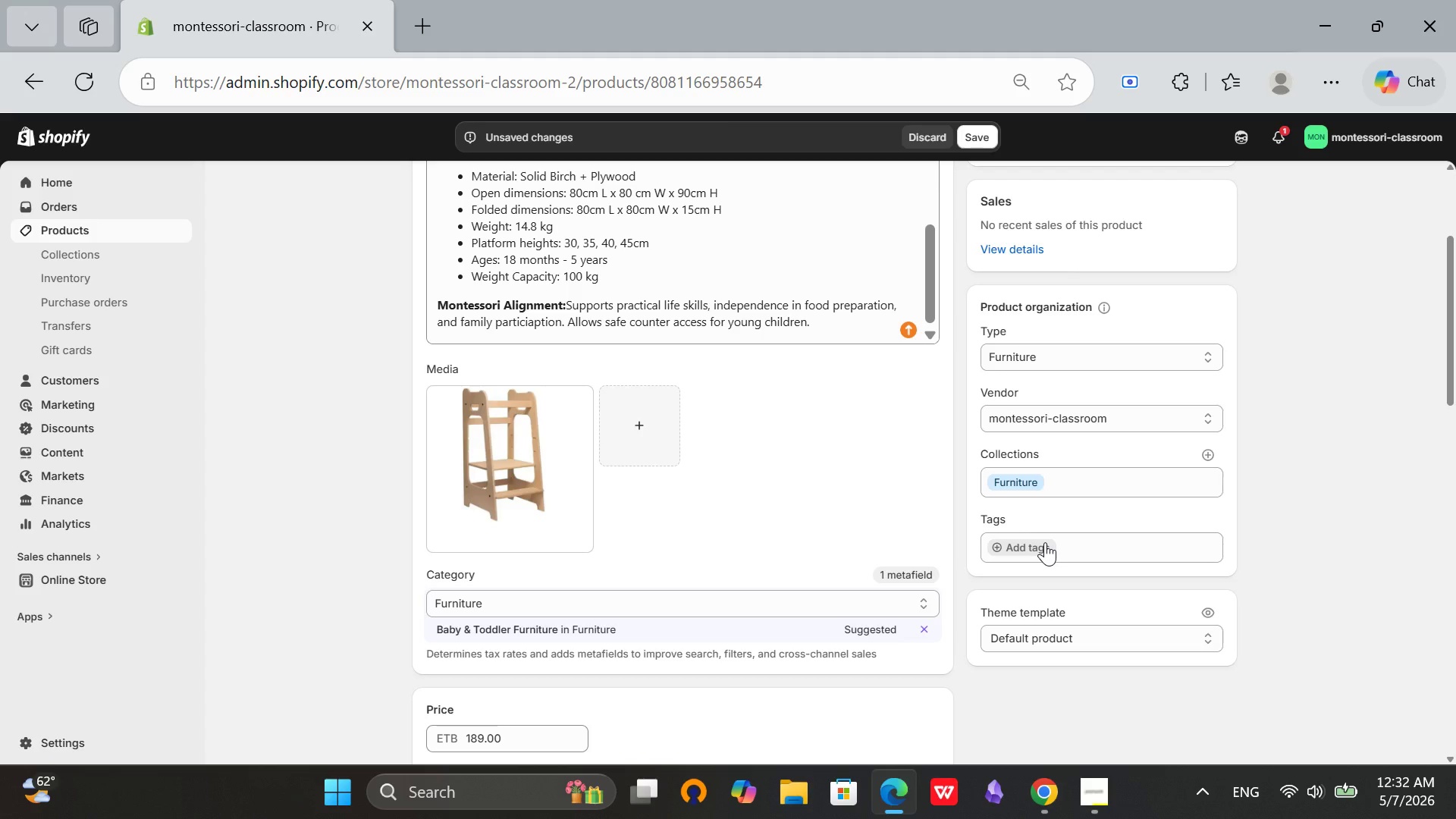 
wait(9.09)
 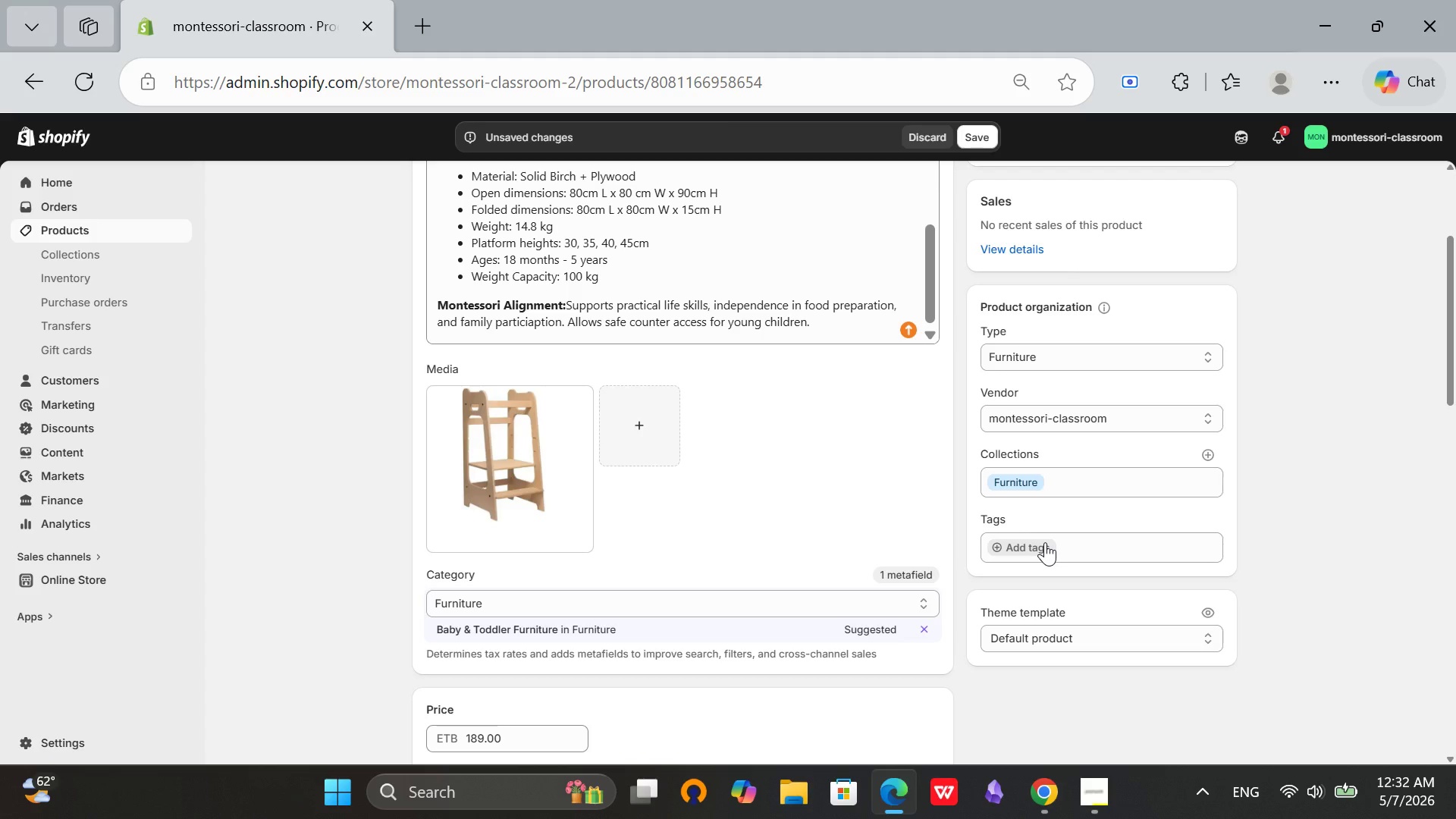 
left_click([1011, 548])
 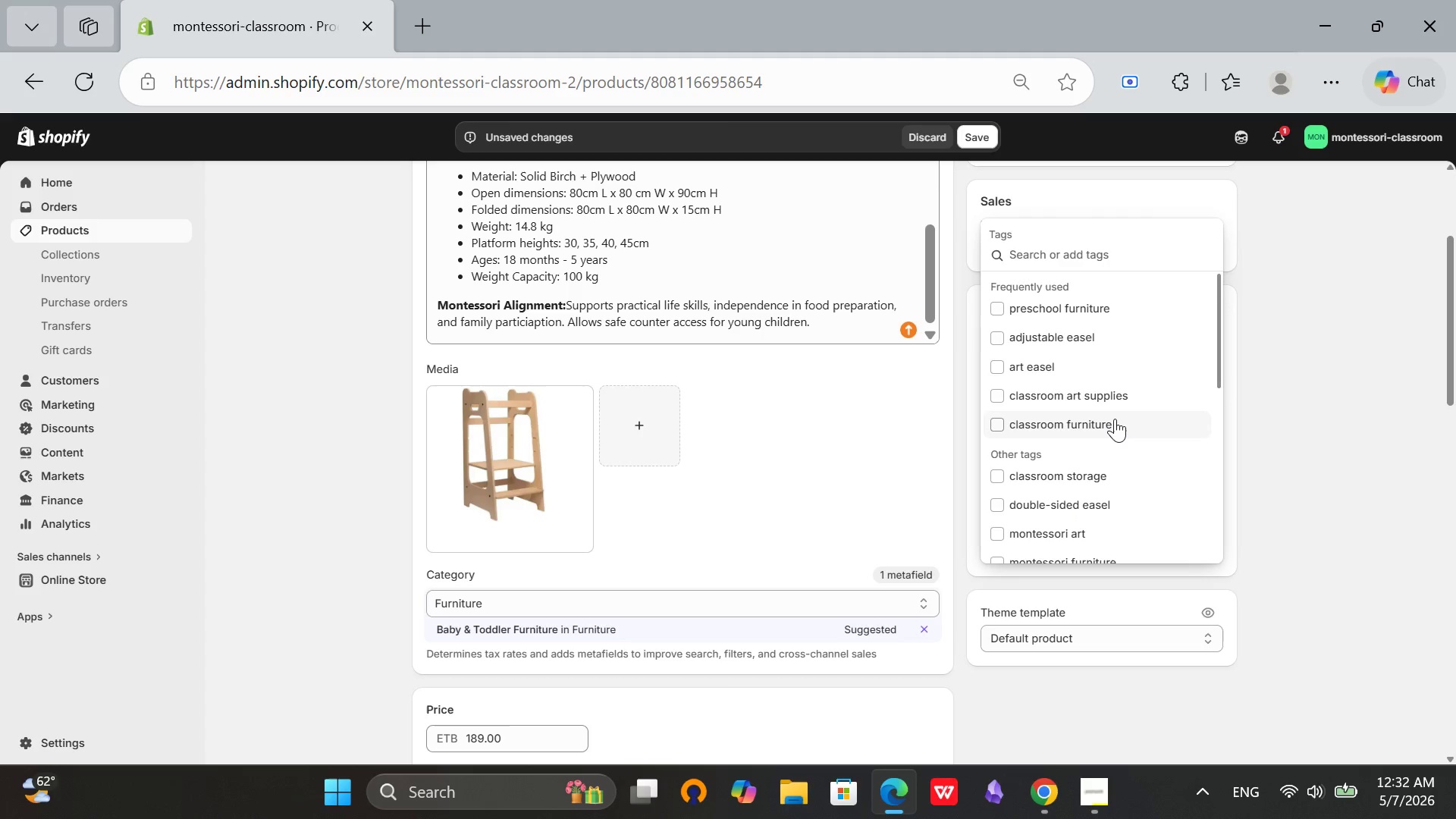 
type(learni)
key(Backspace)
type(ing tower)
 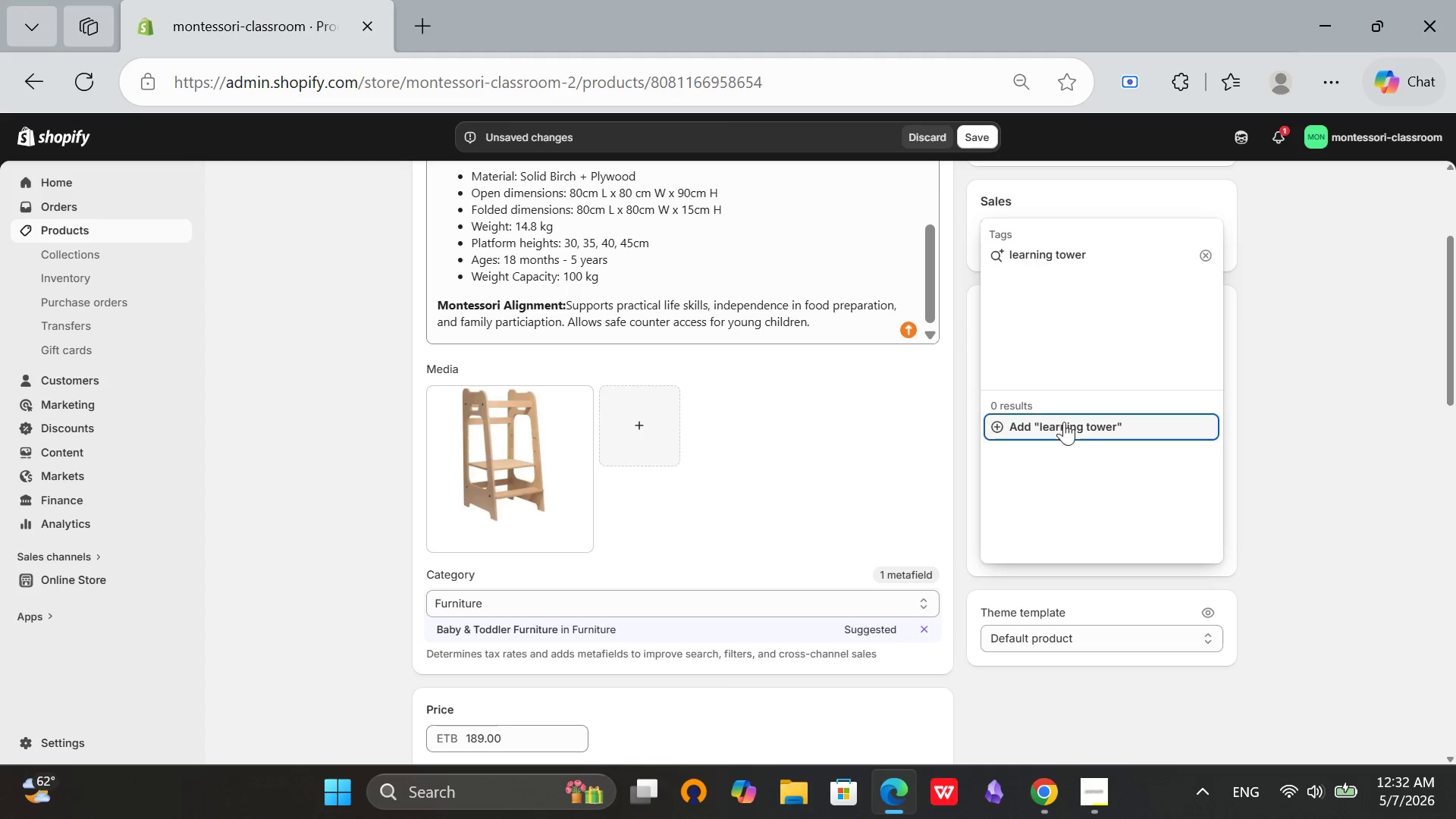 
left_click([1064, 422])
 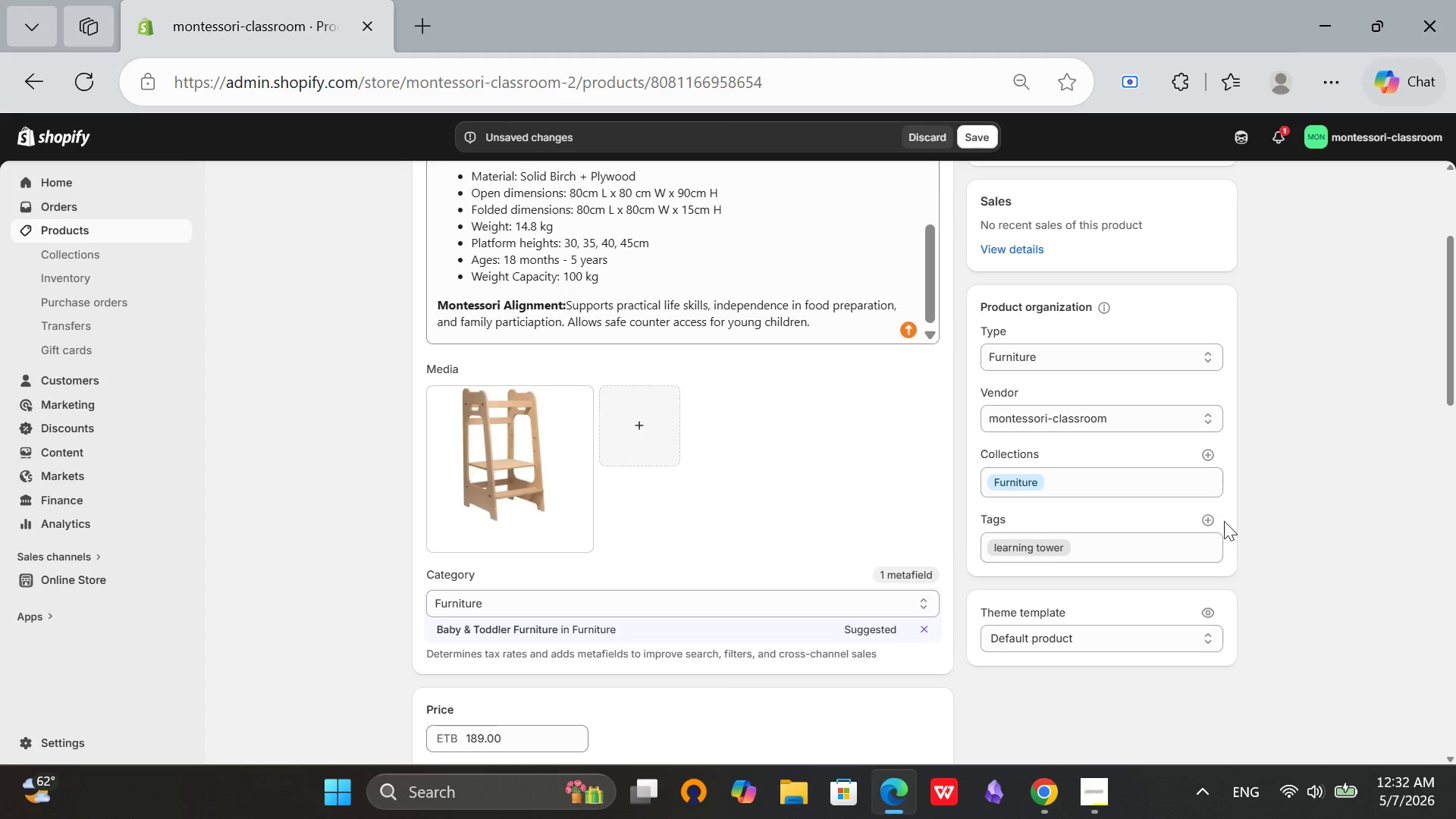 
left_click([1206, 514])
 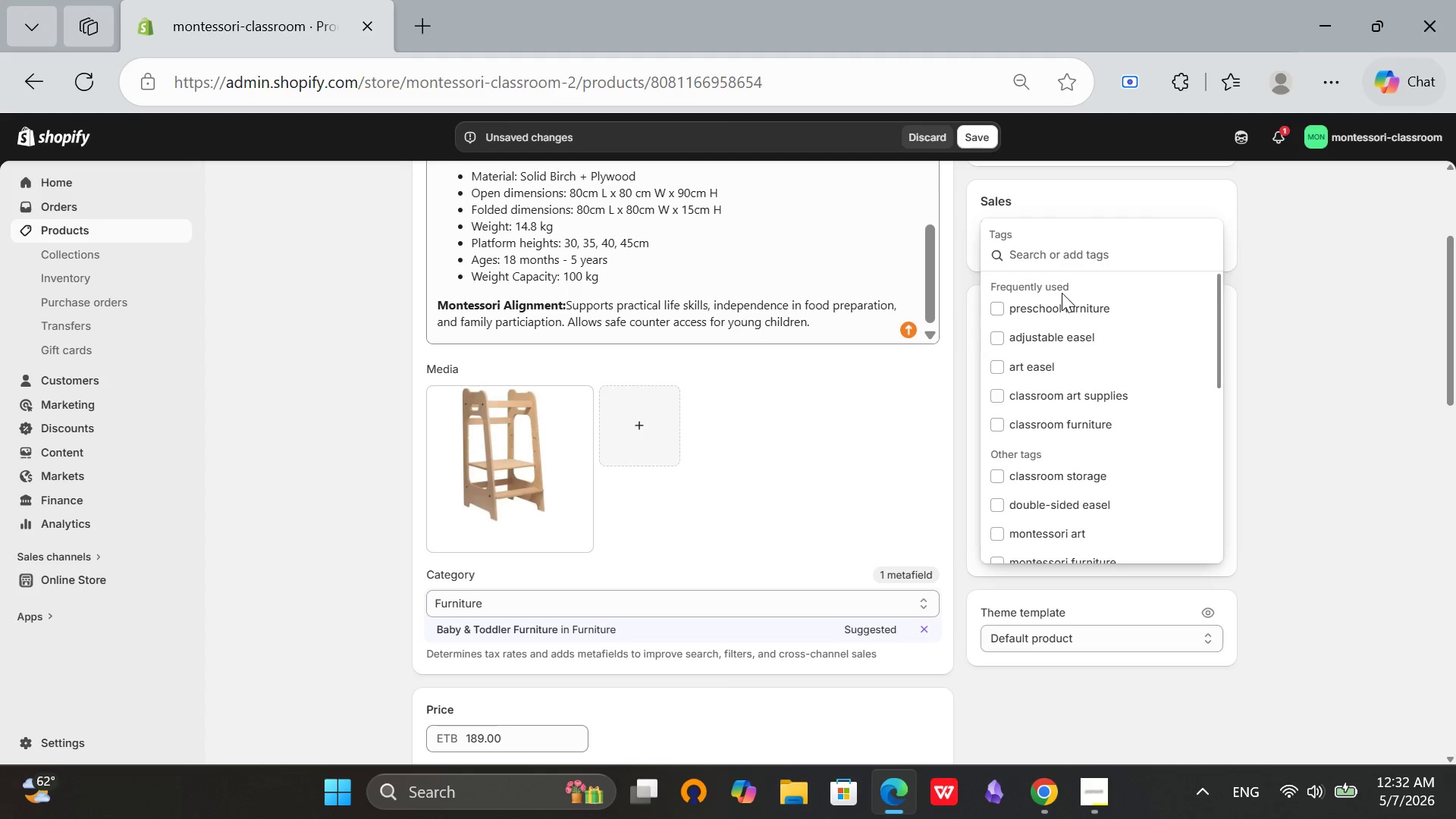 
type(kic)
key(Backspace)
type(tchen helper)
 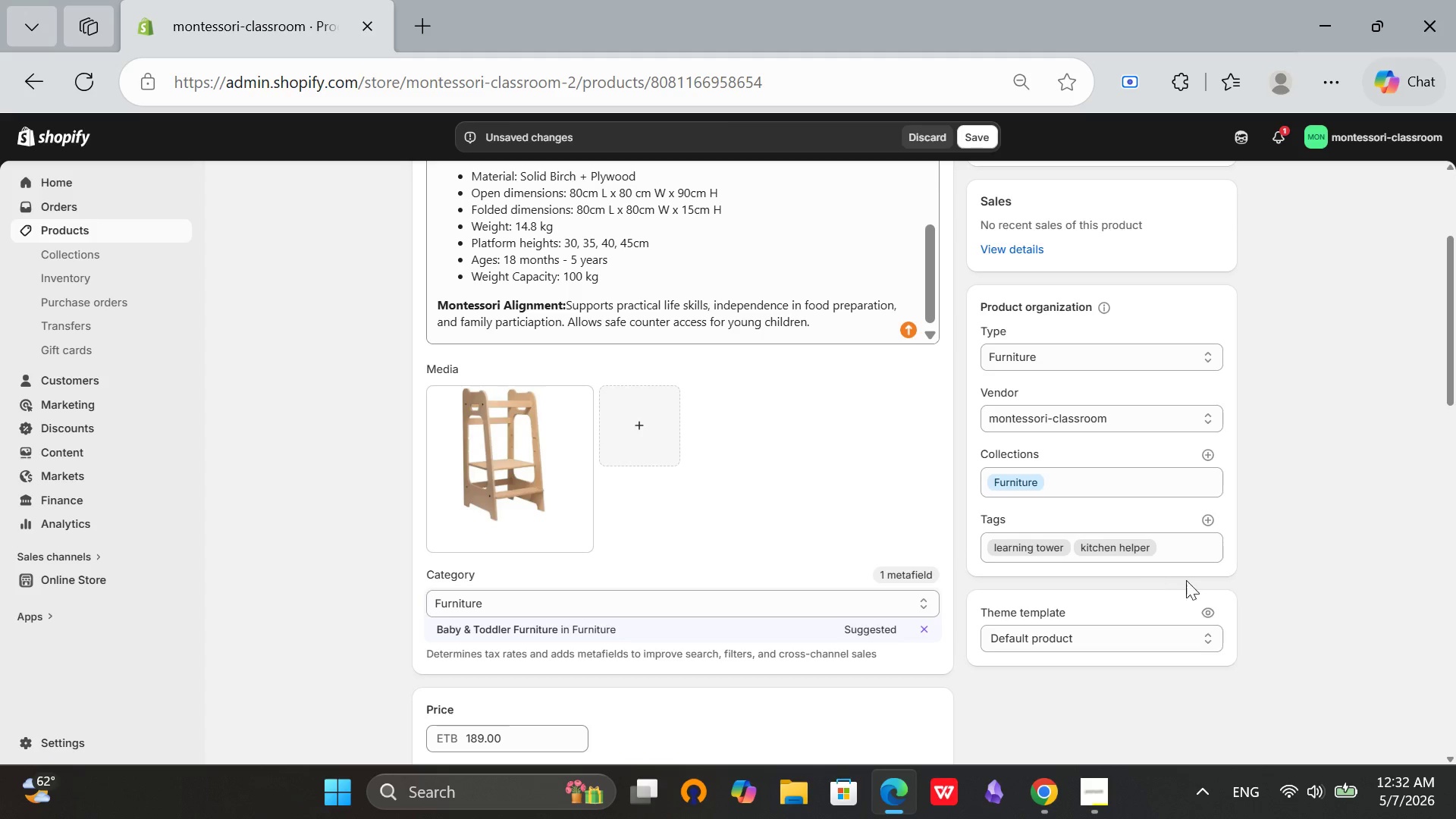 
left_click([1214, 518])
 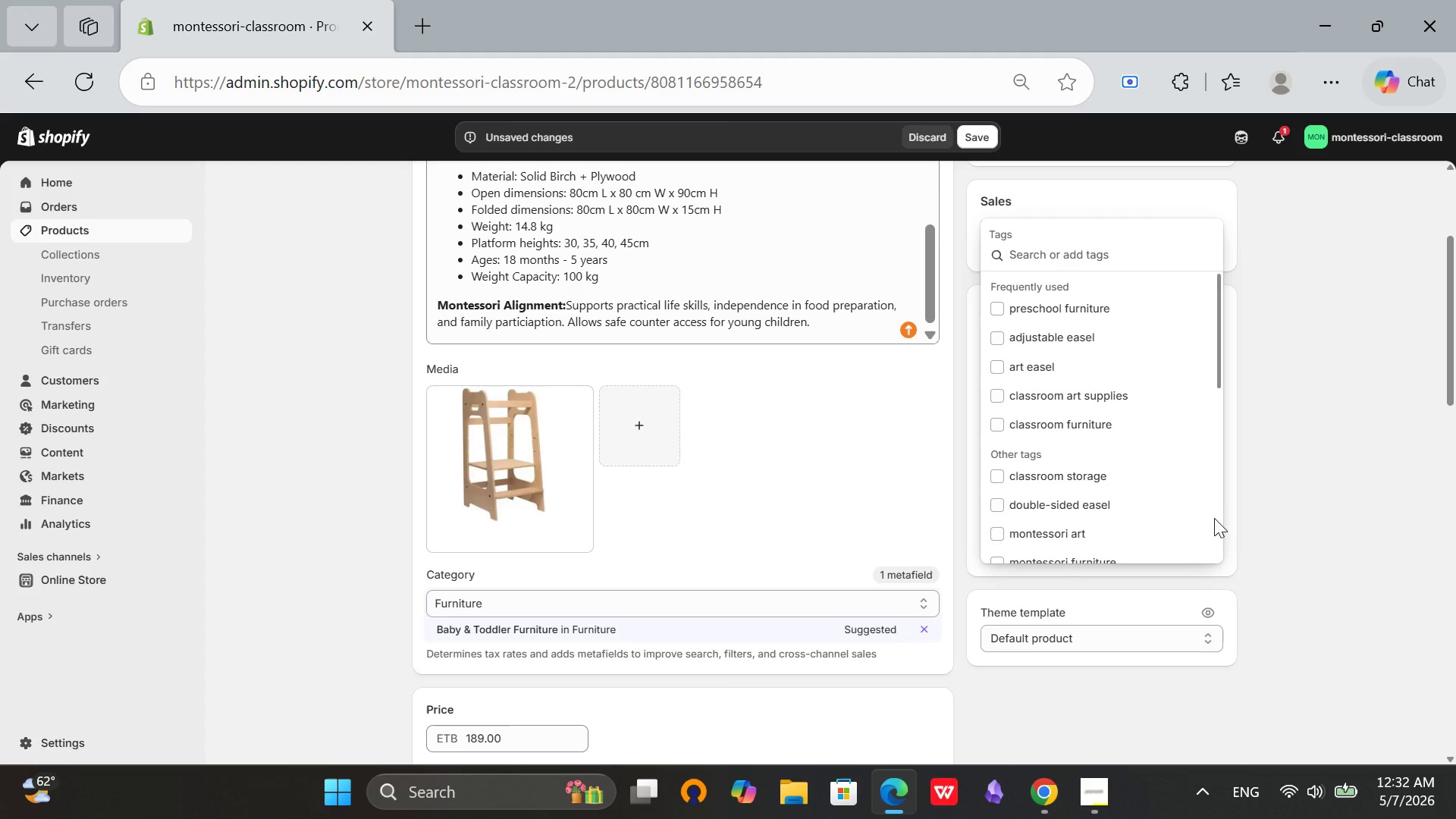 
type(toddlr)
key(Backspace)
type(er stool)
 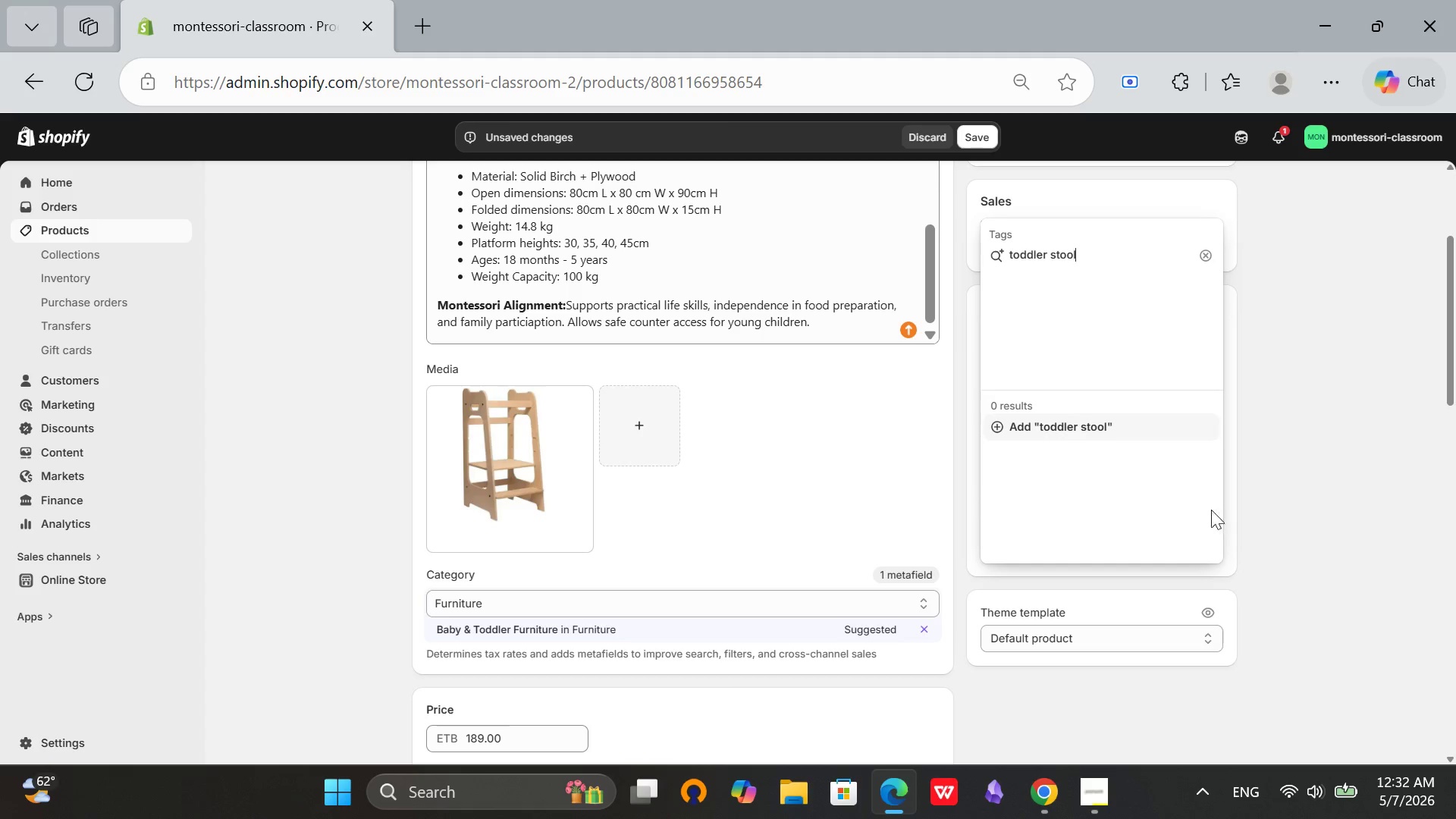 
left_click([1141, 427])
 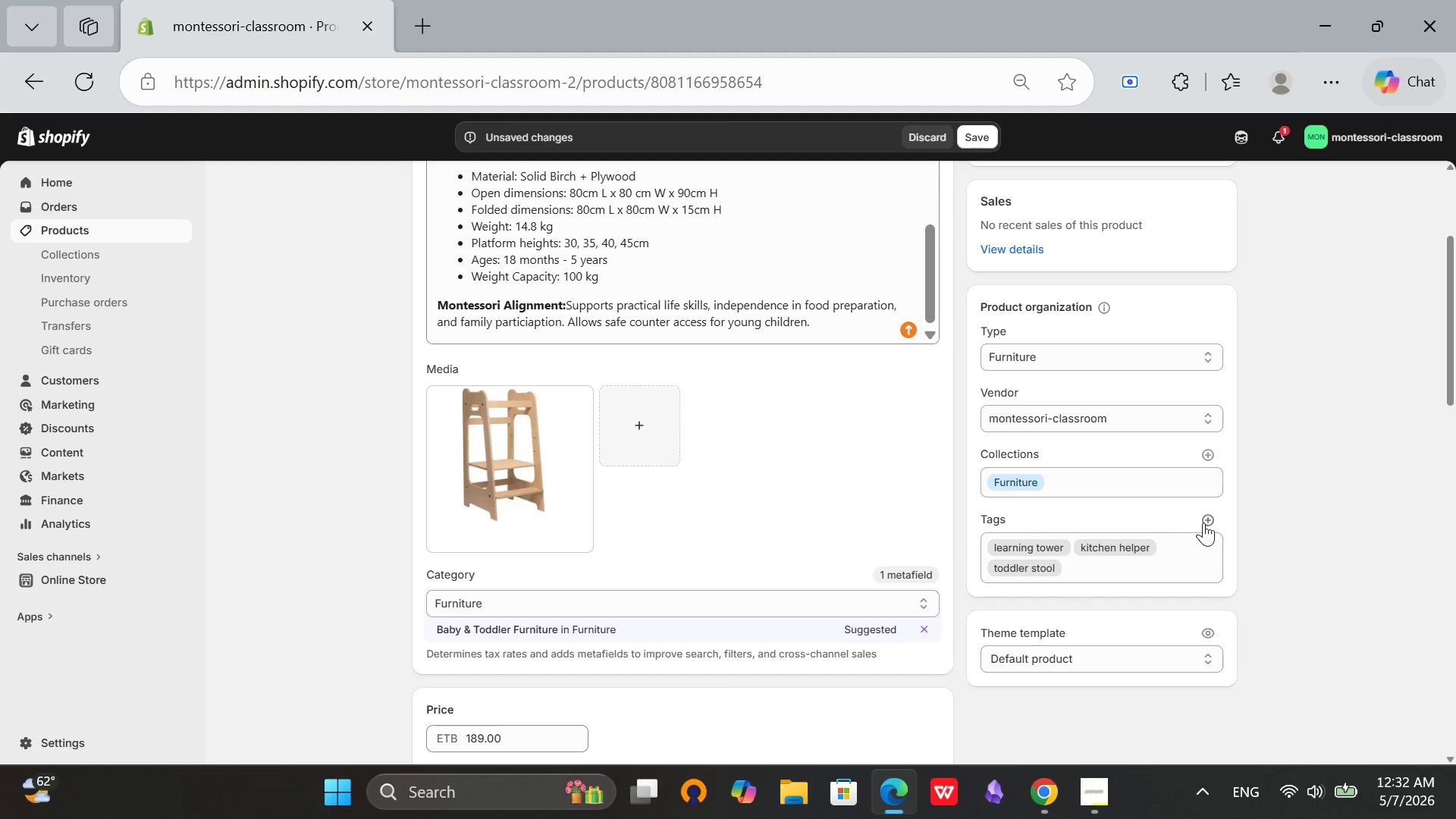 
left_click([1207, 521])
 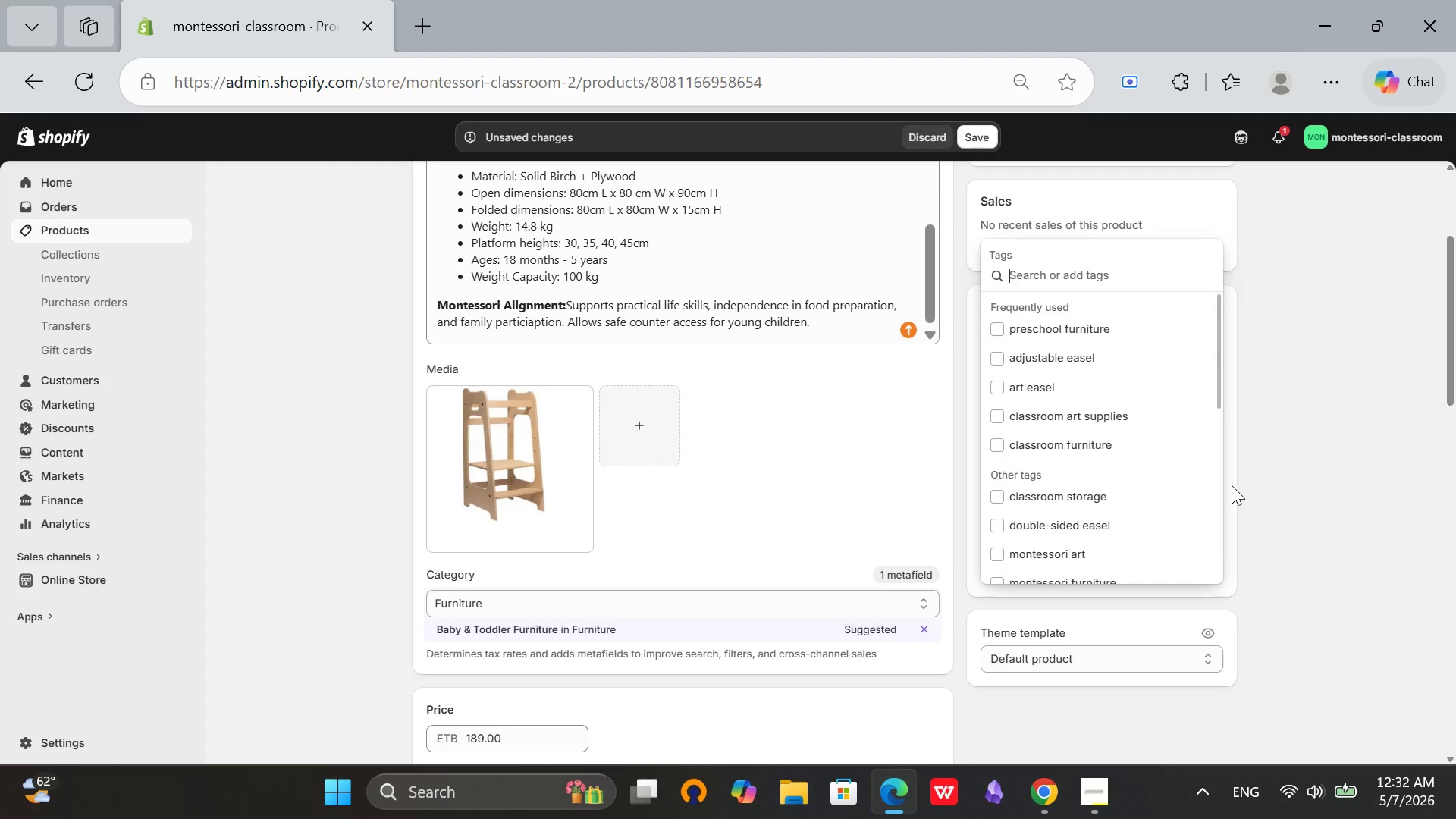 
type(montessori kitchen)
 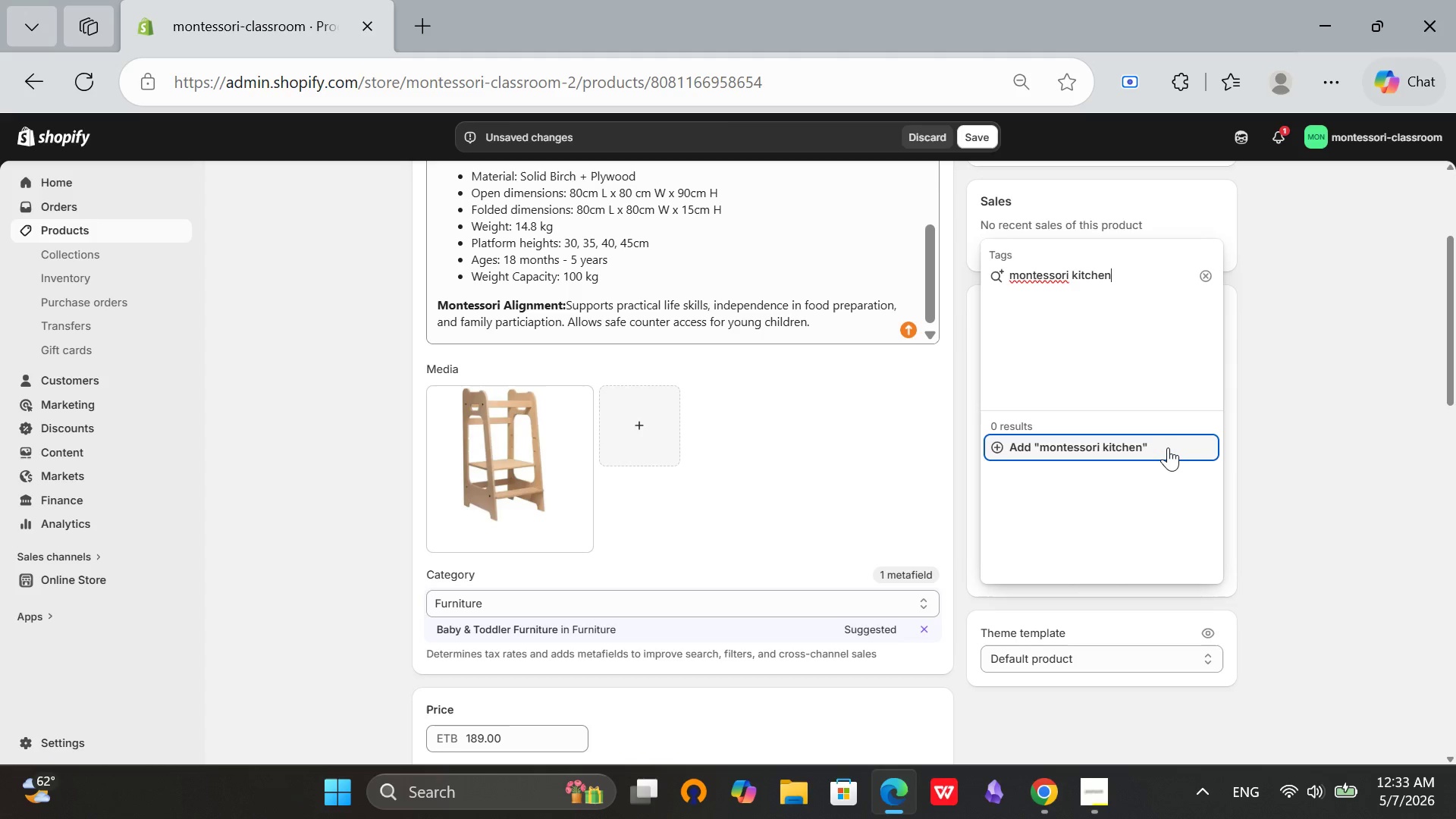 
left_click([1168, 447])
 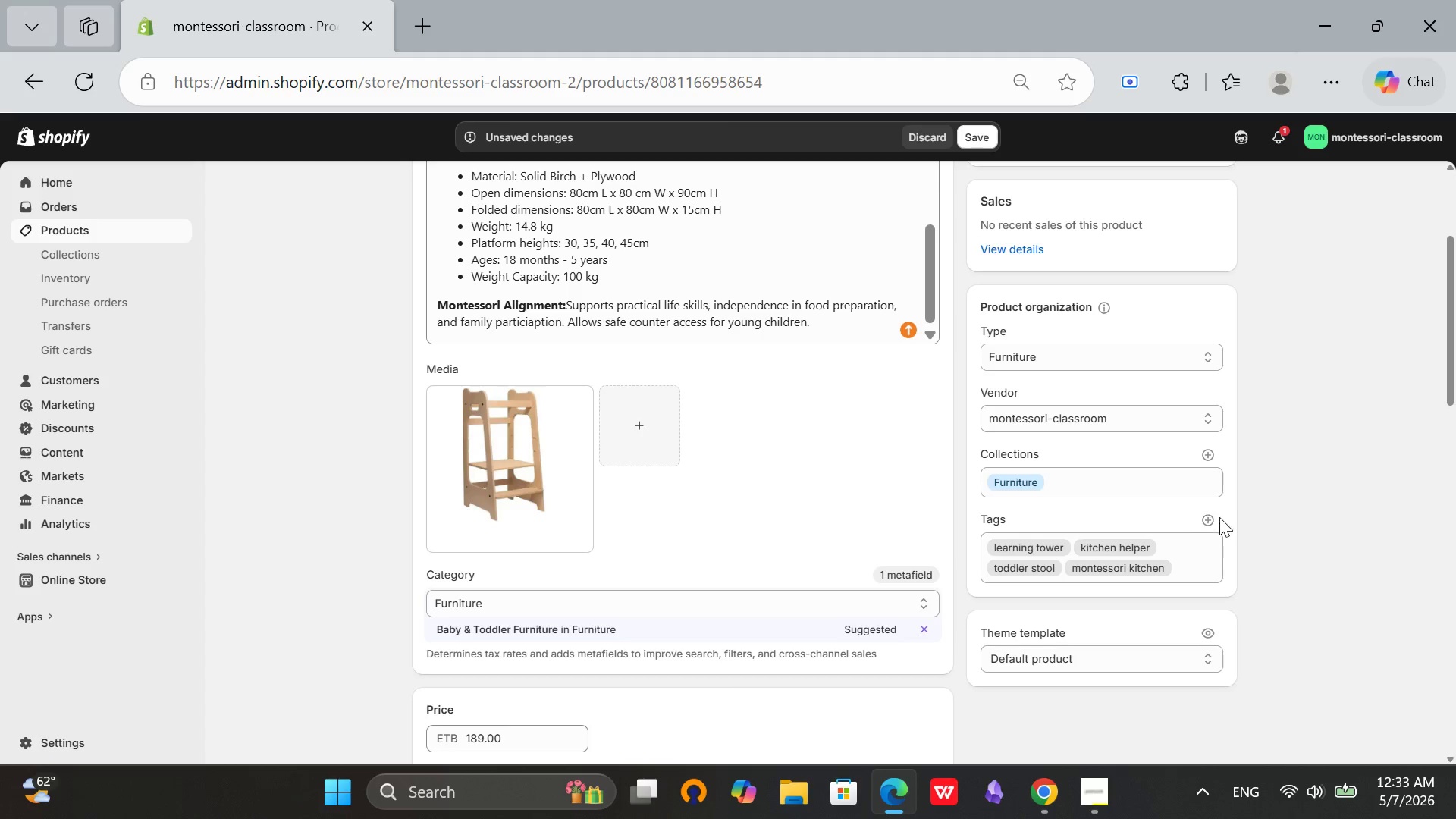 
left_click([1207, 514])
 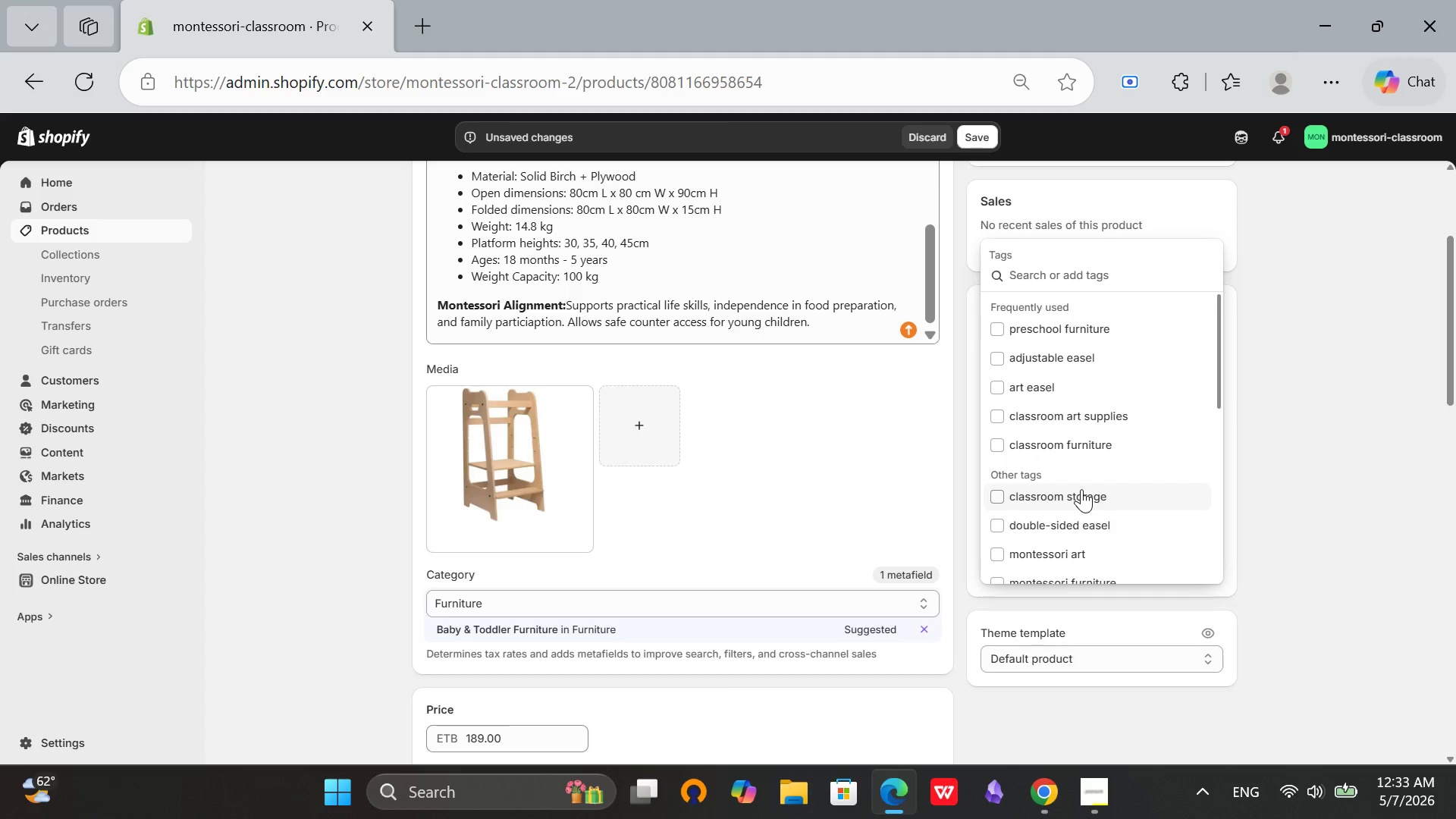 
type(folding tower)
 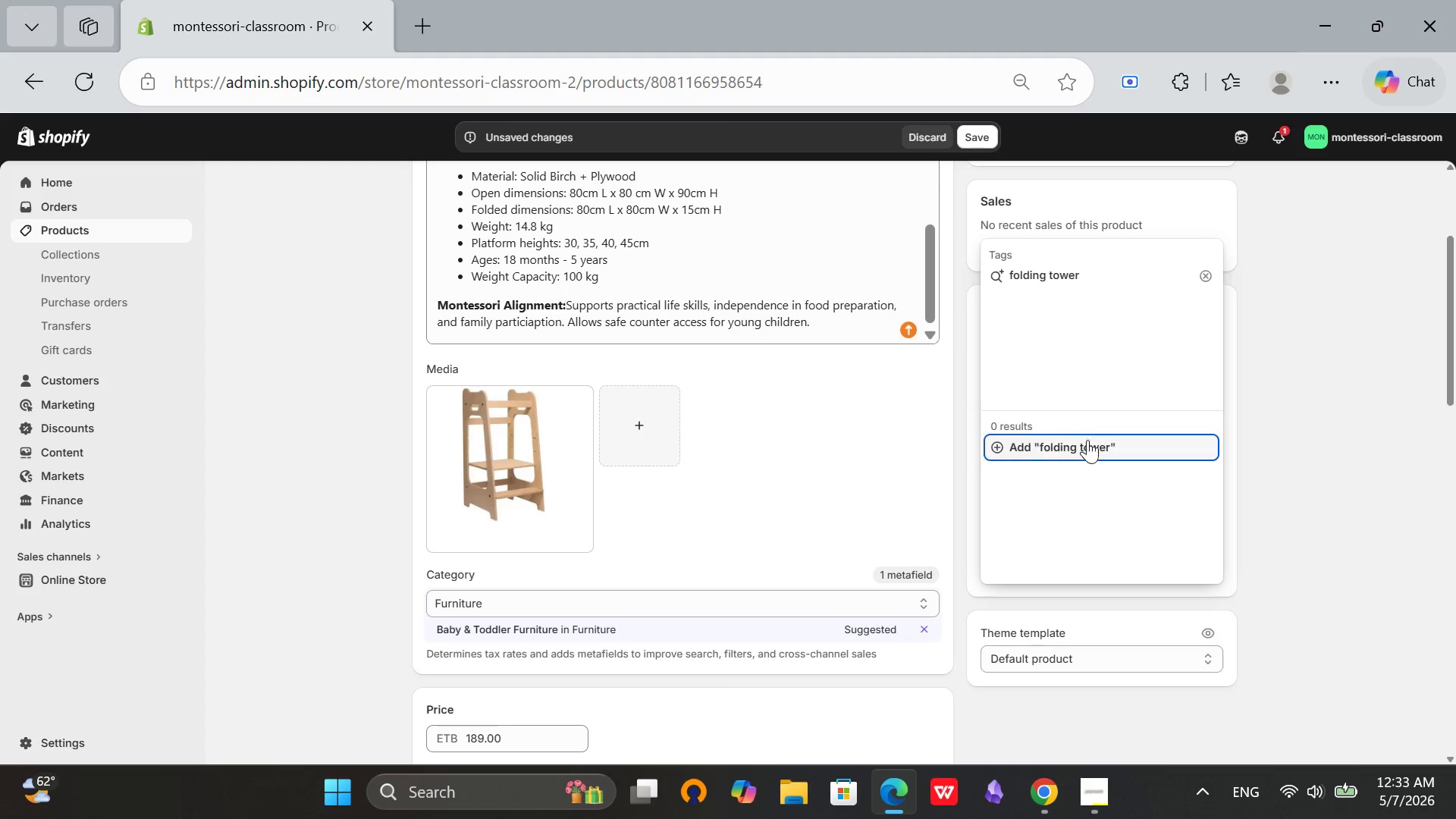 
left_click([1096, 447])
 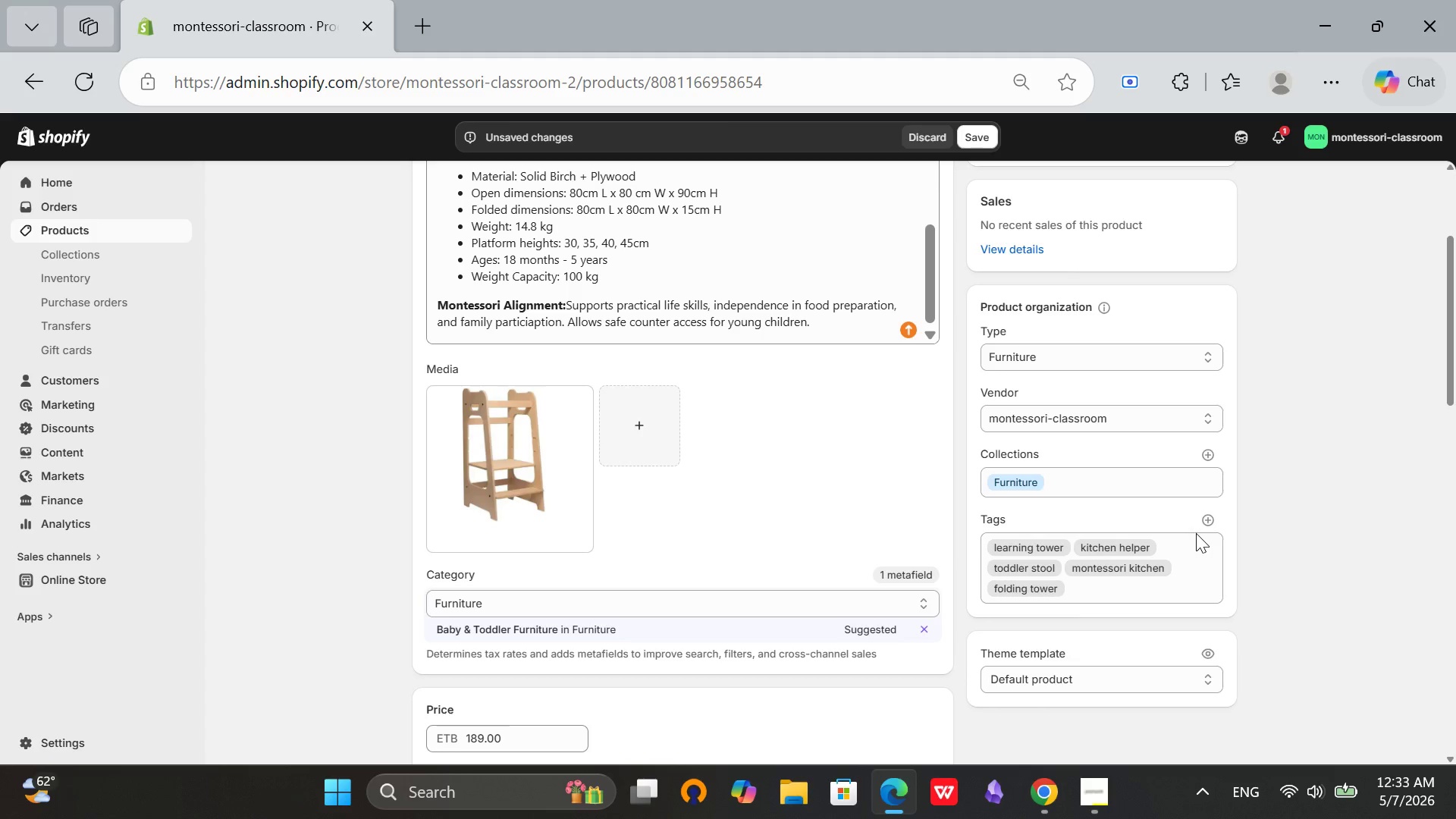 
left_click([1213, 527])
 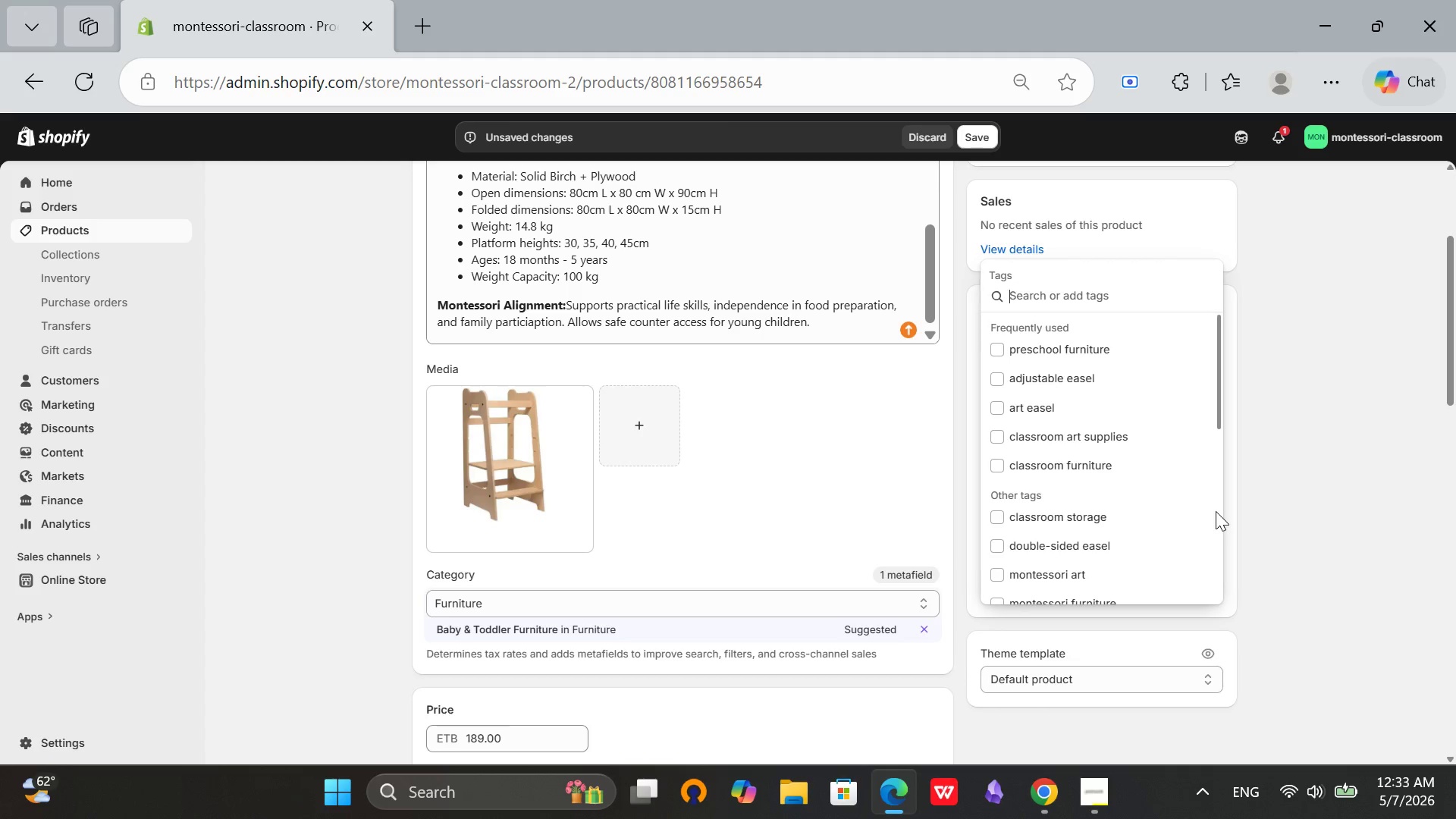 
type(step stool)
 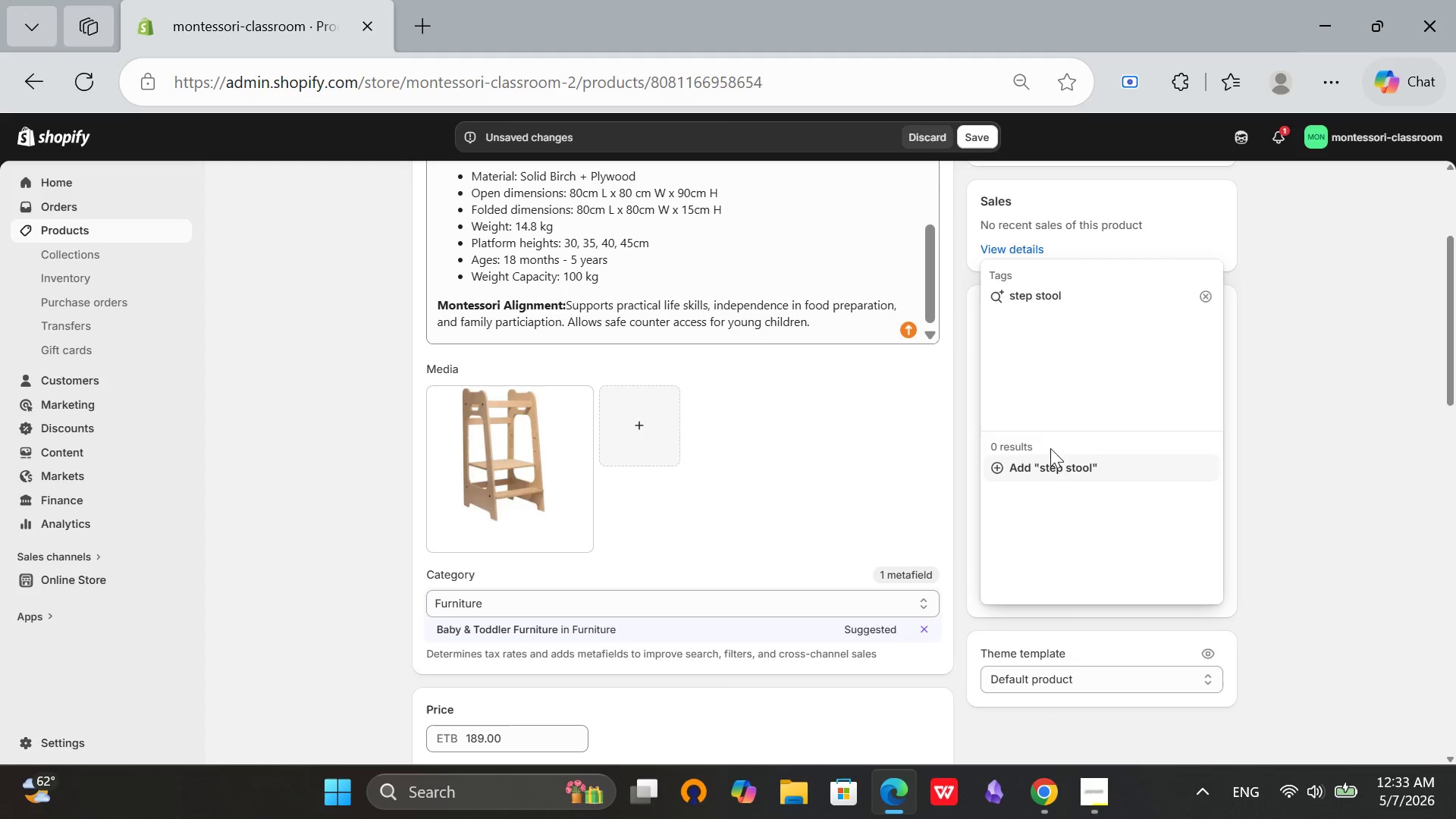 
left_click([1084, 479])
 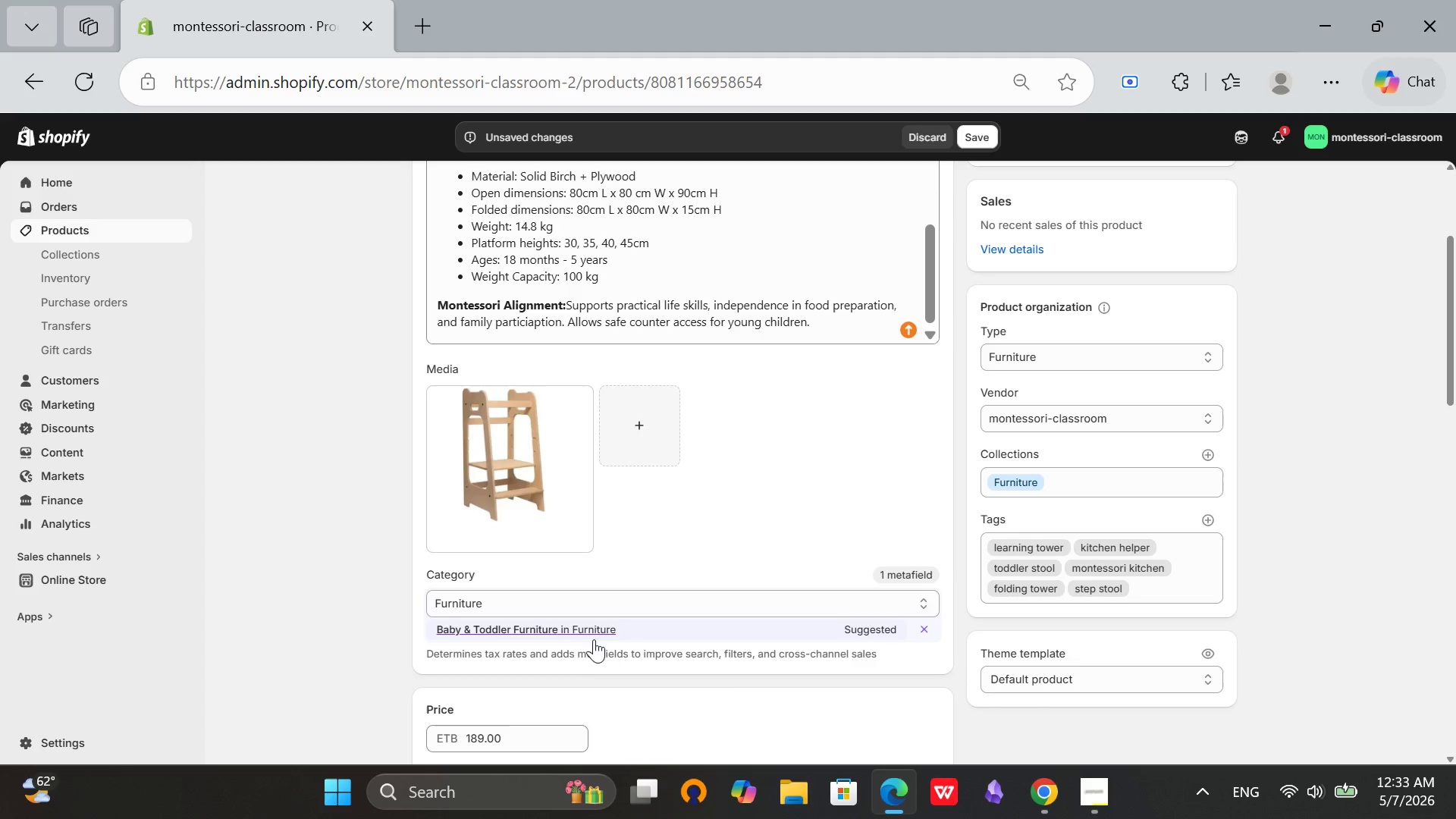 
left_click([519, 428])
 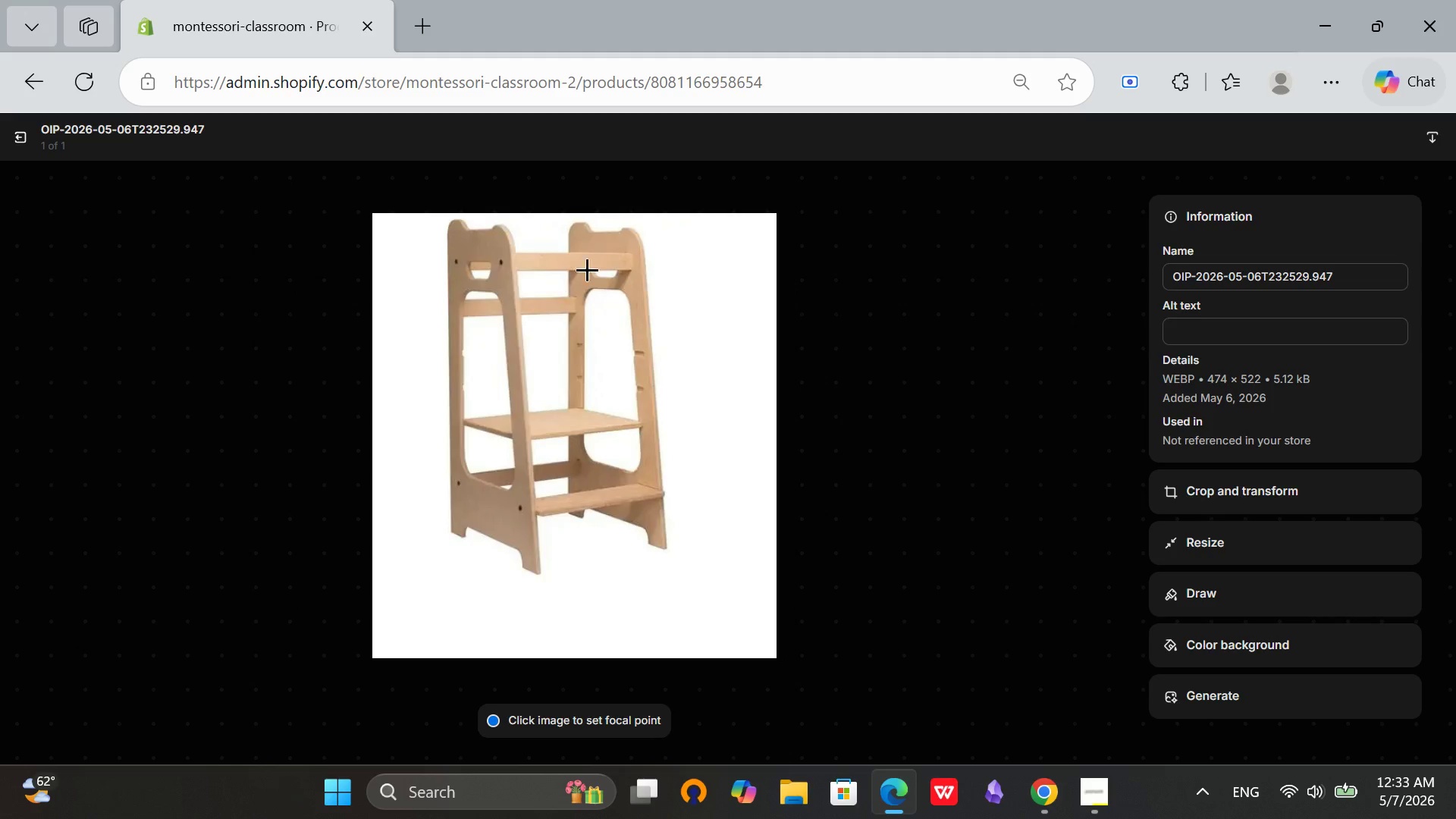 
left_click([1178, 335])
 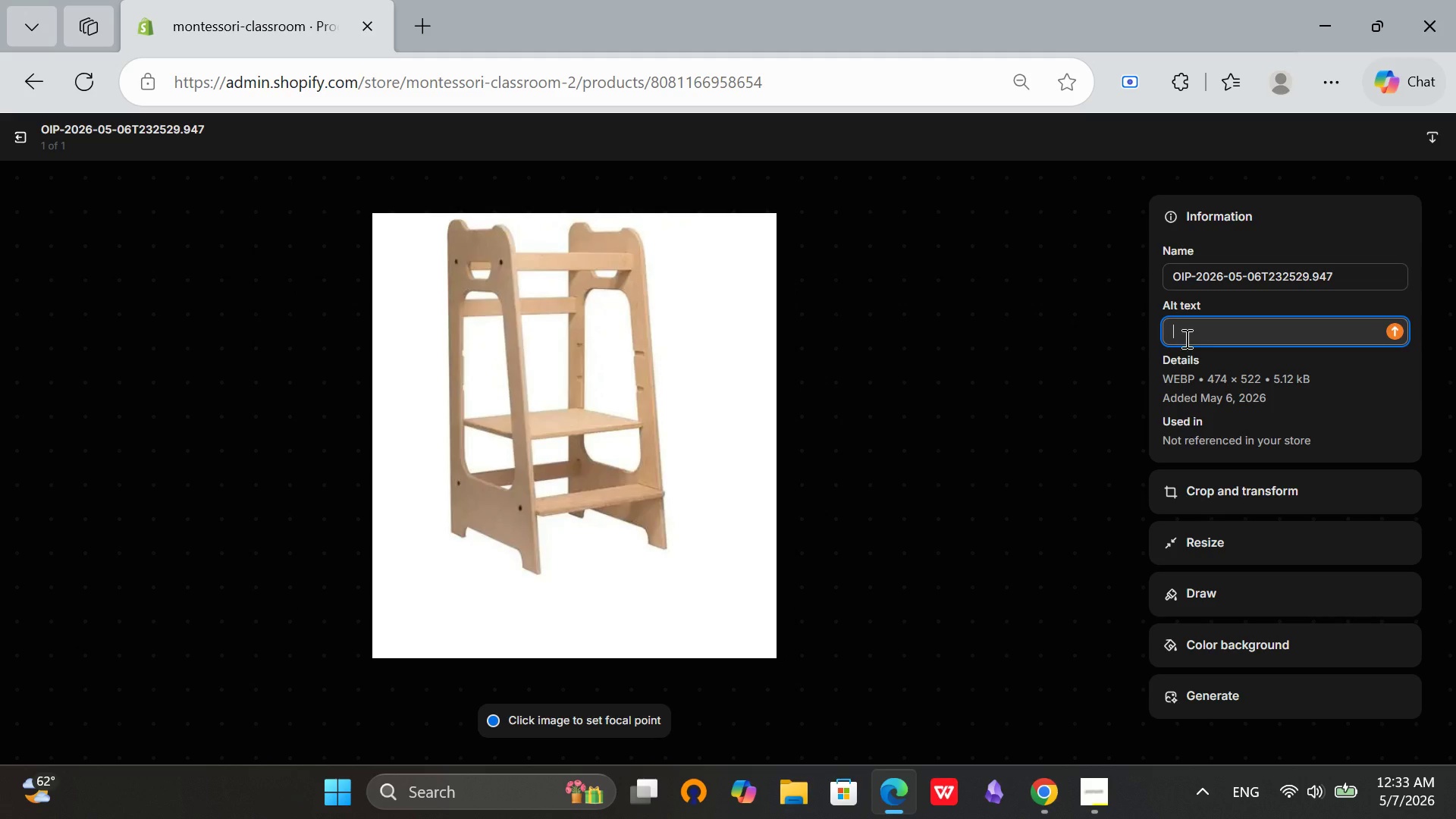 
type(Will)
 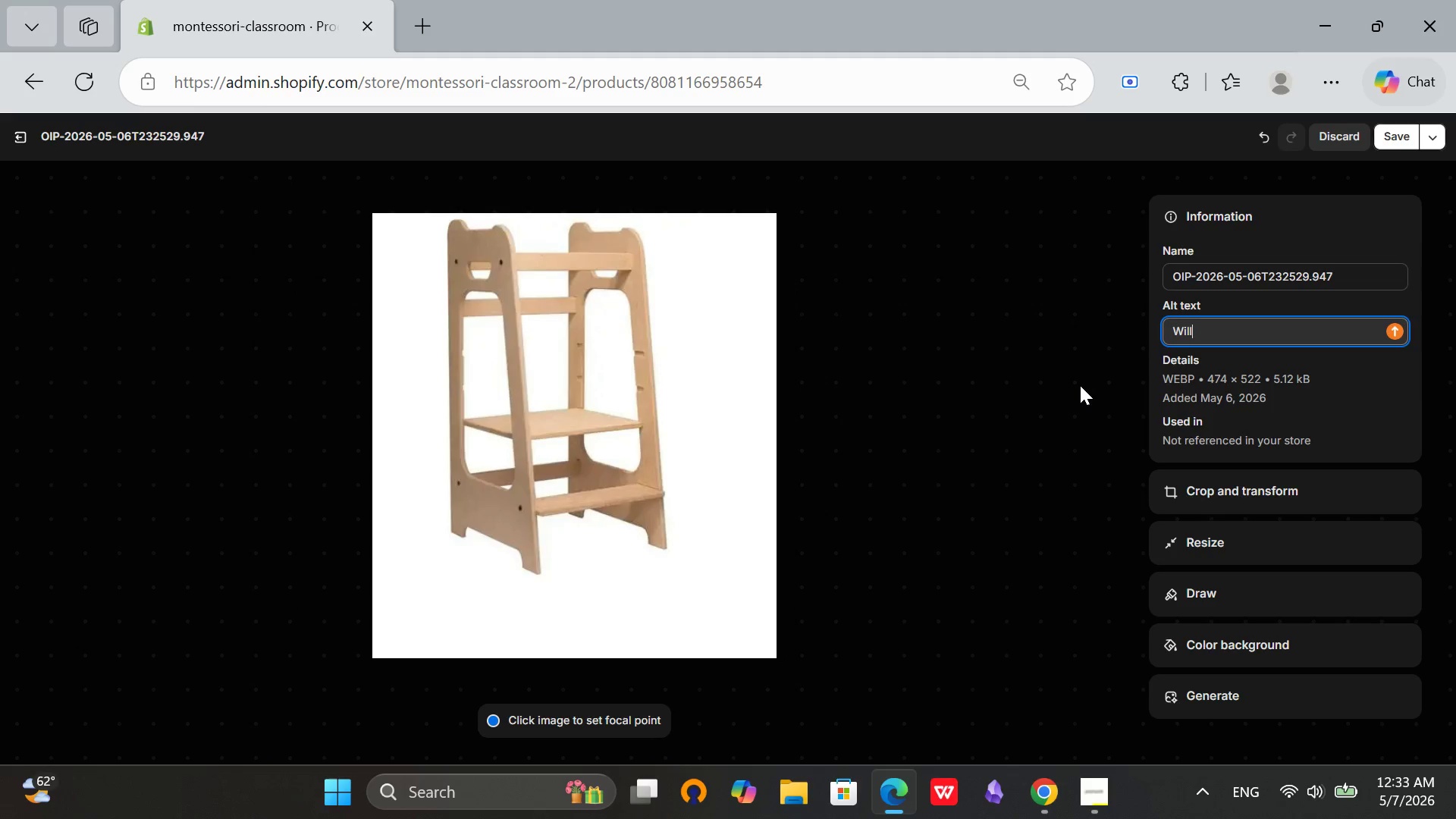 
key(Backspace)
 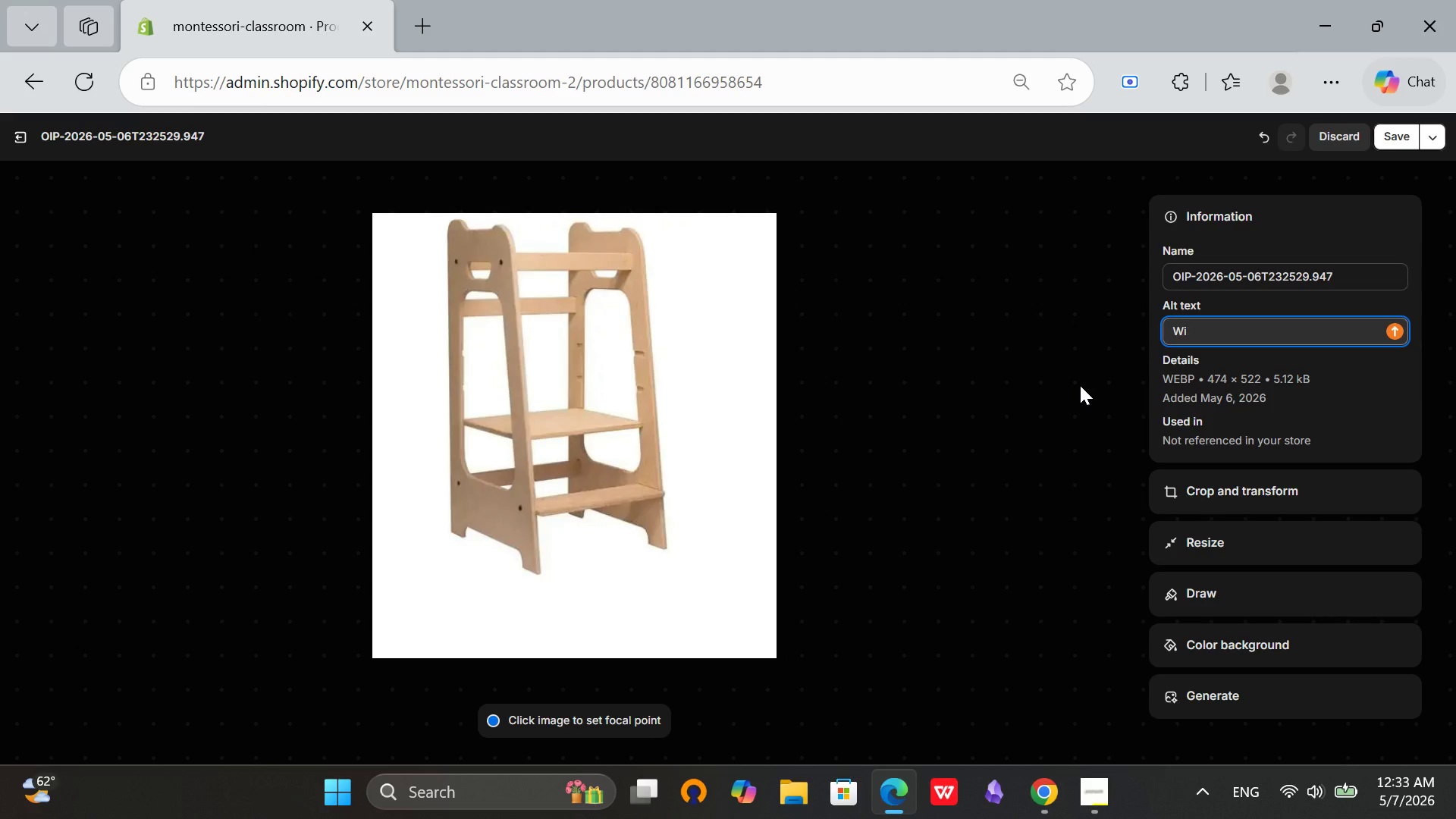 
key(Backspace)
 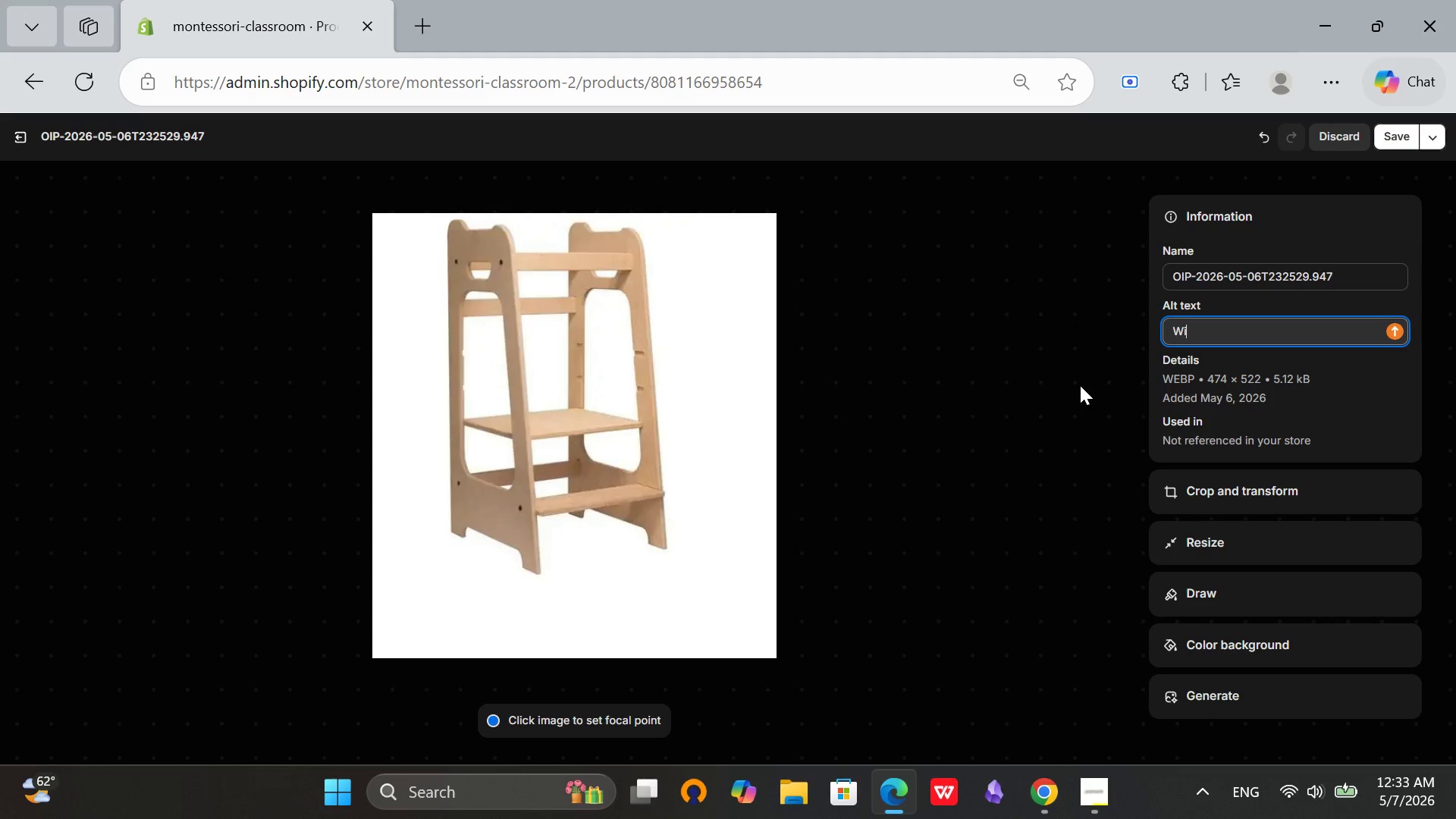 
wait(5.44)
 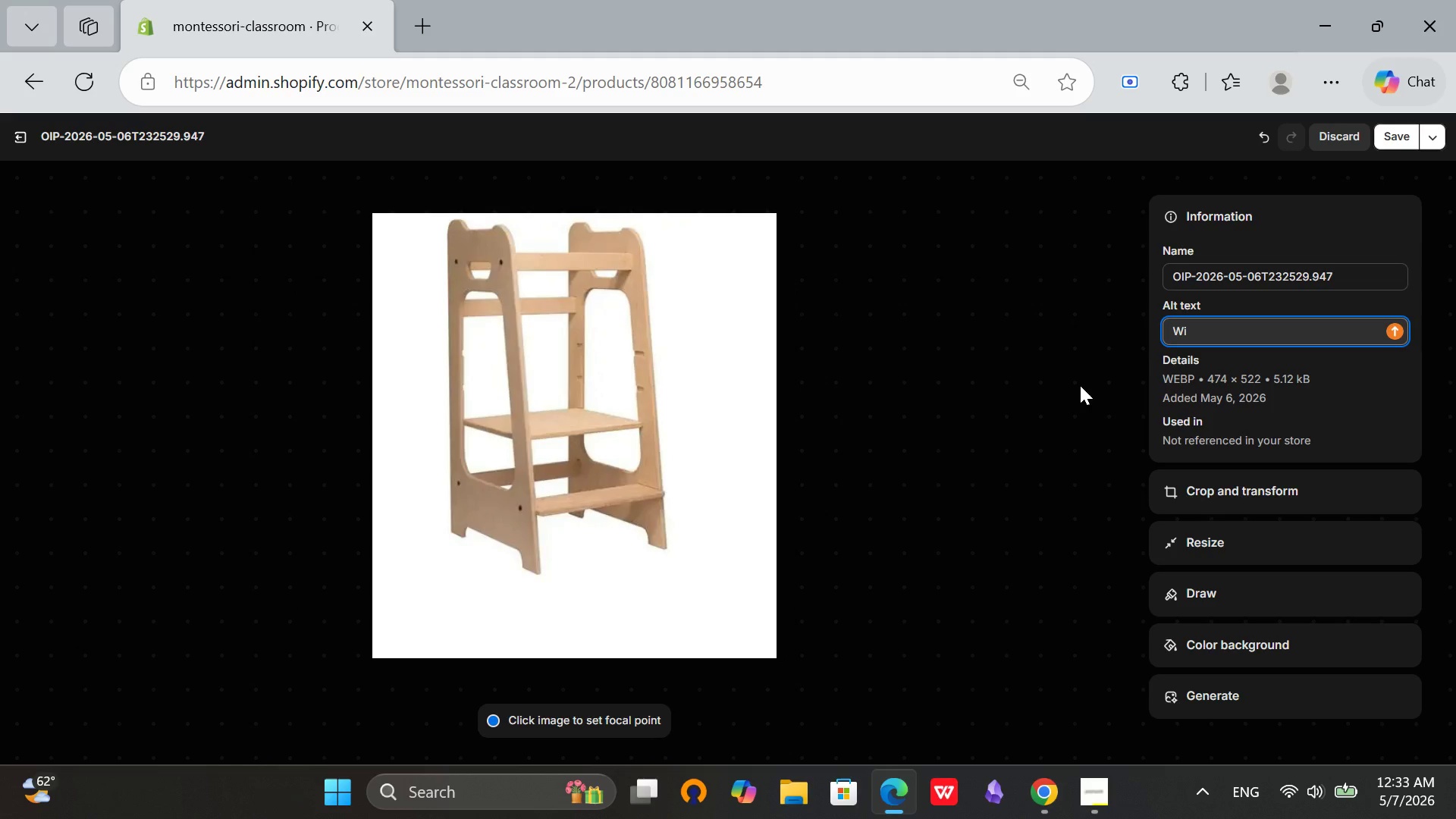 
type(llowbrook Montessori Step-up Learning tower from our Furniture)
 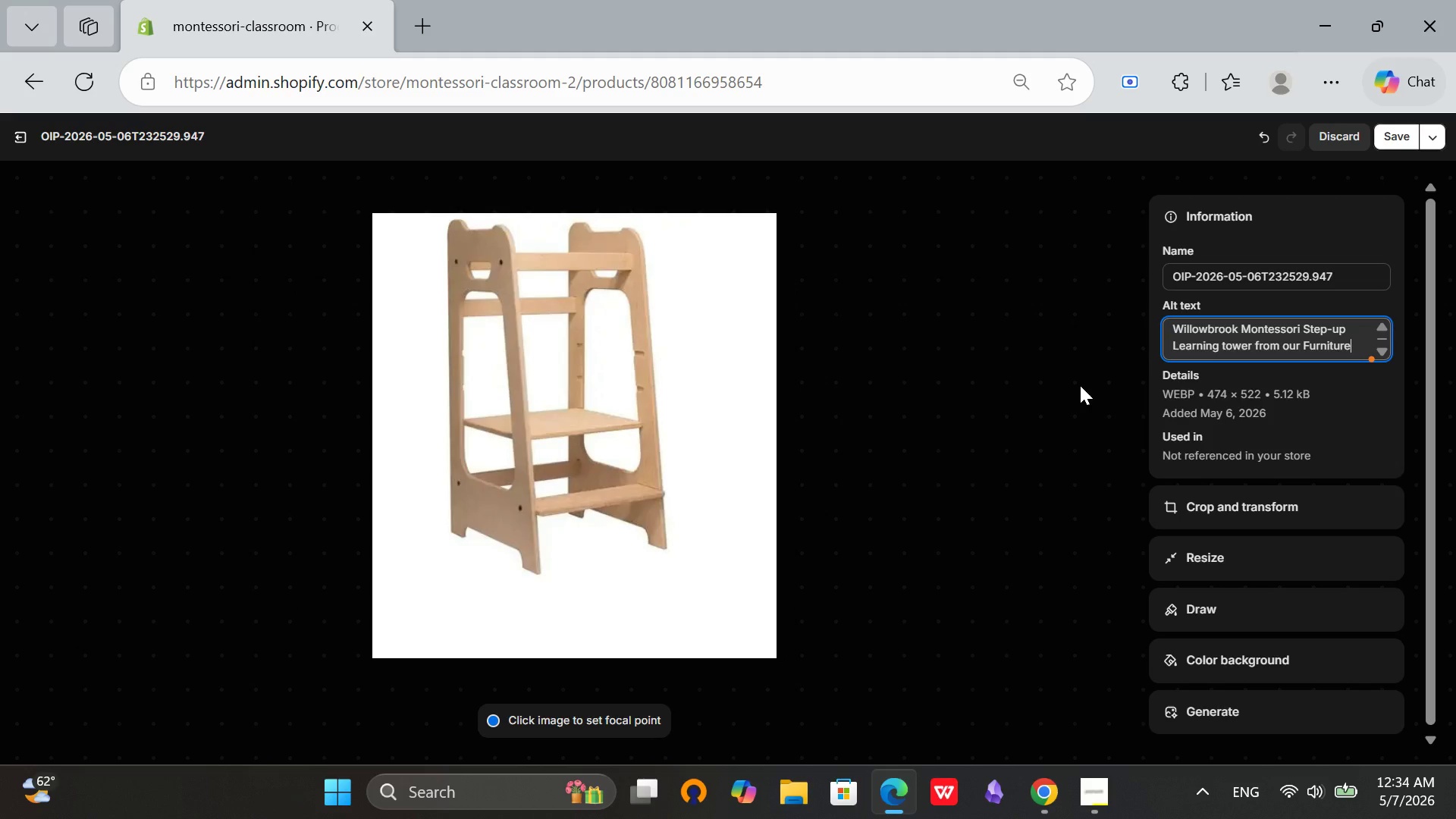 
type( collection - )
 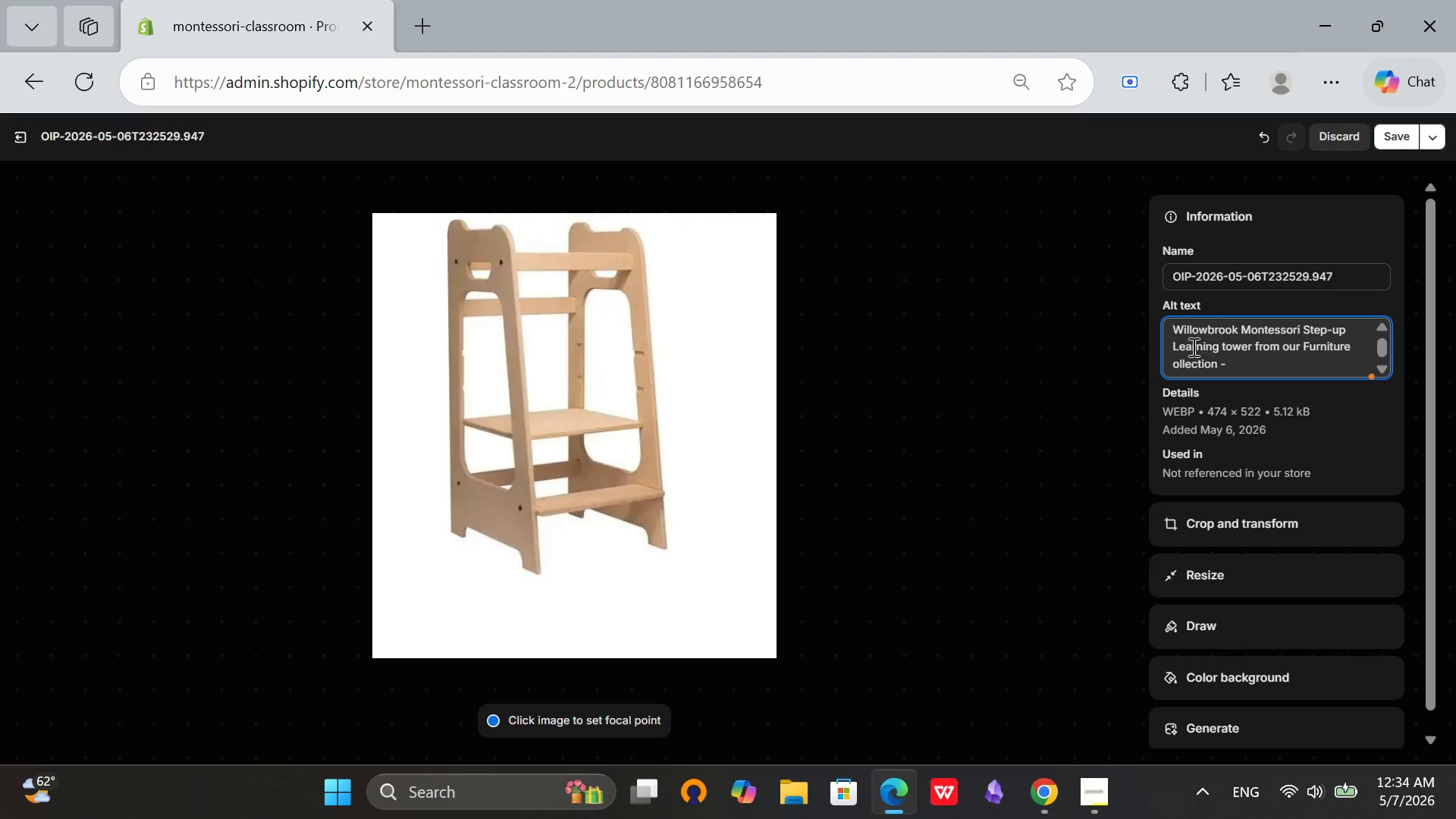 
left_click([1172, 362])
 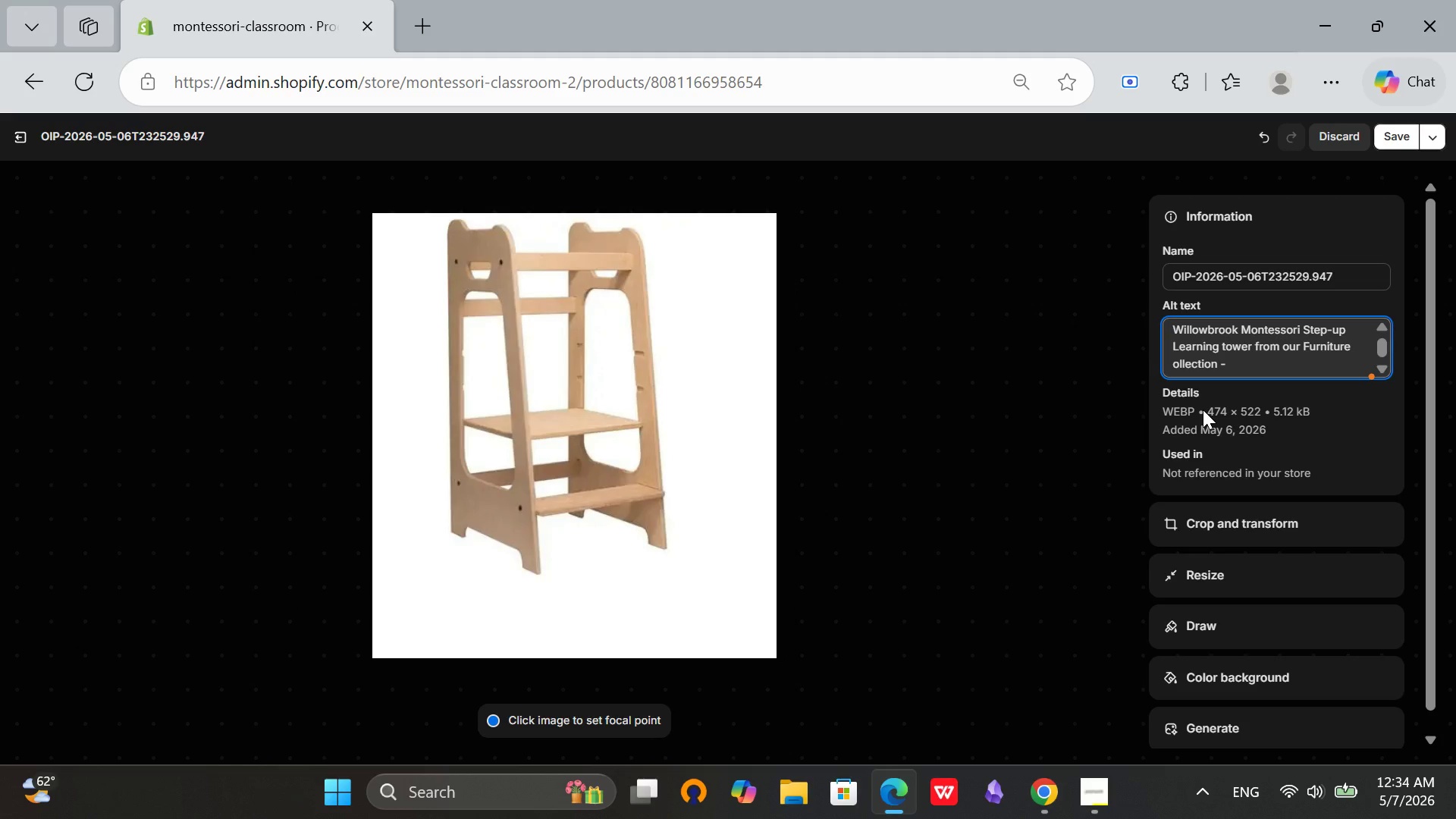 
key(C)
 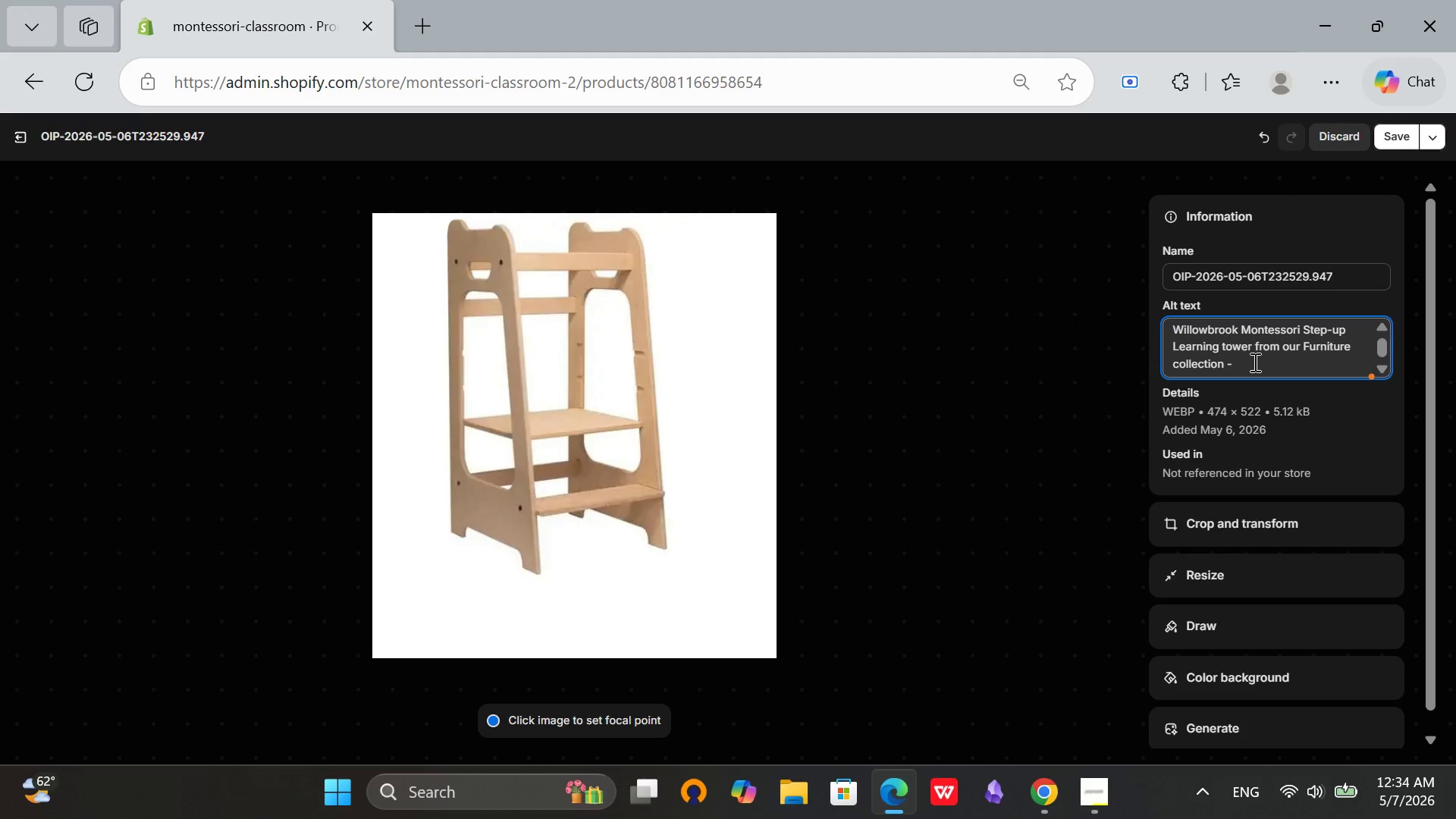 
left_click([1254, 365])
 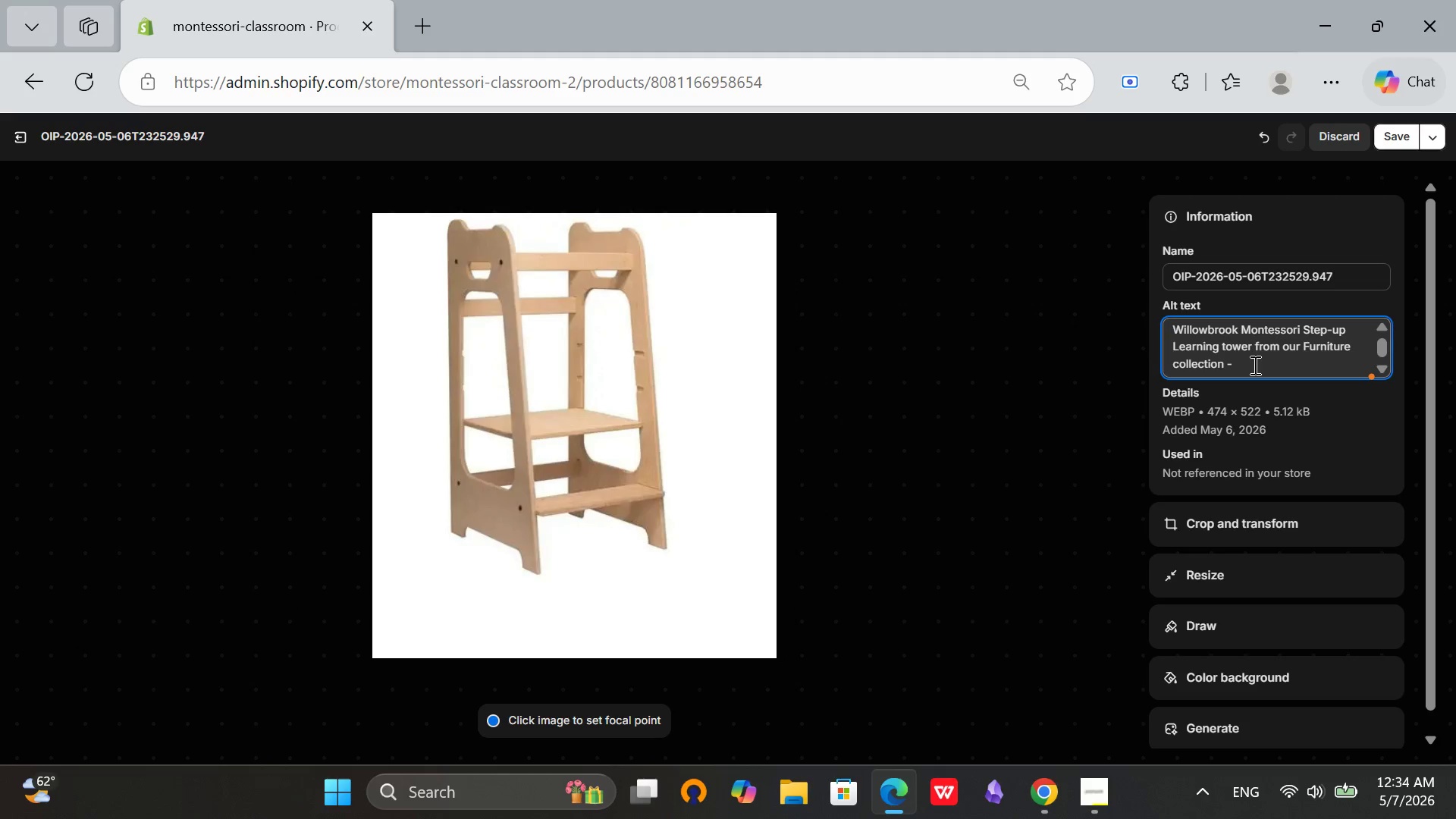 
type(ad)
 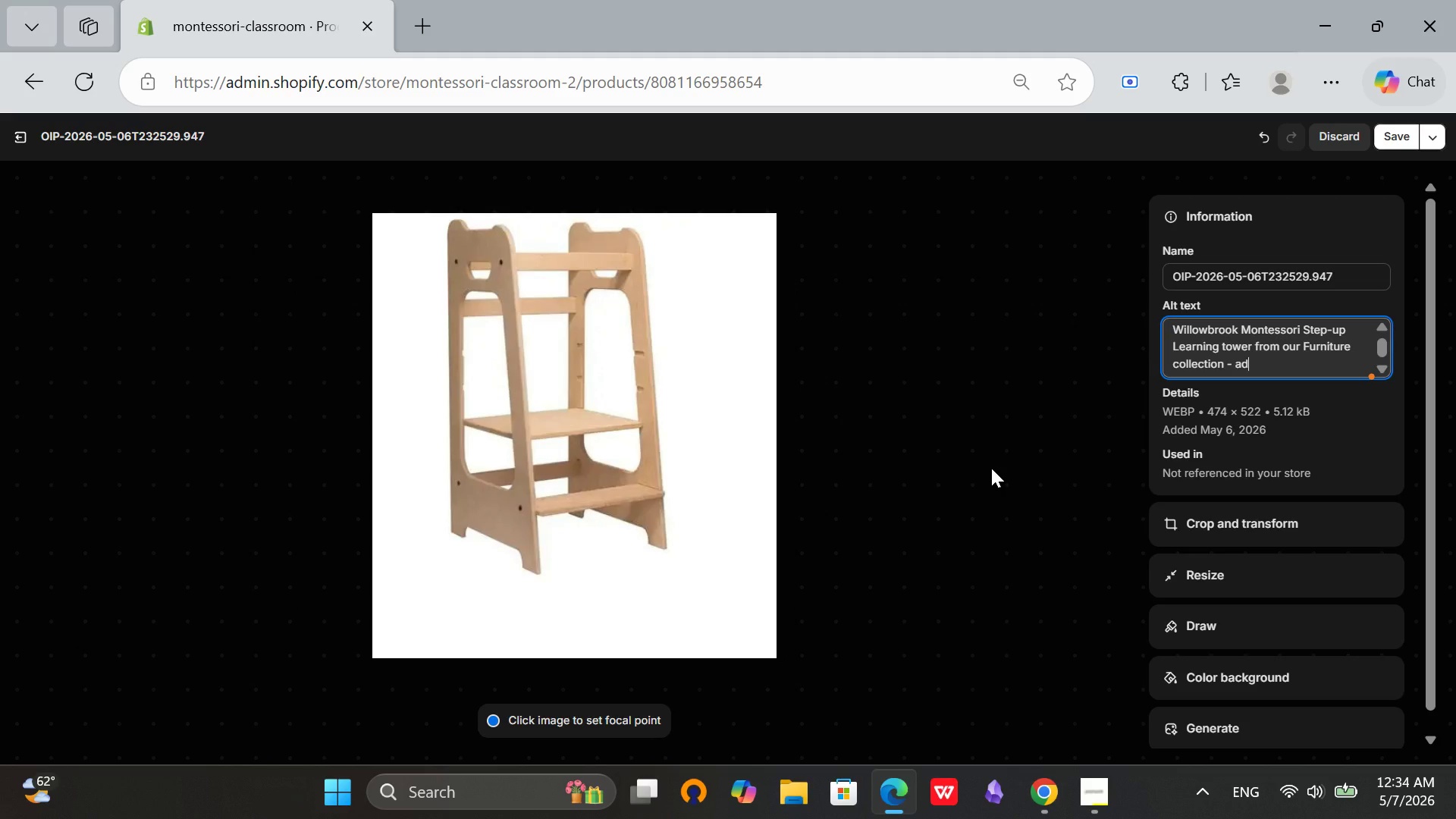 
type(justable kitchen)
 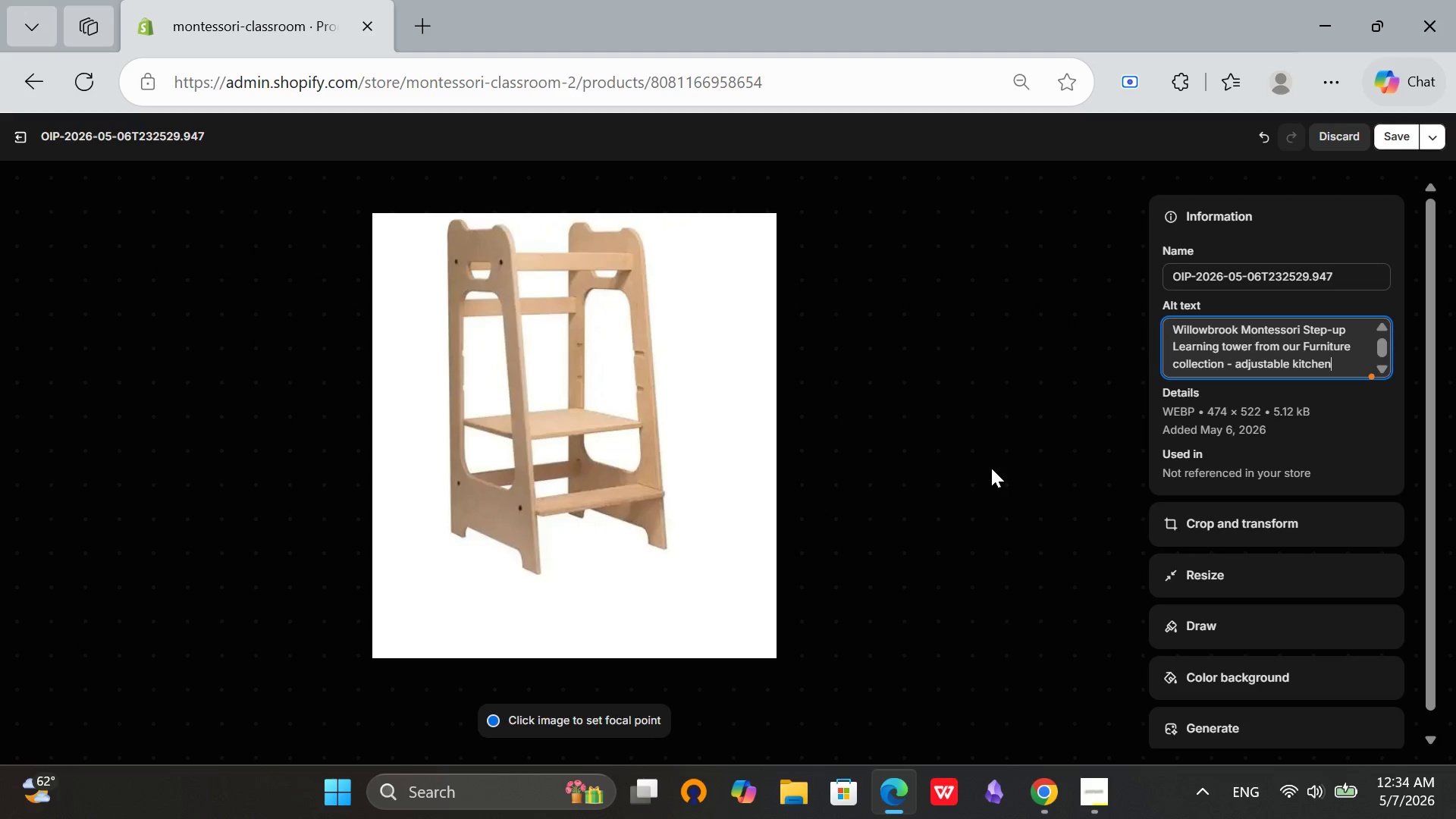 
type( helper for t)
 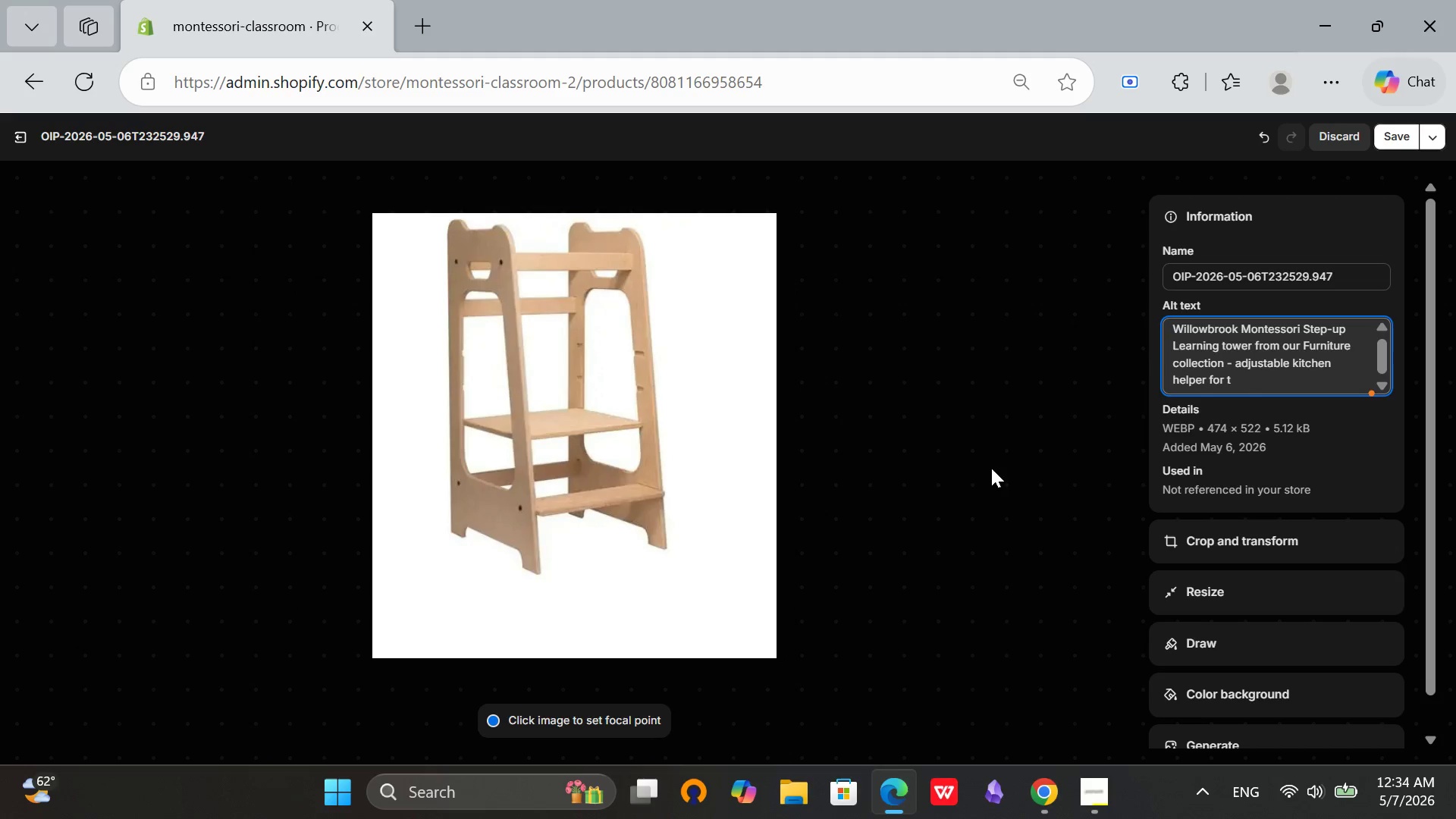 
type(p)
key(Backspace)
type(oddlers)
 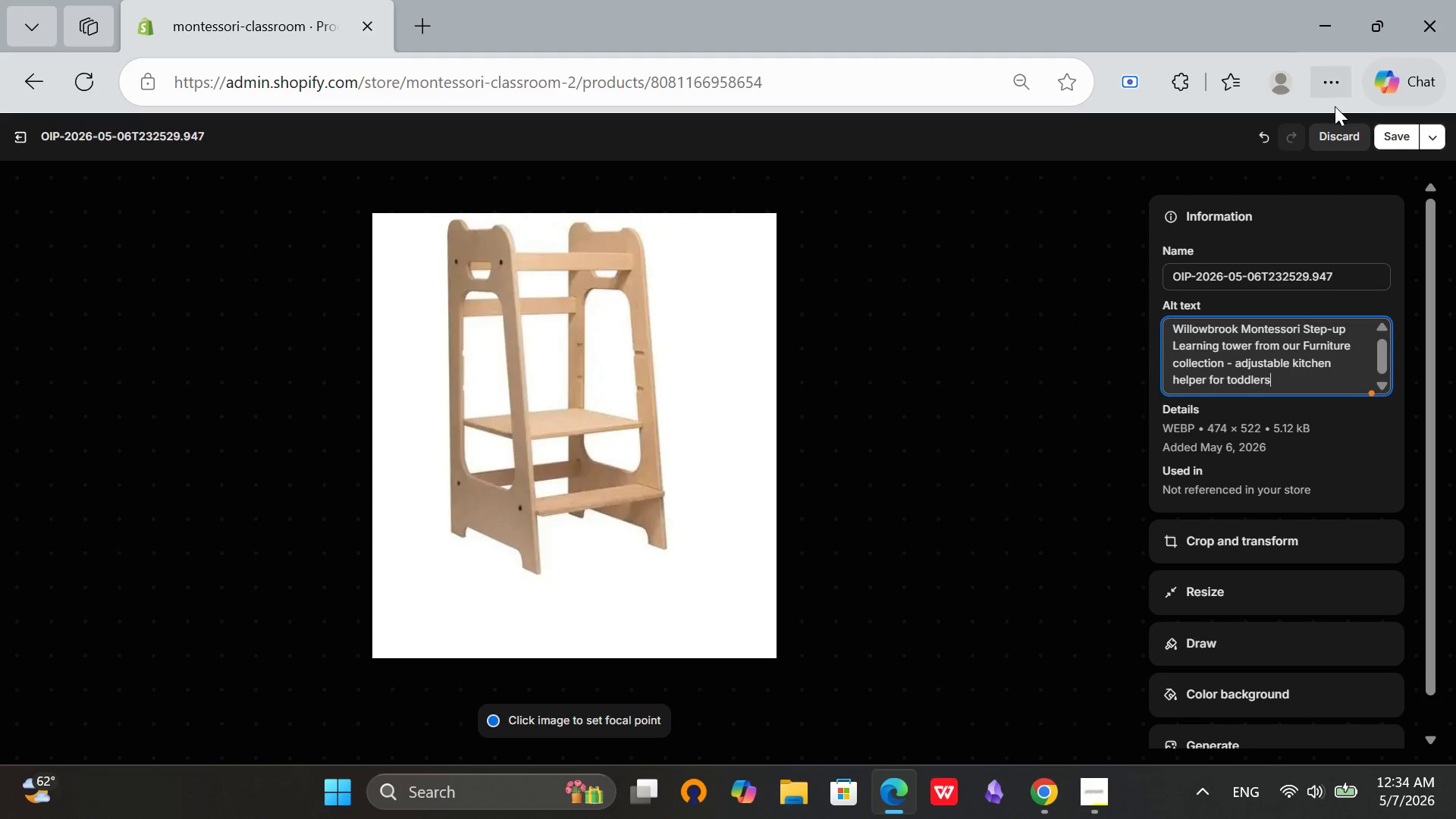 
left_click([1396, 133])
 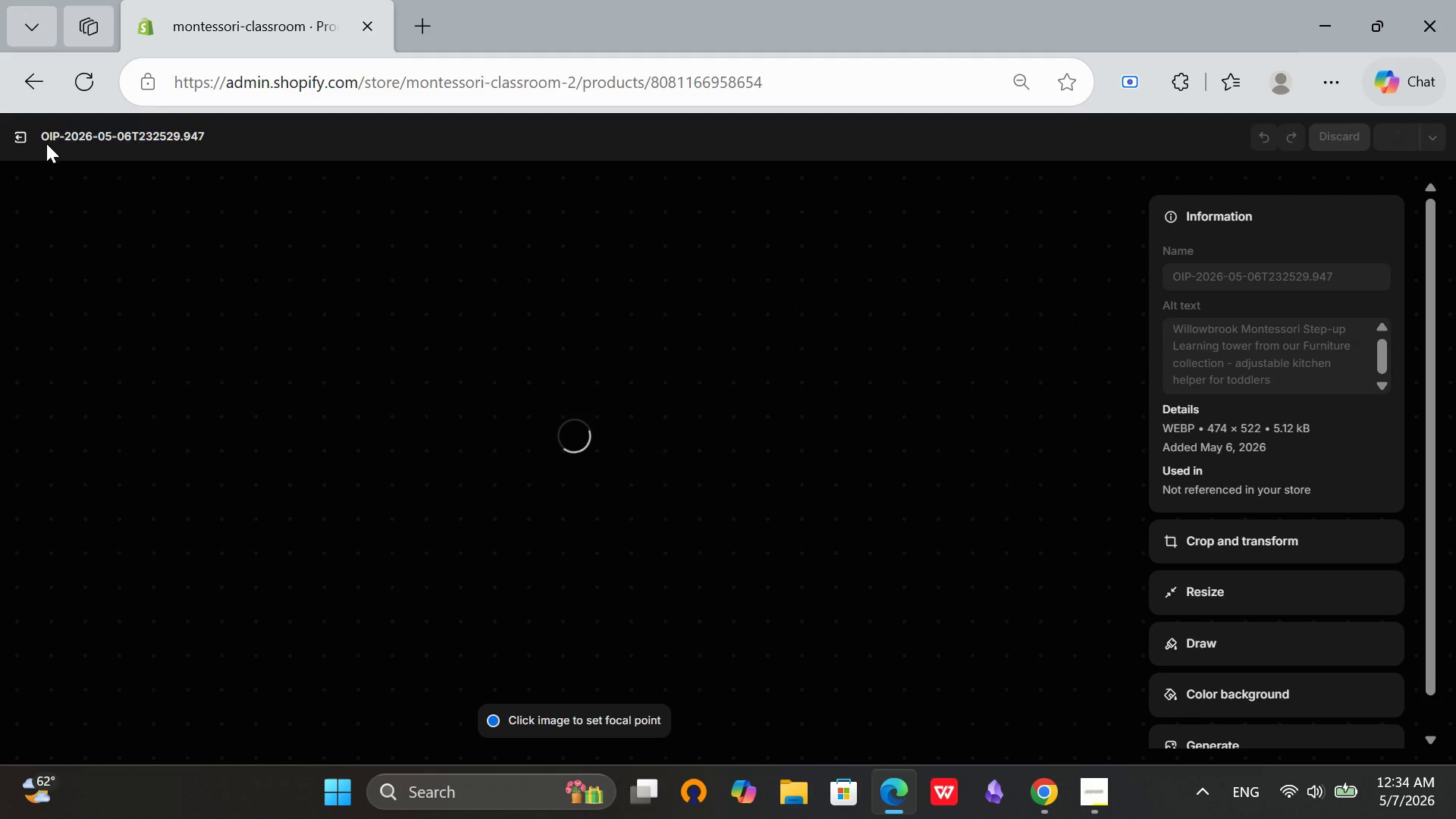 
left_click_drag(start_coordinate=[29, 137], to_coordinate=[36, 131])
 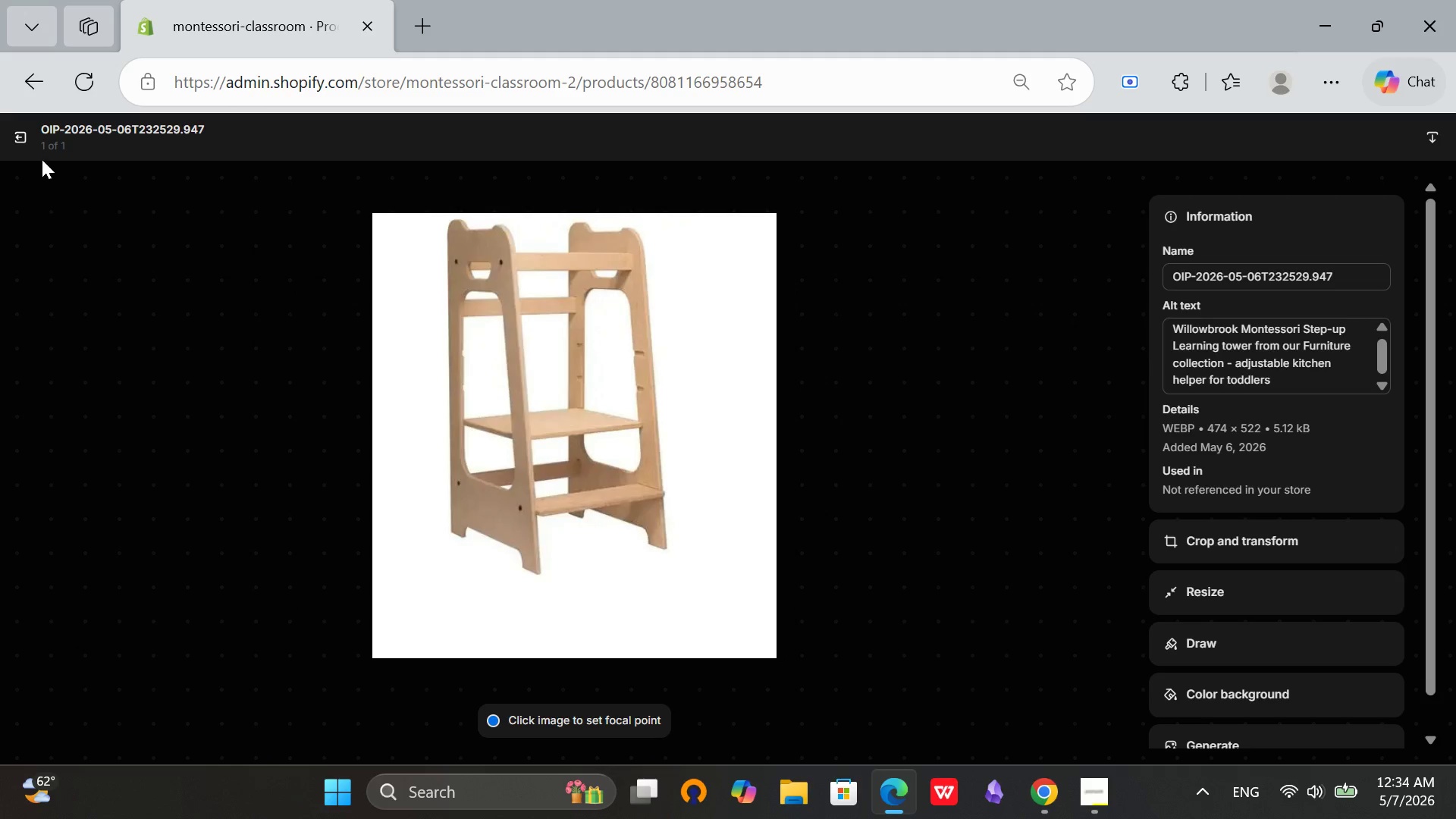 
left_click([29, 134])
 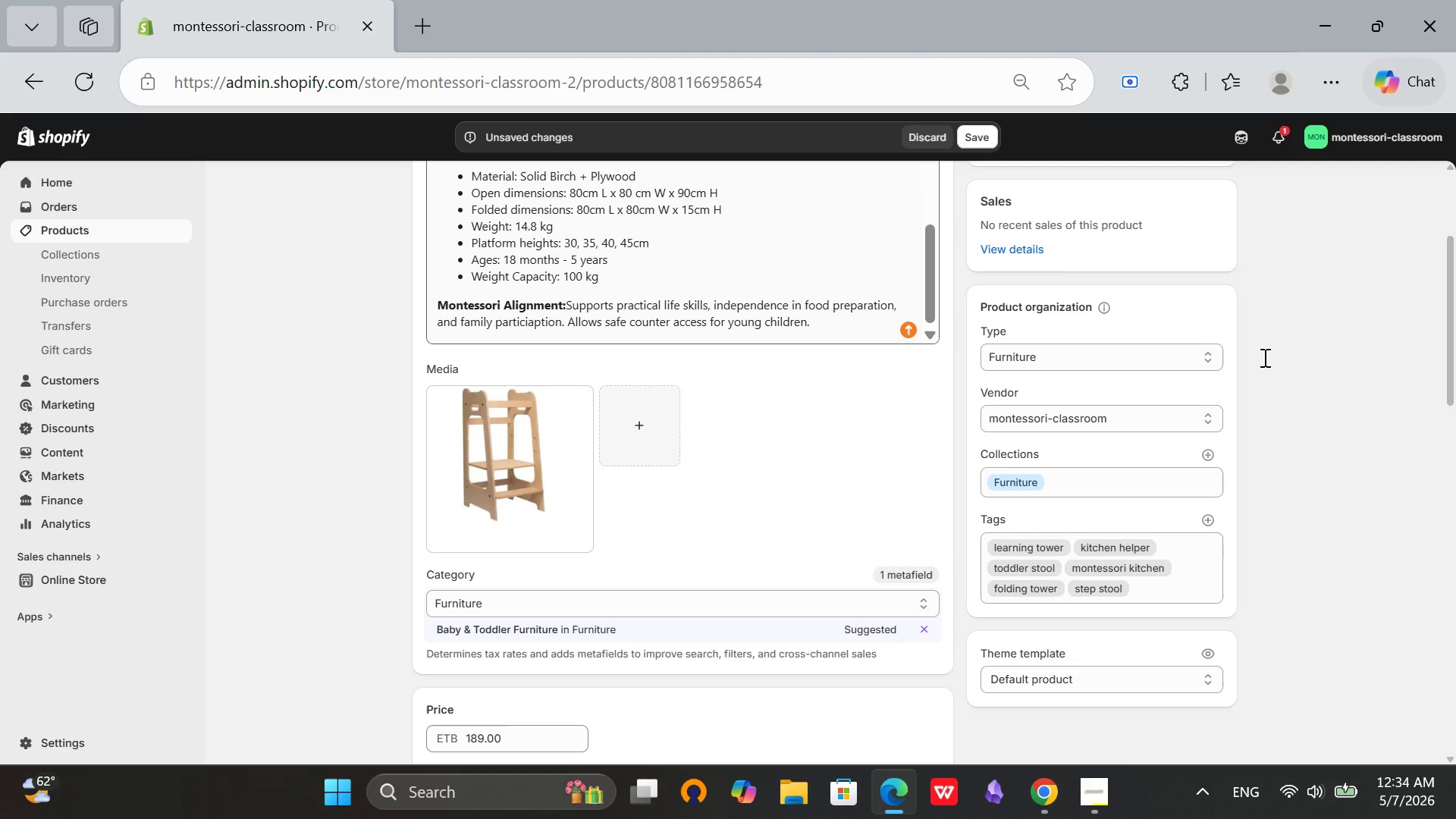 
scroll: coordinate [1428, 369], scroll_direction: up, amount: 19.0
 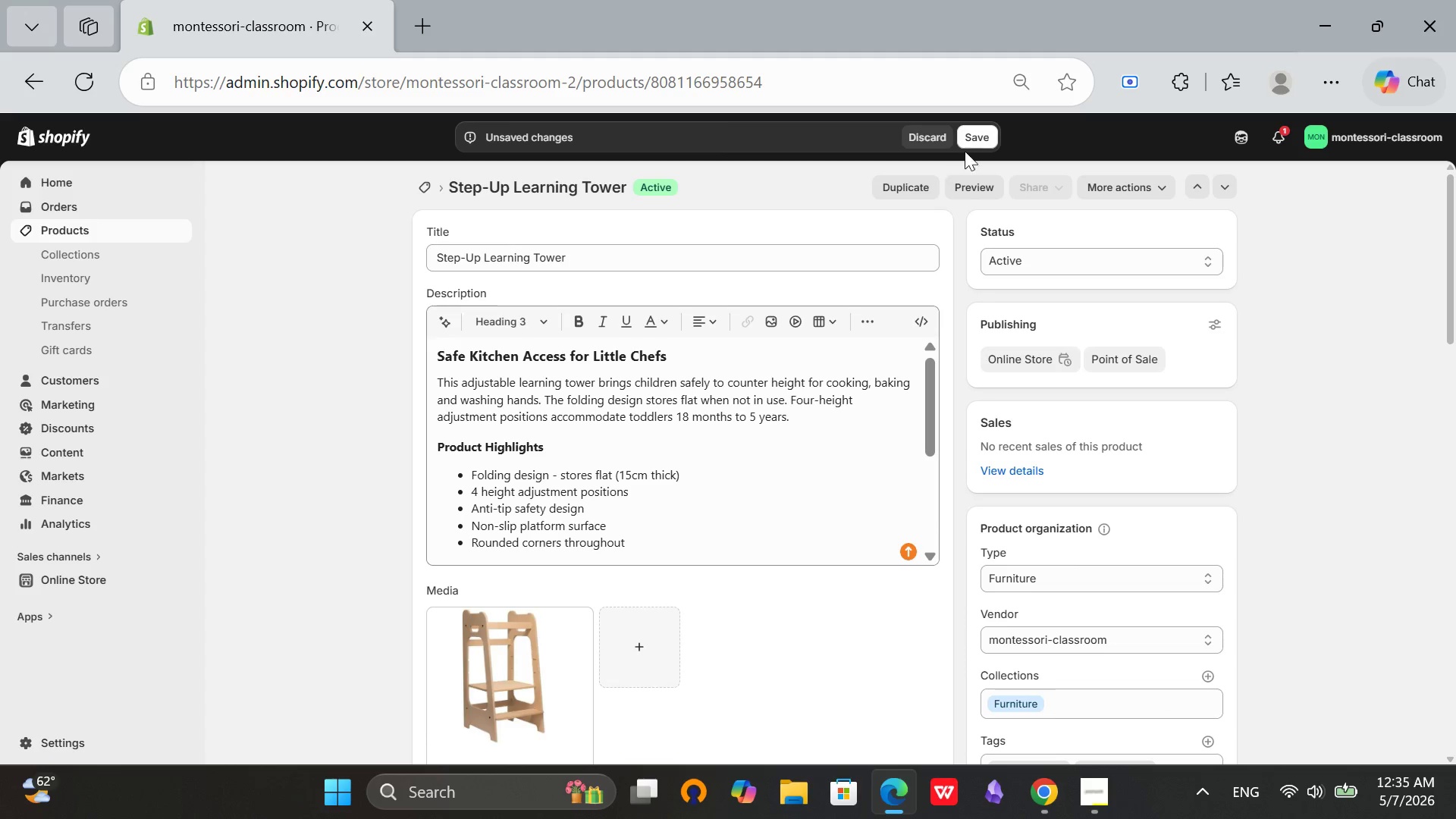 
left_click([977, 127])
 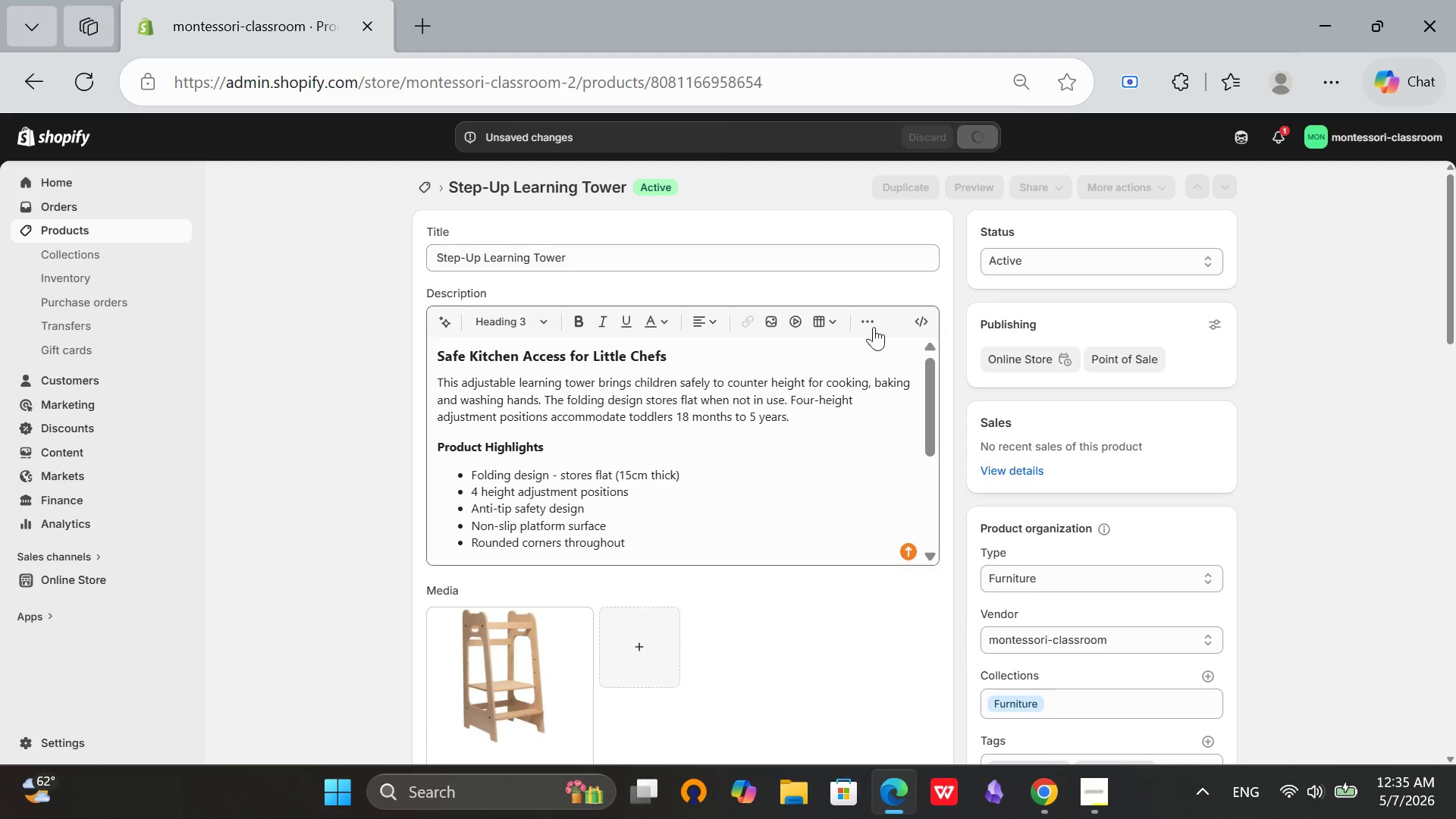 
wait(8.11)
 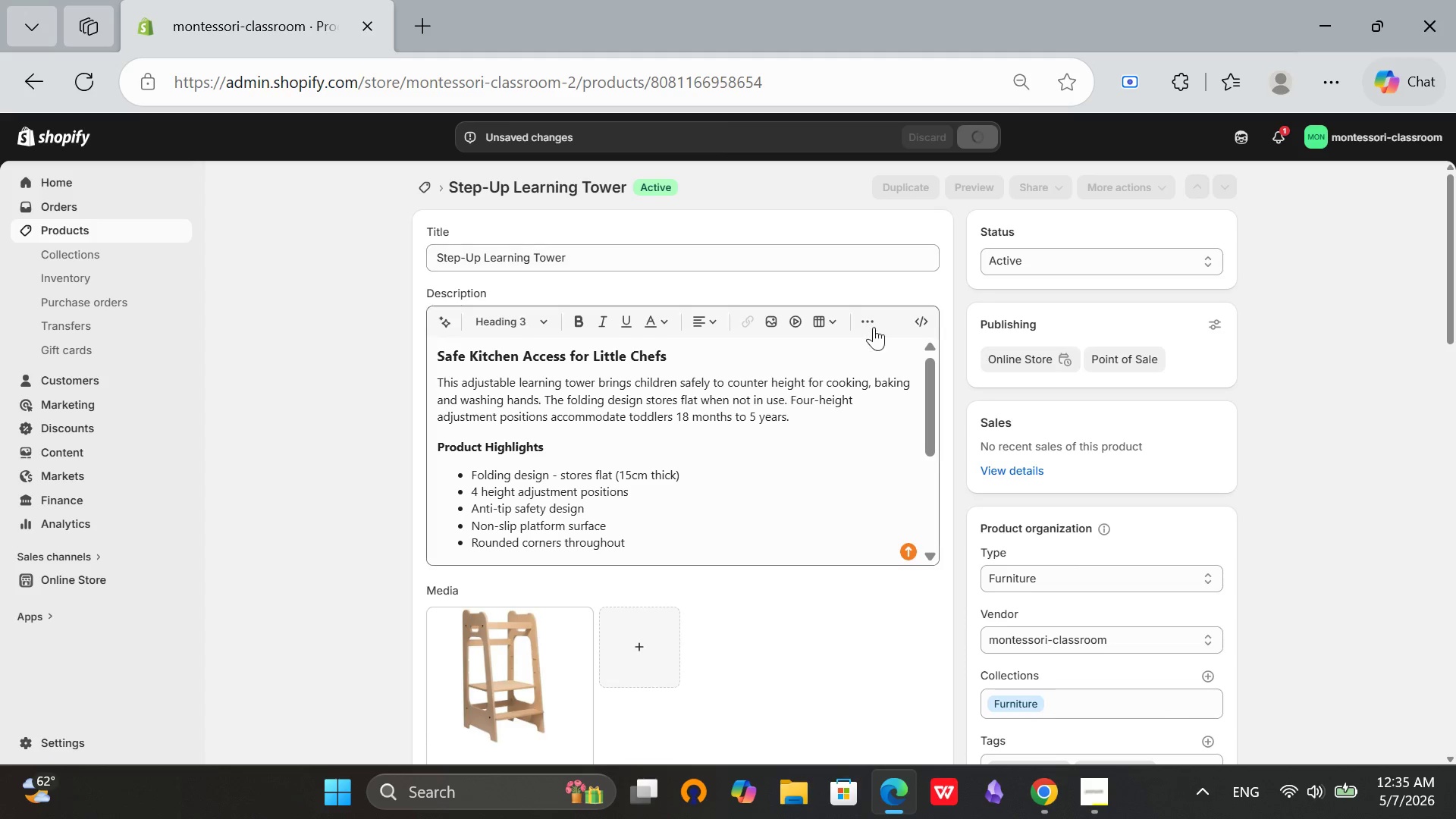 
scroll: coordinate [879, 448], scroll_direction: up, amount: 5.0
 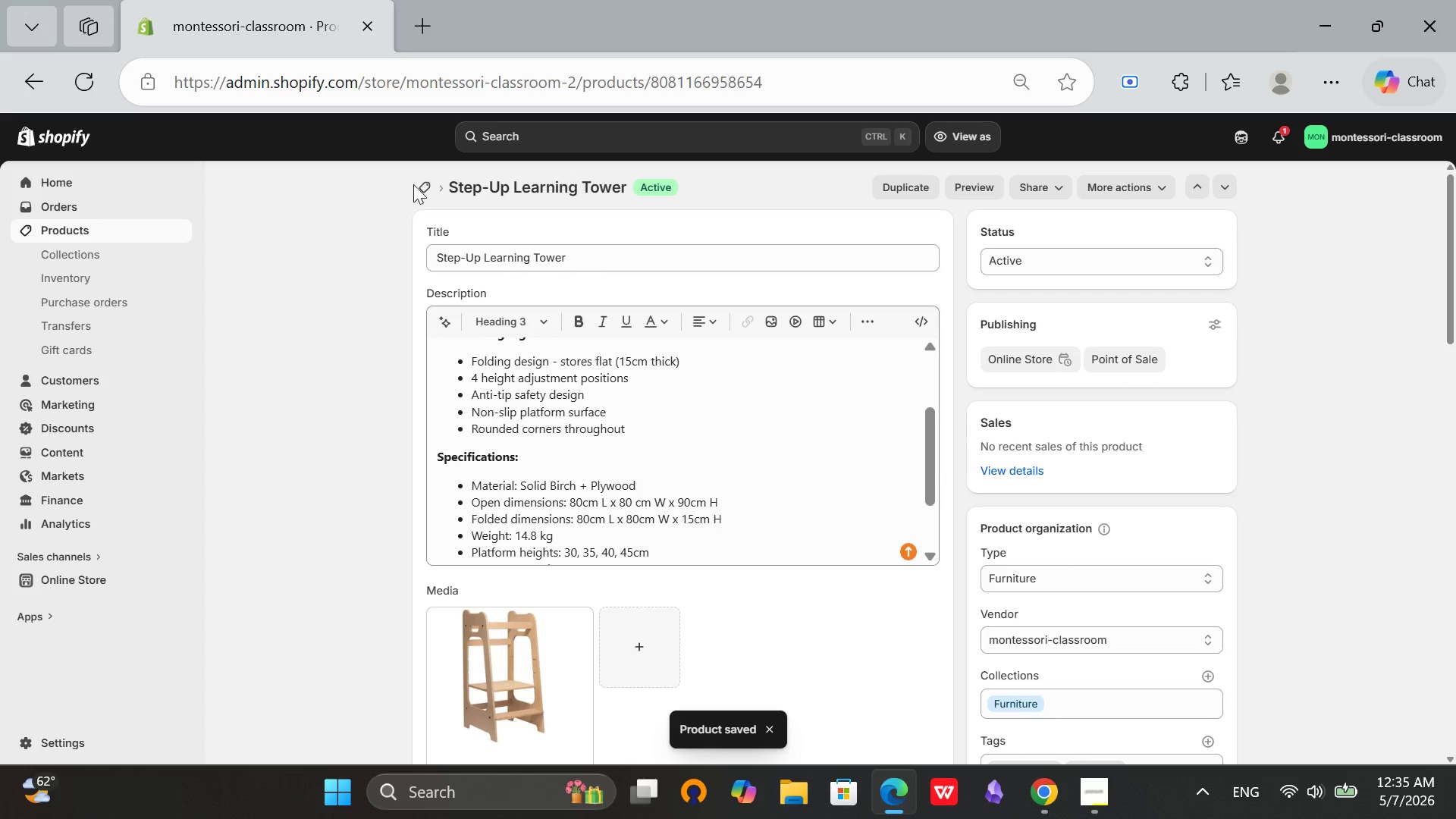 
left_click([419, 184])
 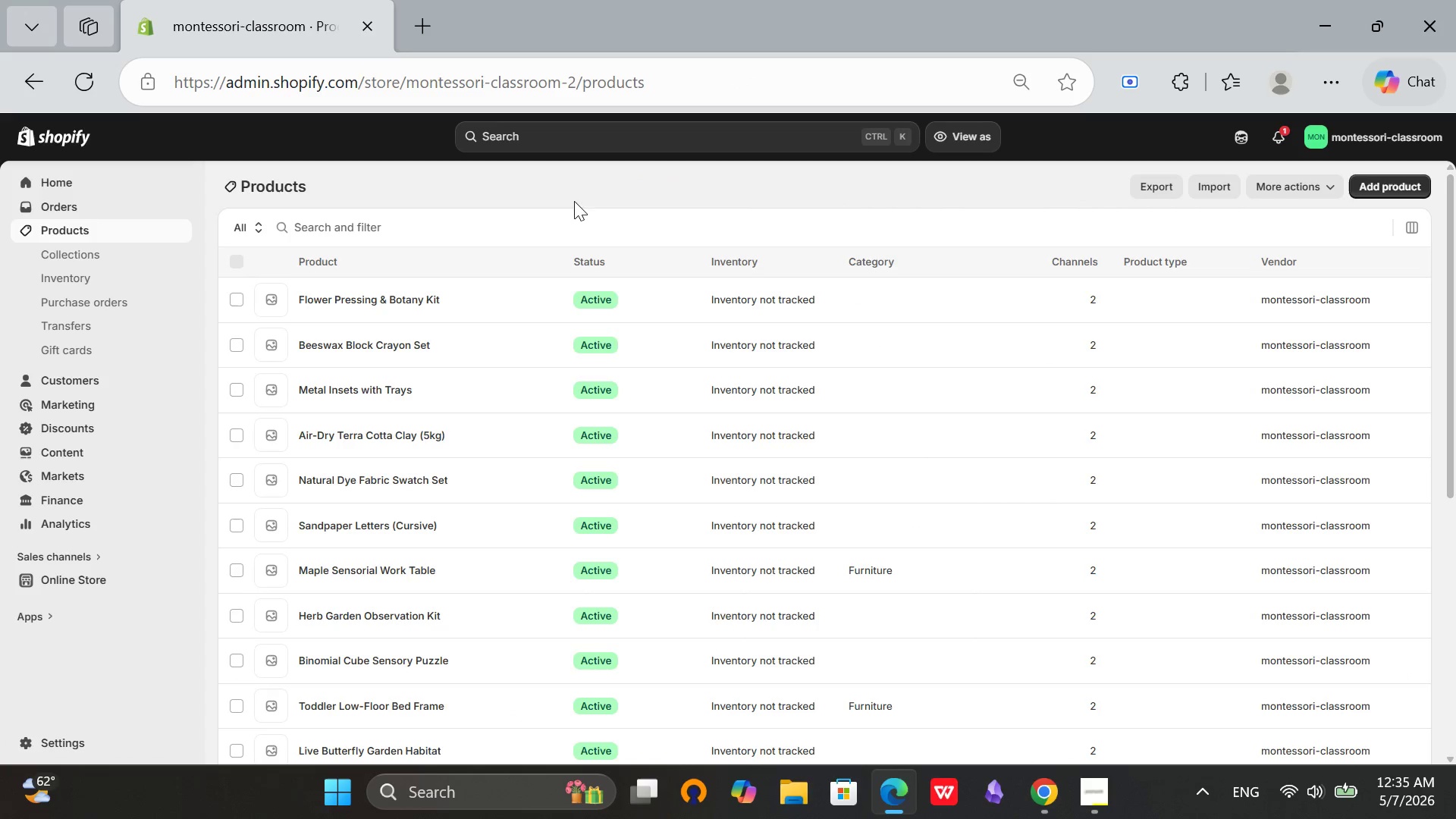 
scroll: coordinate [383, 708], scroll_direction: down, amount: 5.0
 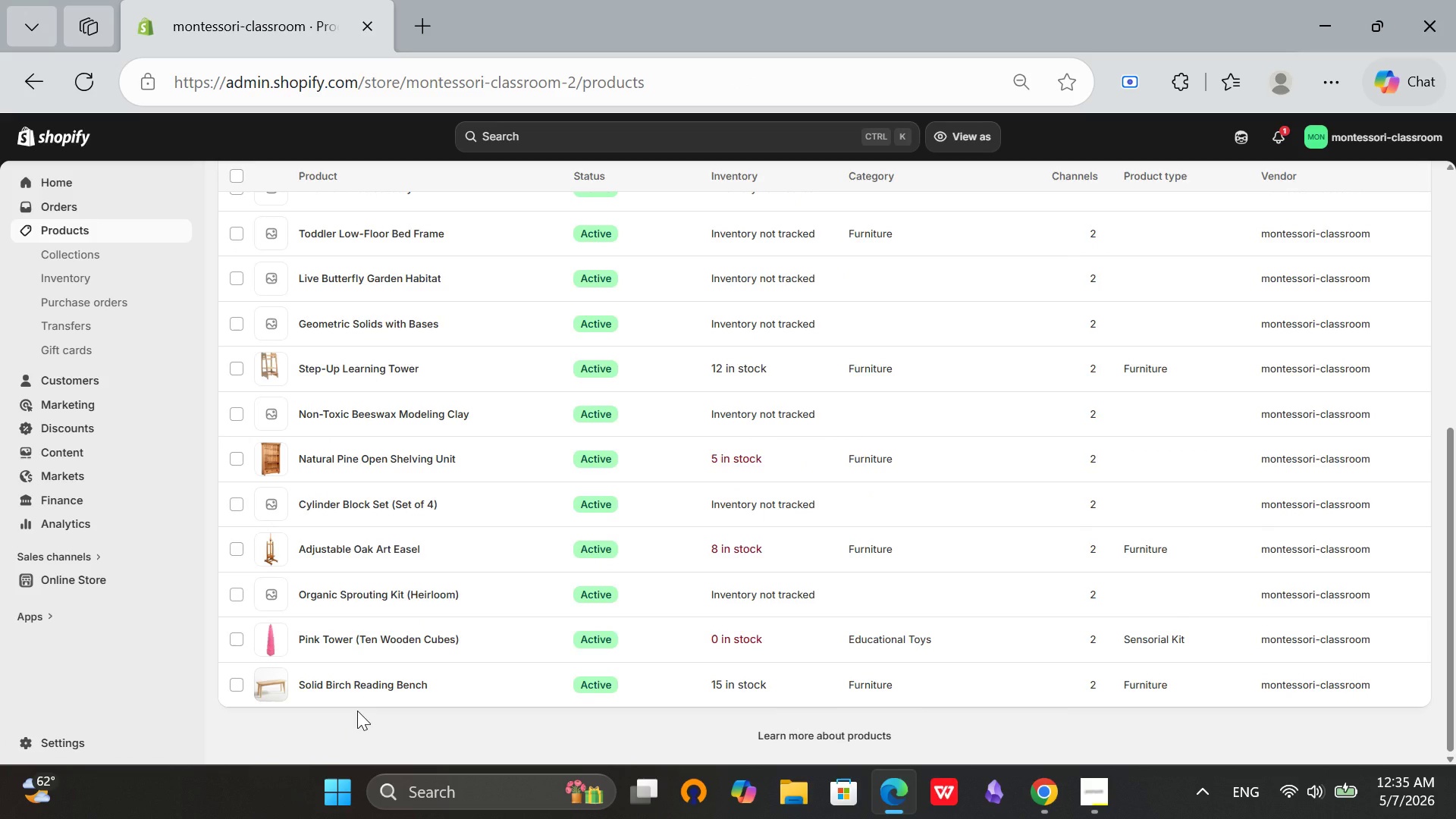 
scroll: coordinate [357, 711], scroll_direction: up, amount: 2.0
 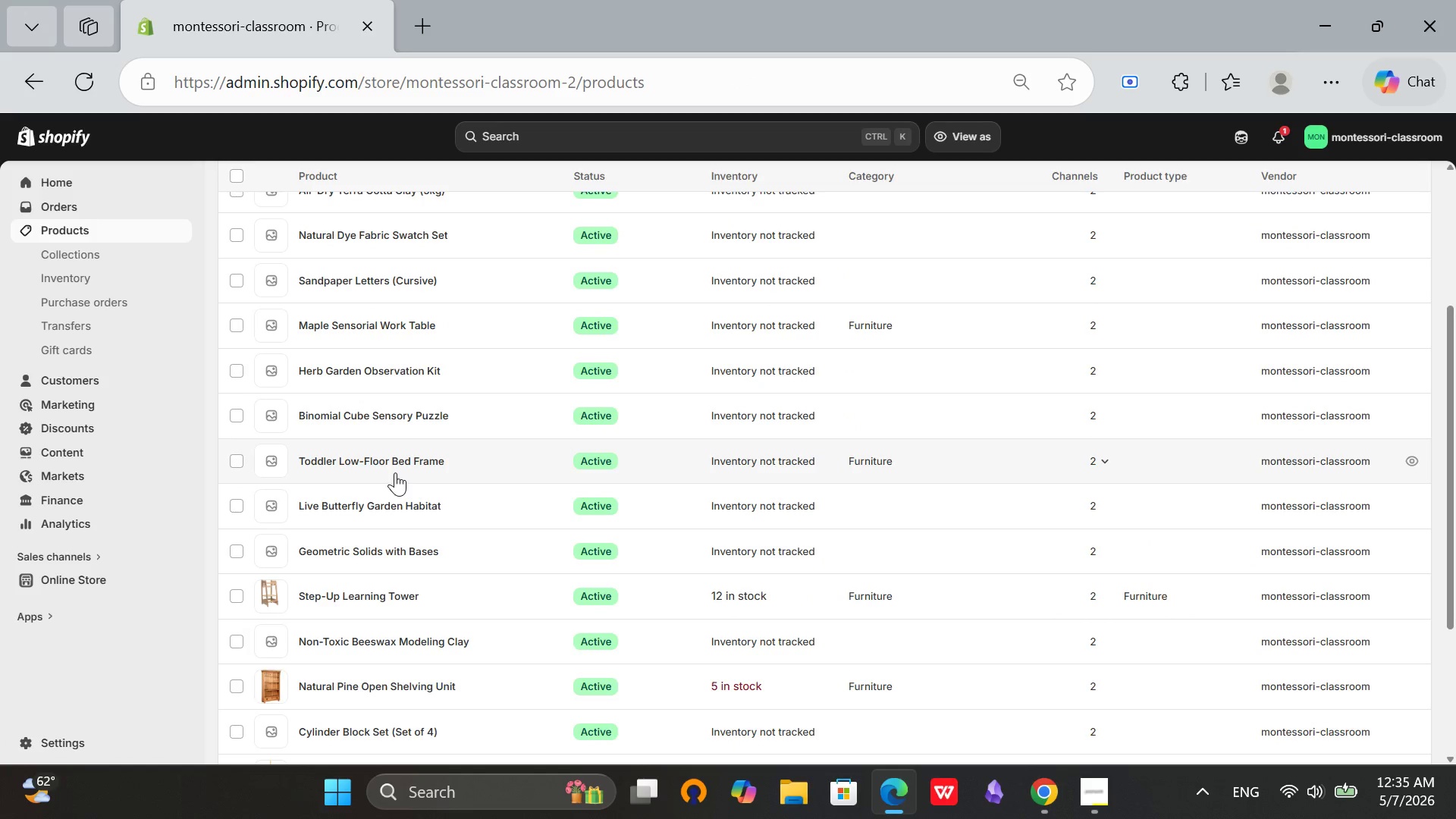 
left_click([395, 456])
 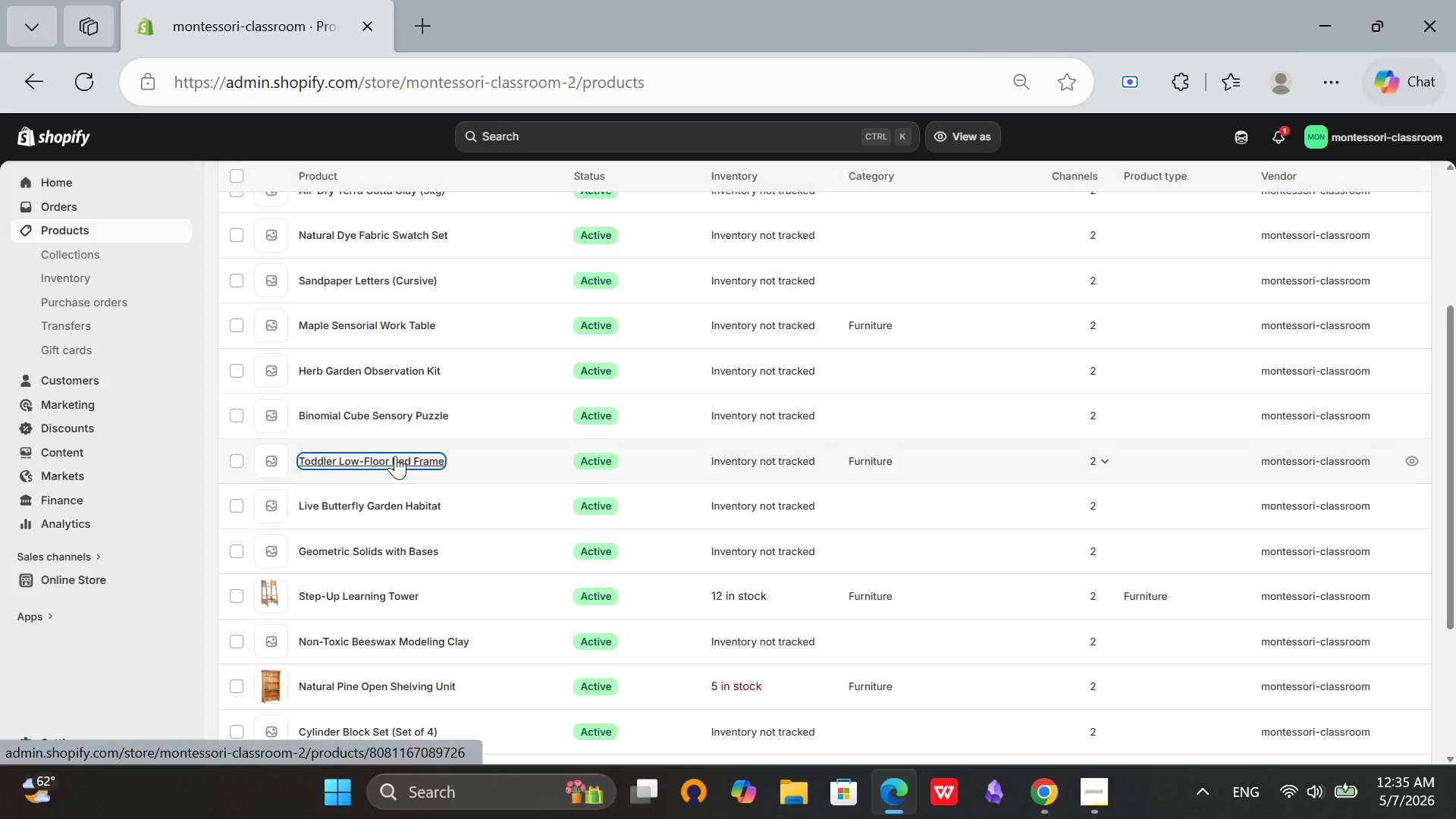 
mouse_move([483, 399])
 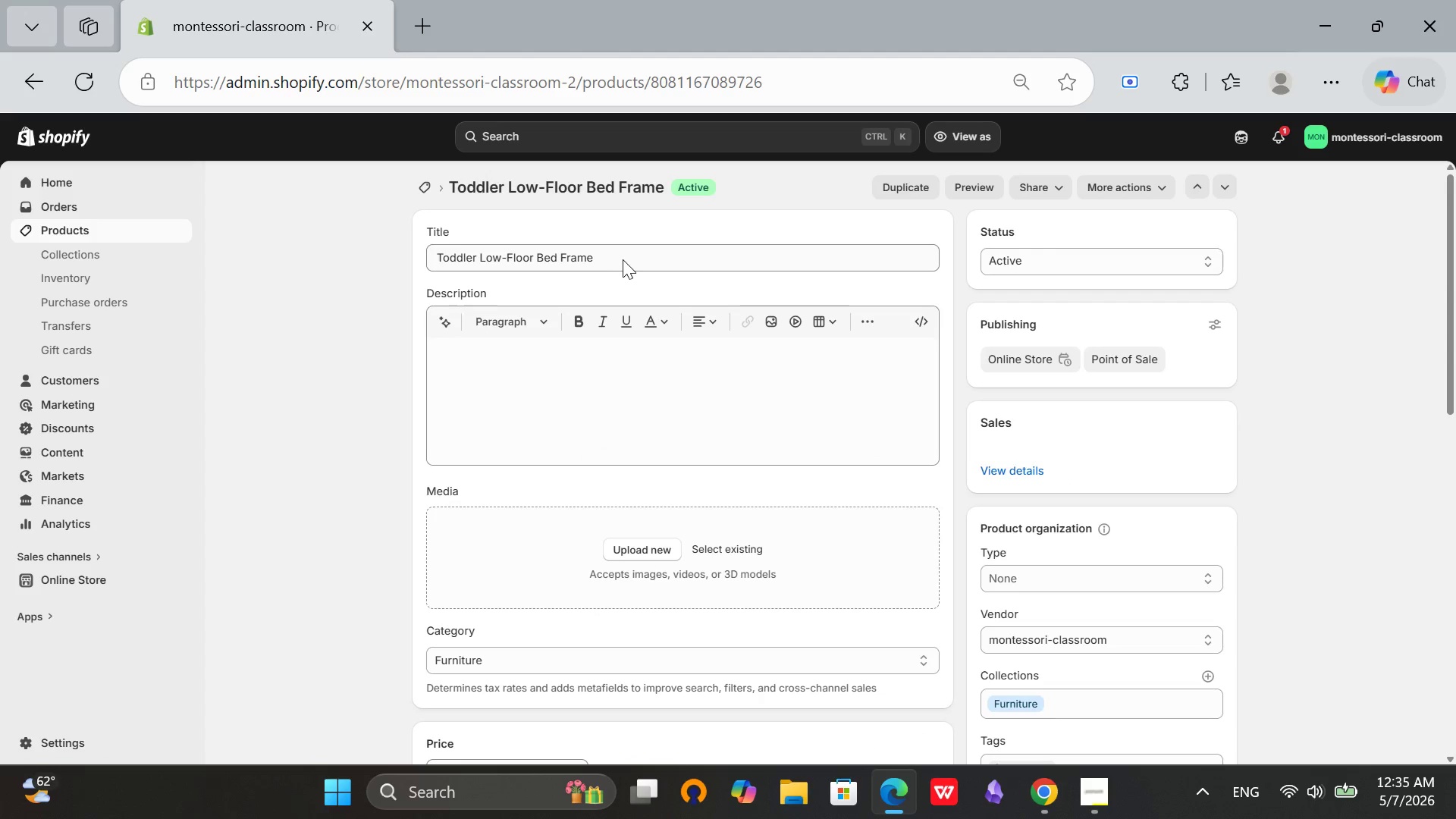 
left_click([632, 253])
 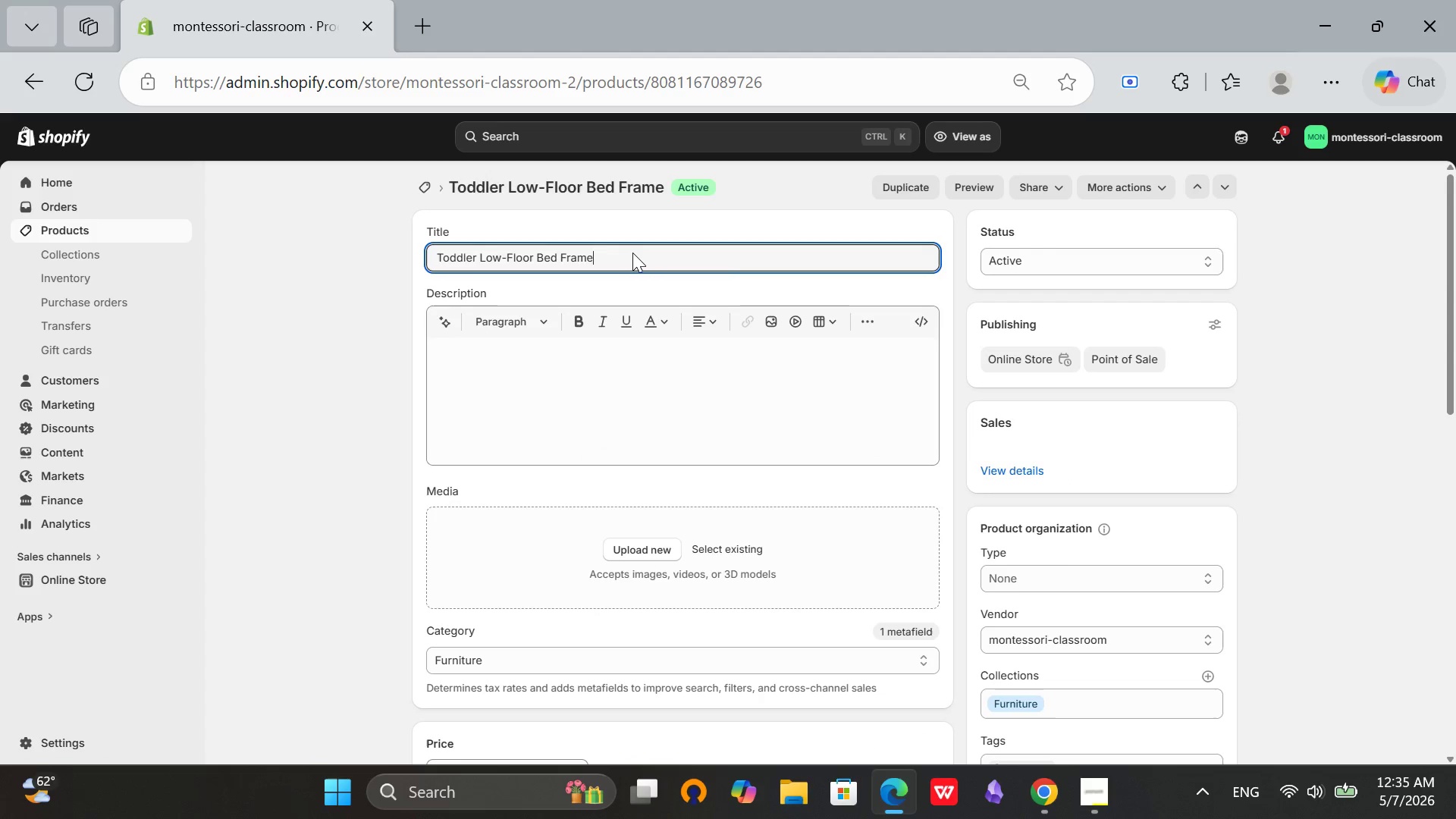 
key(Control+ControlLeft)
 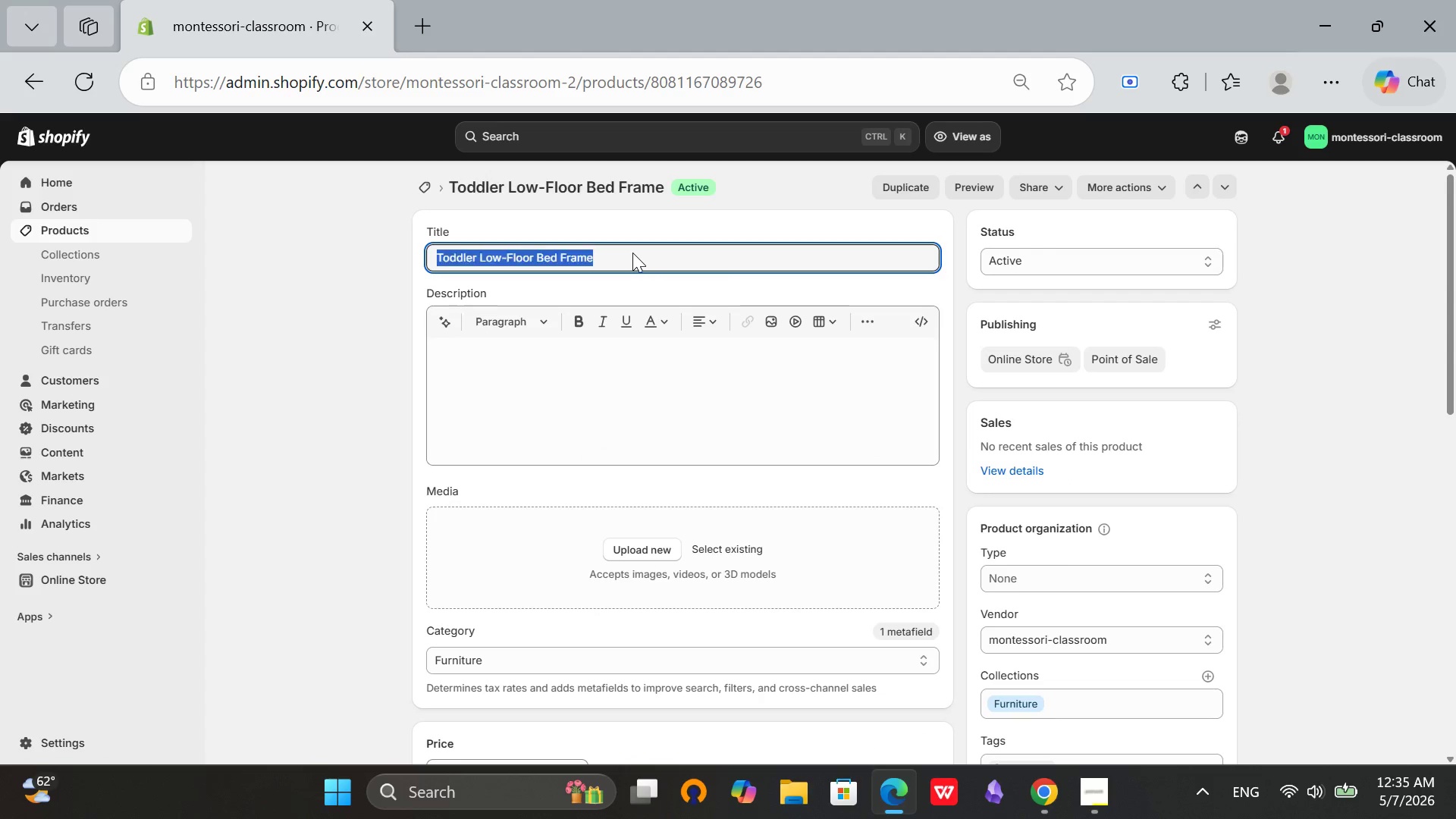 
key(Control+A)
 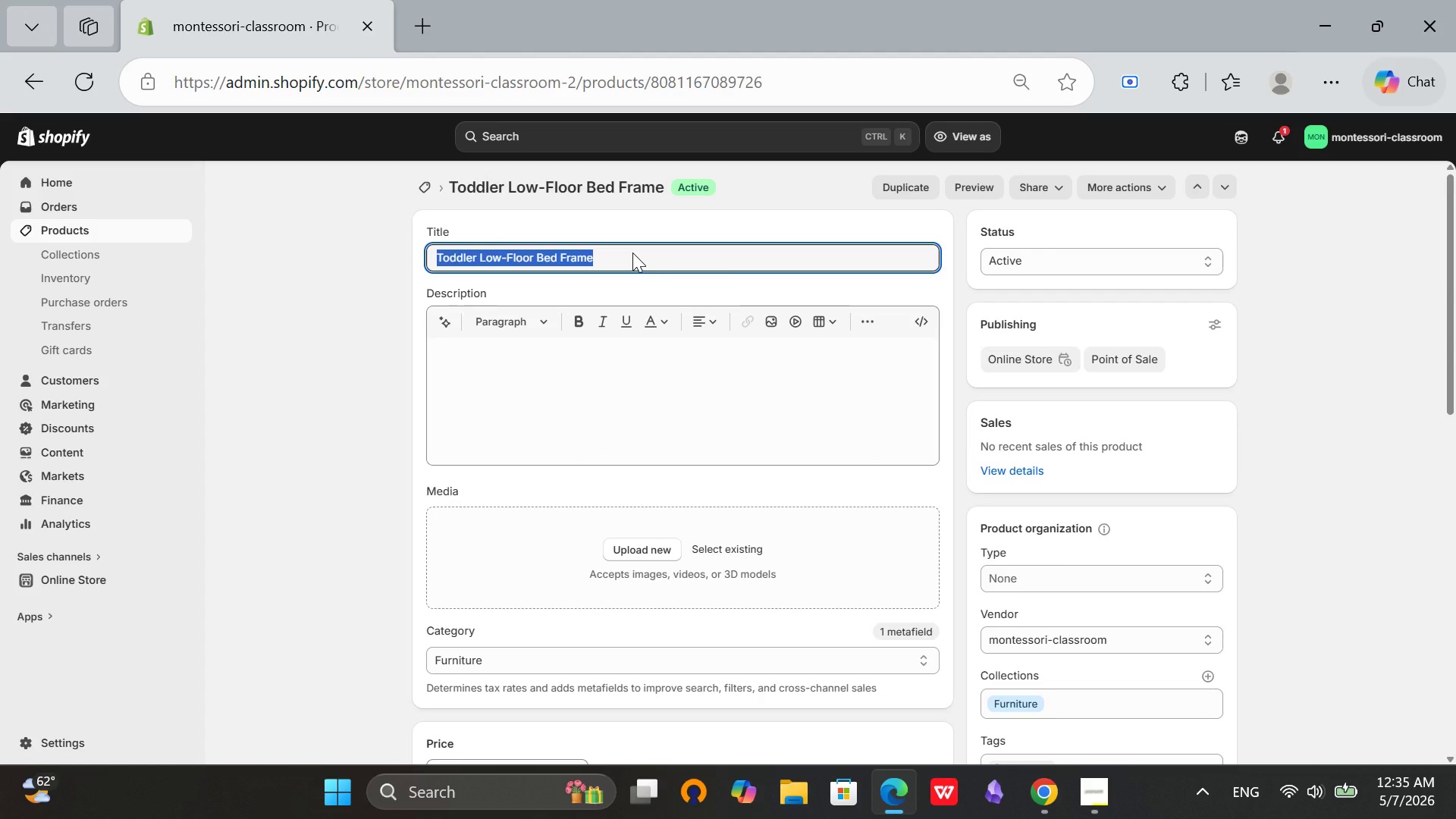 
key(Control+C)
 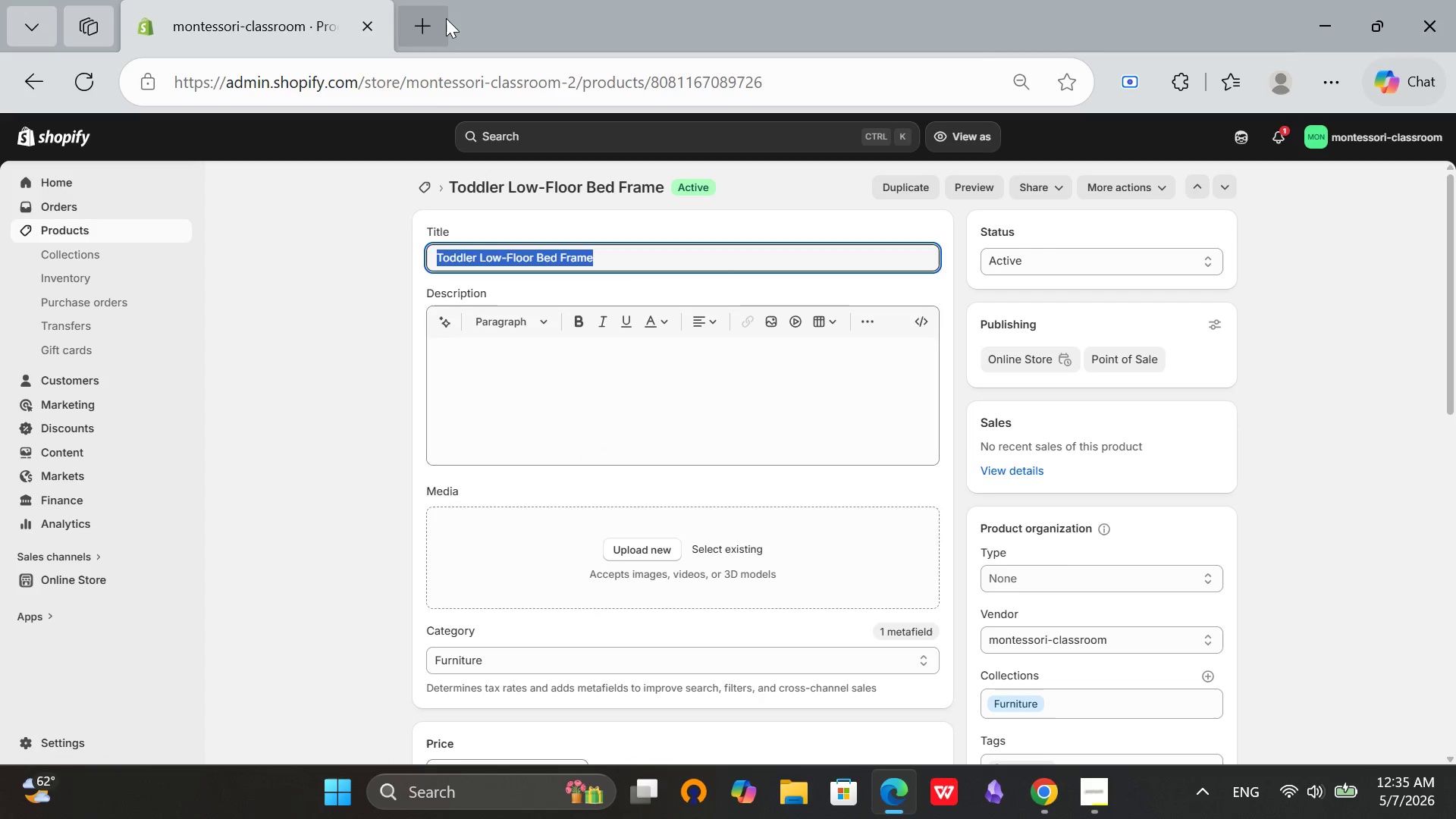 
left_click([446, 18])
 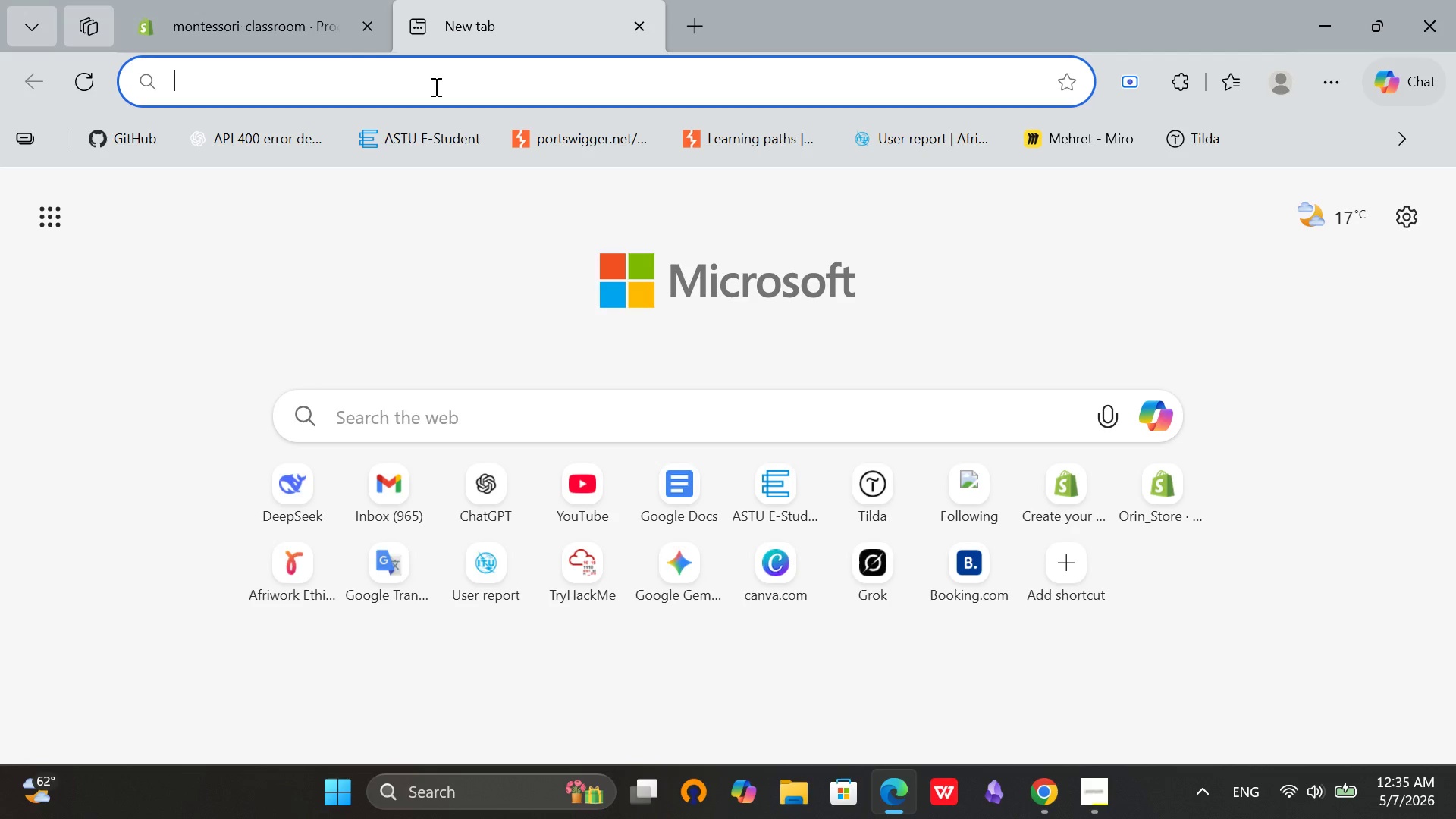 
key(Control+V)
 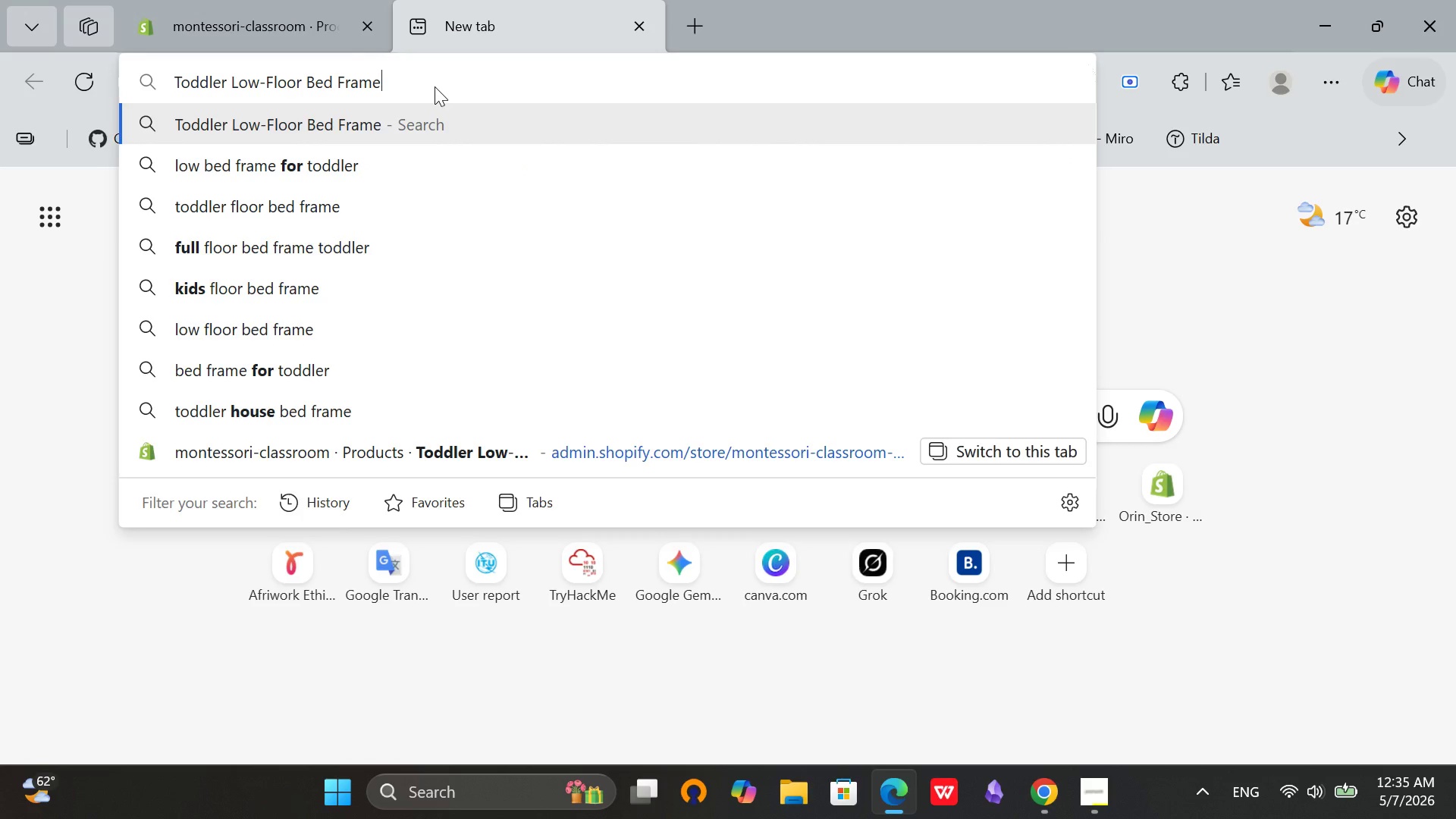 
key(Enter)
 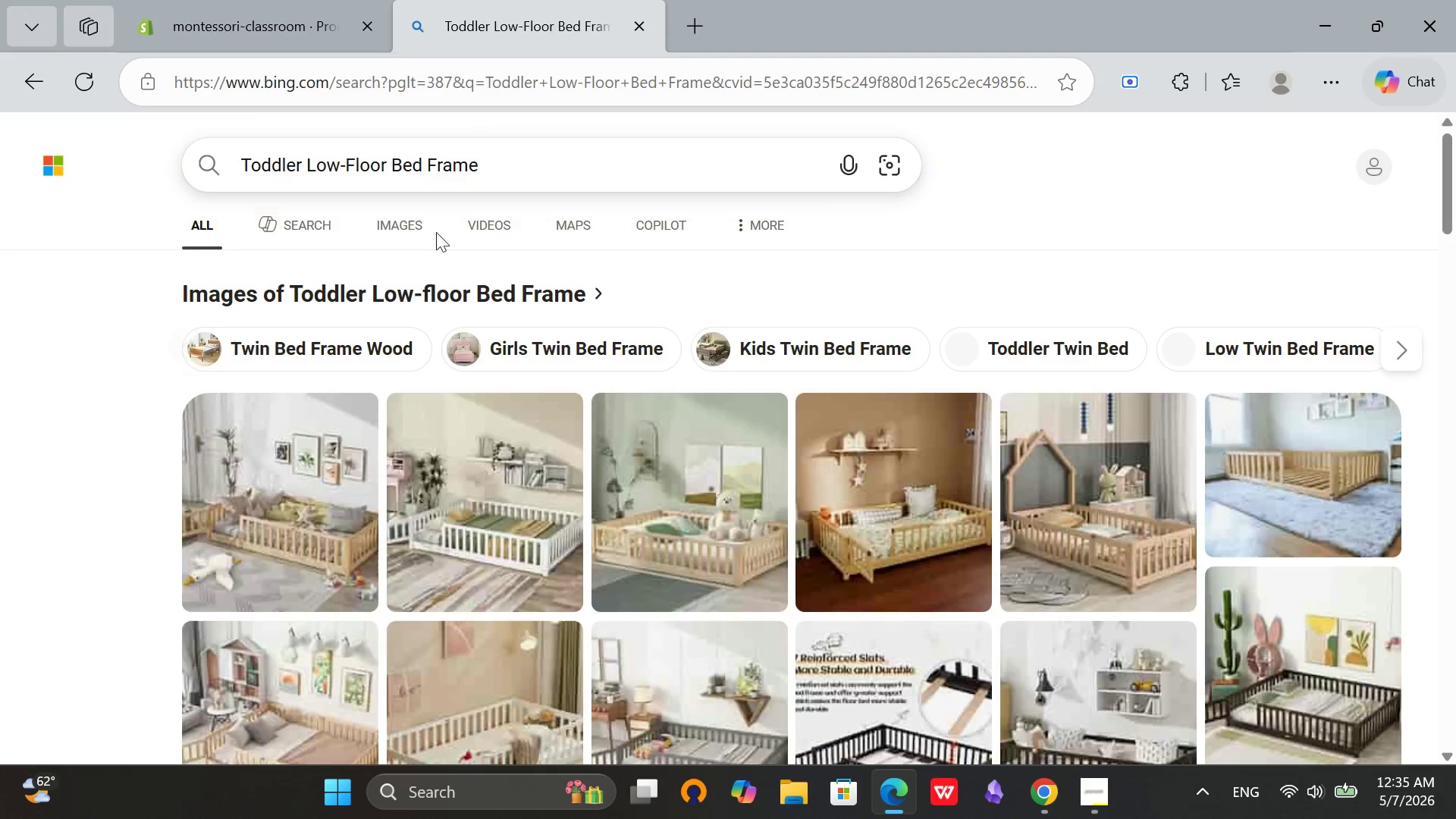 
left_click([397, 232])
 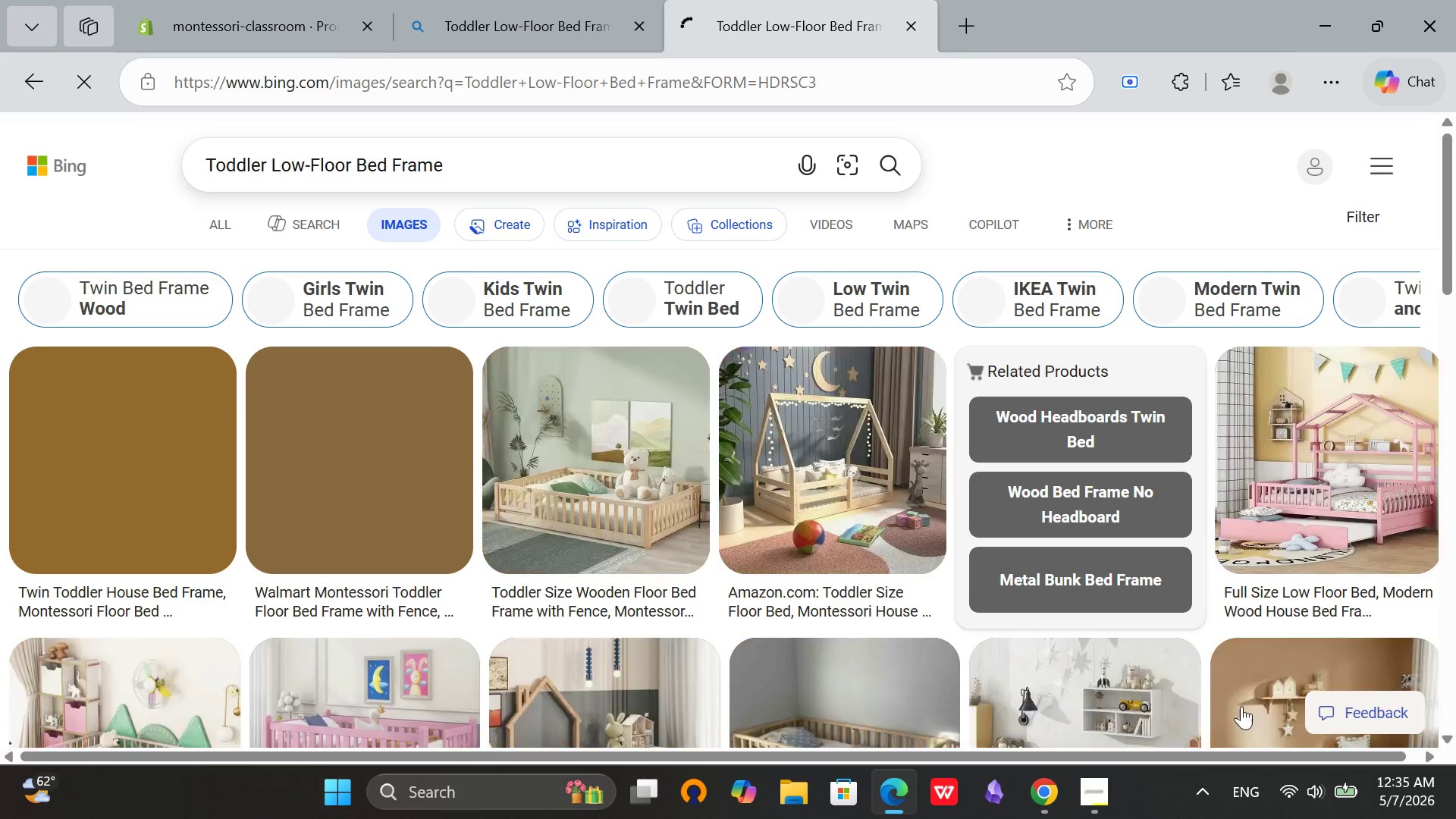 
left_click([1323, 818])
 